 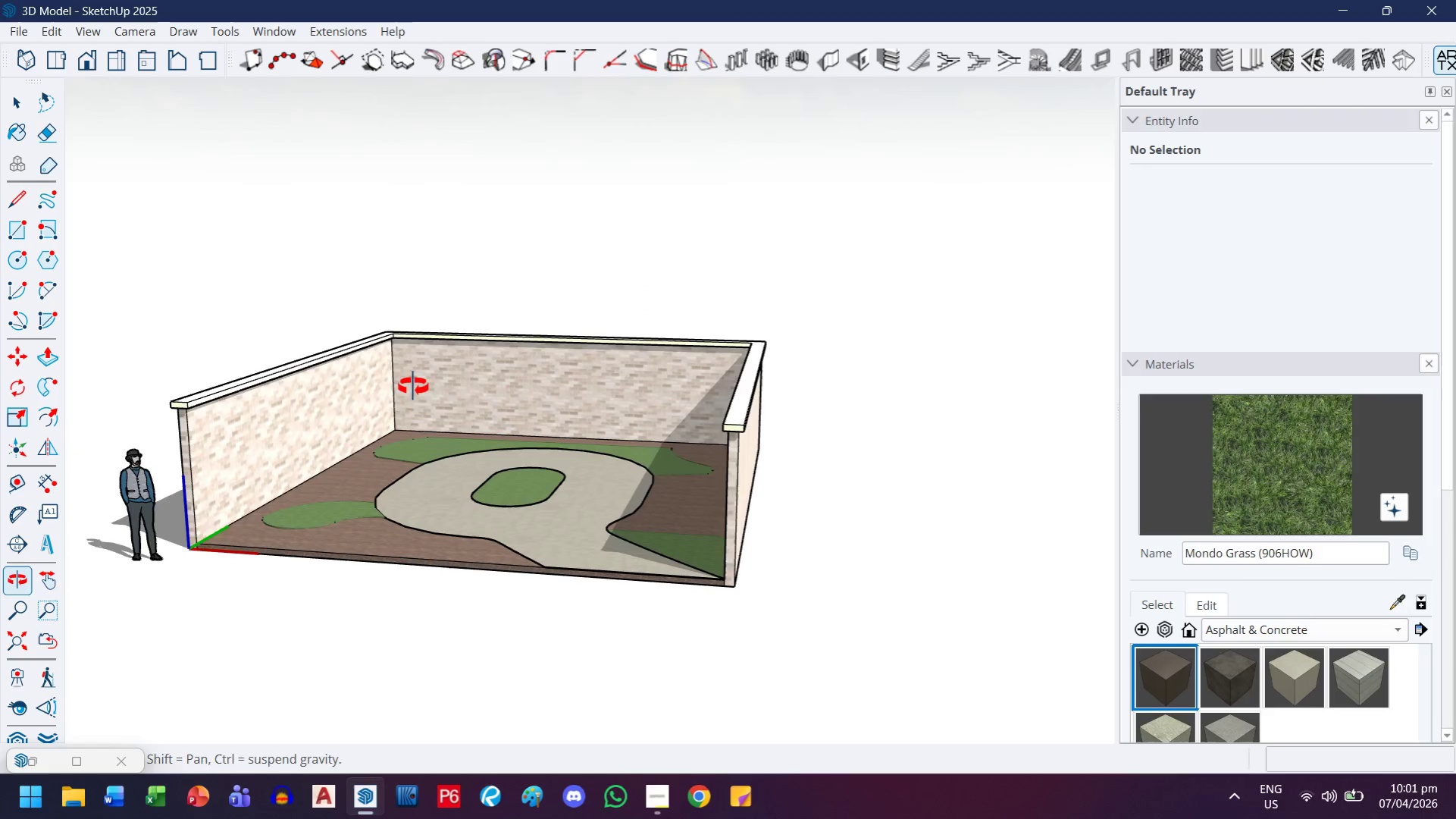 
scroll: coordinate [456, 463], scroll_direction: up, amount: 9.0
 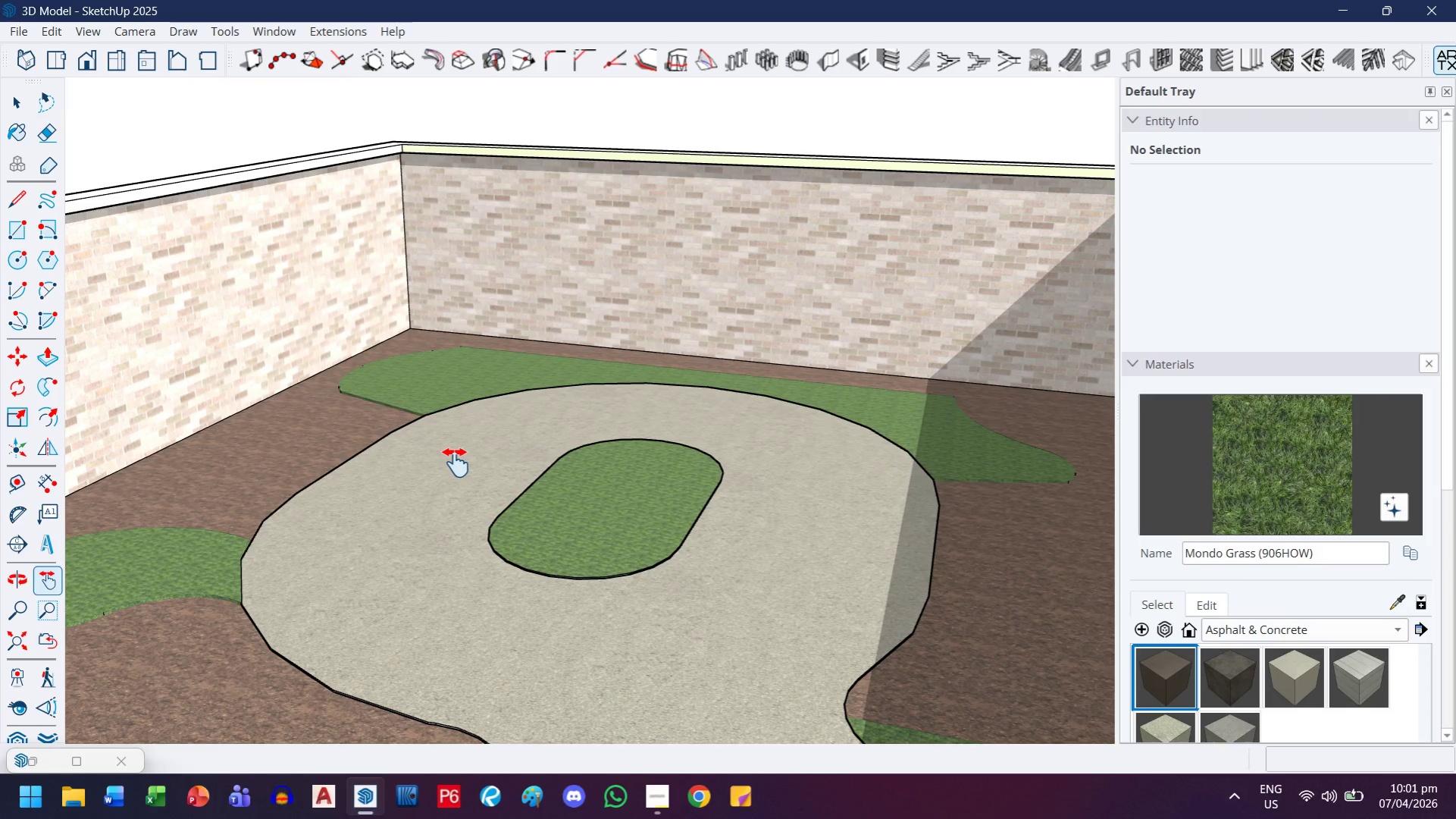 
scroll: coordinate [438, 480], scroll_direction: down, amount: 7.0
 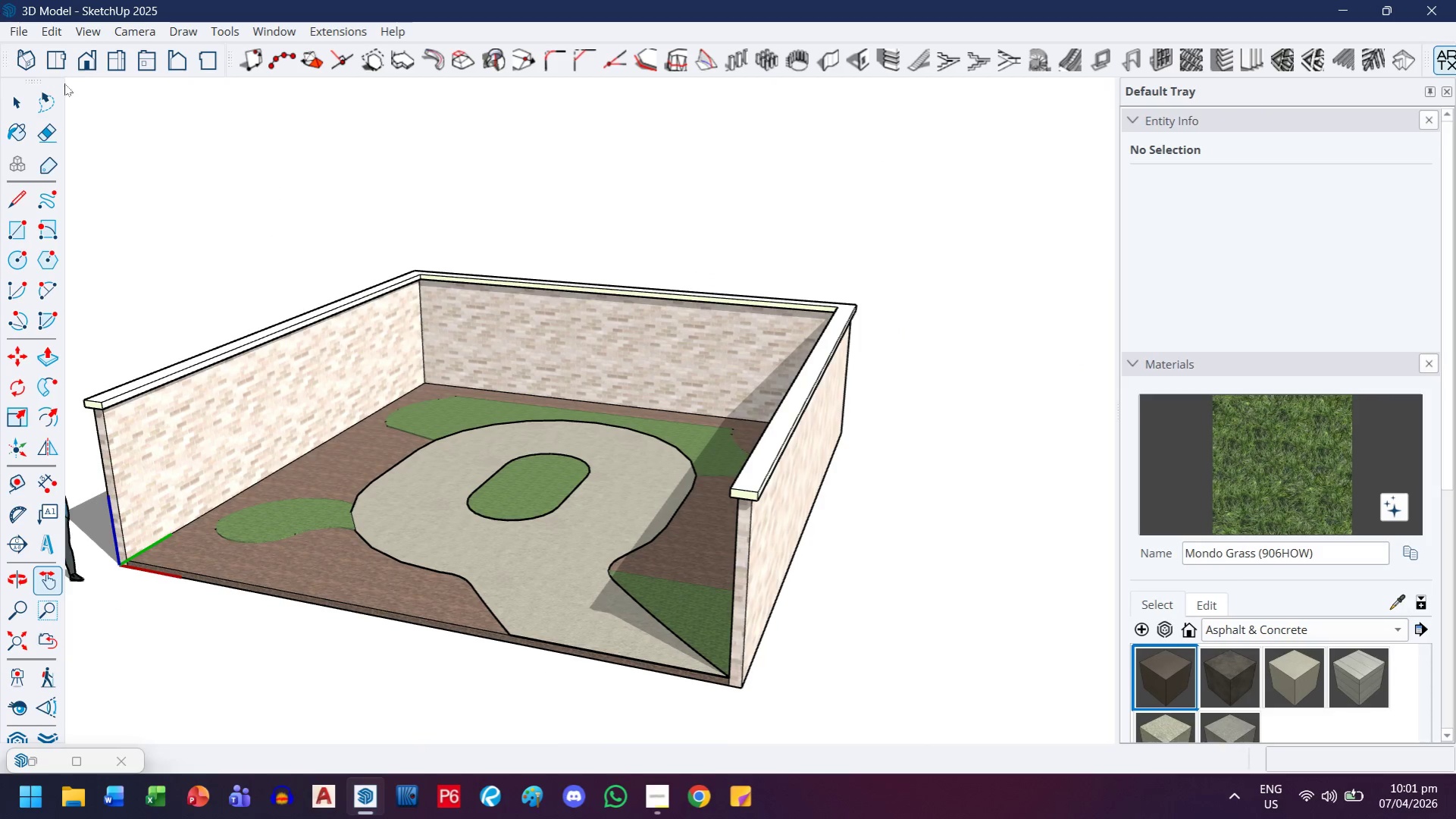 
left_click([76, 64])
 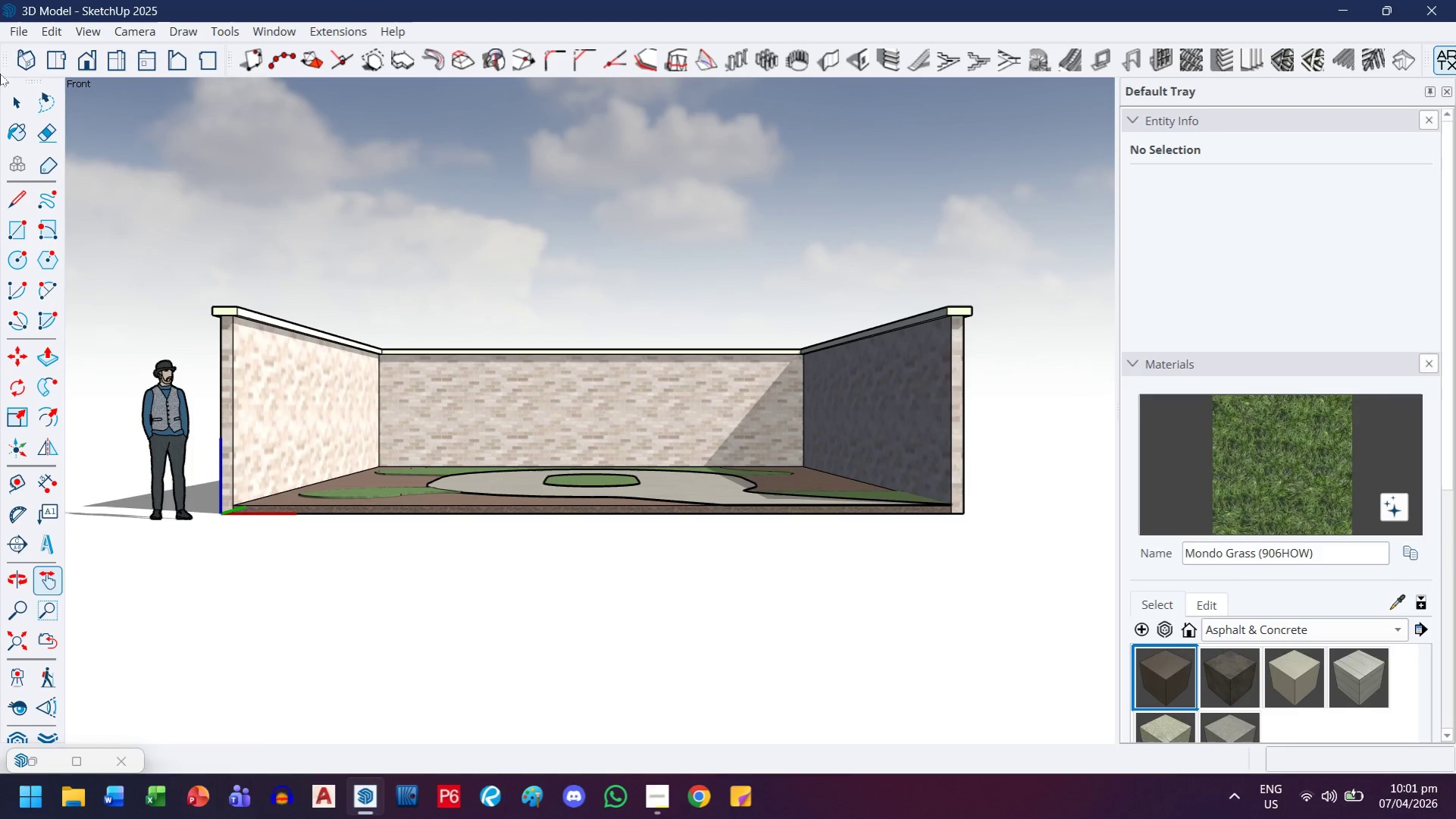 
left_click_drag(start_coordinate=[180, 347], to_coordinate=[138, 463])
 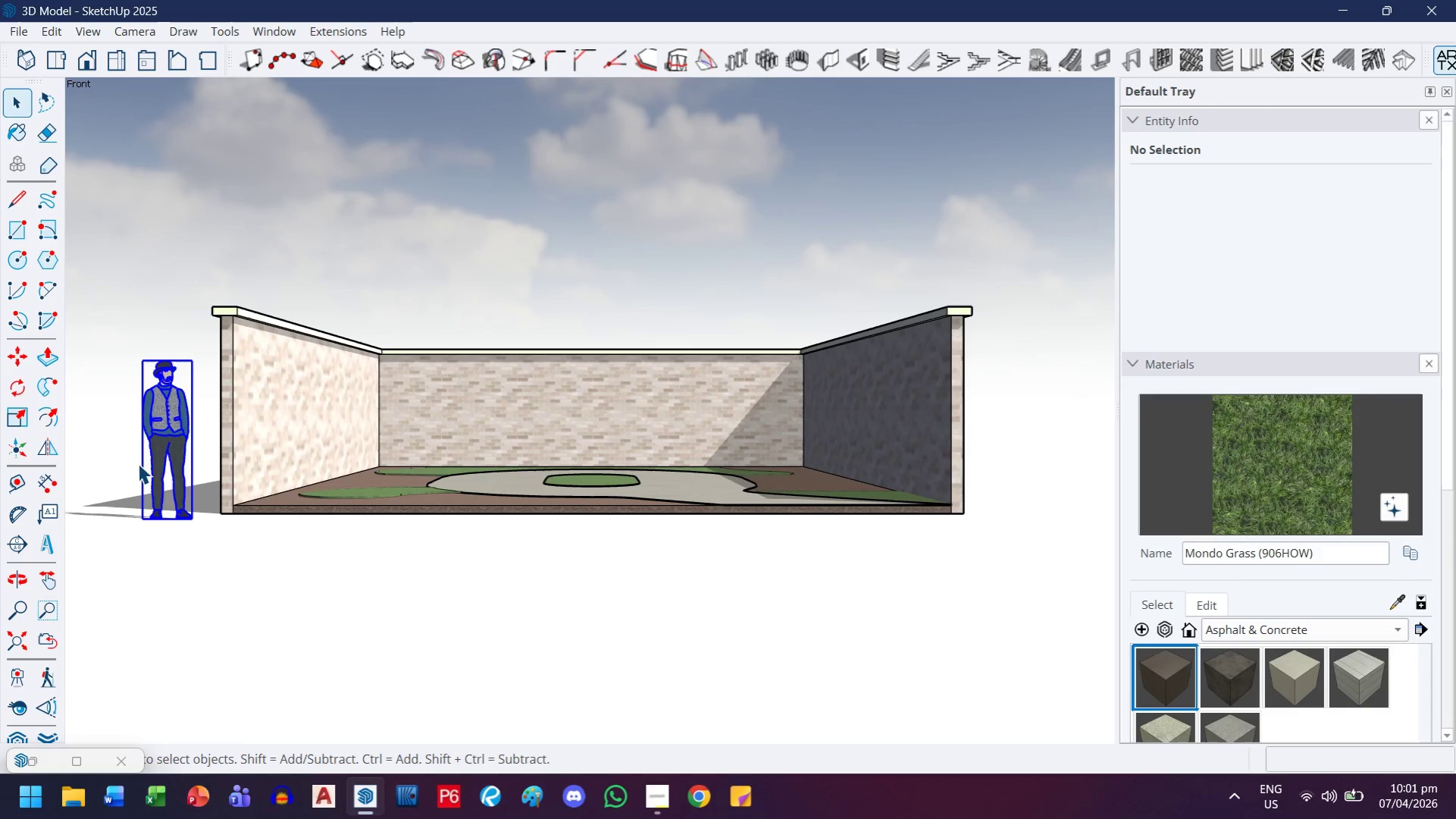 
key(Delete)
 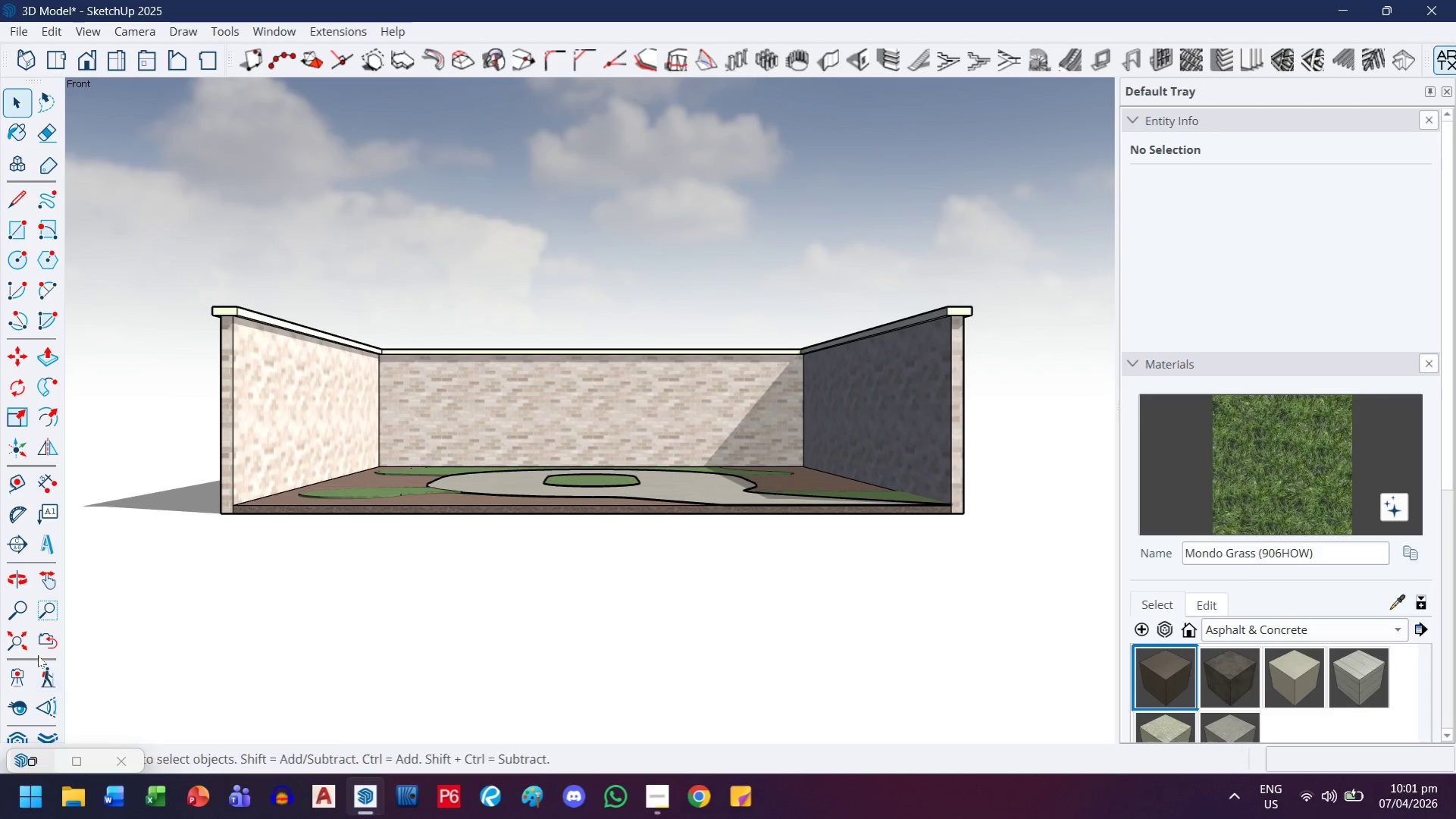 
left_click([22, 645])
 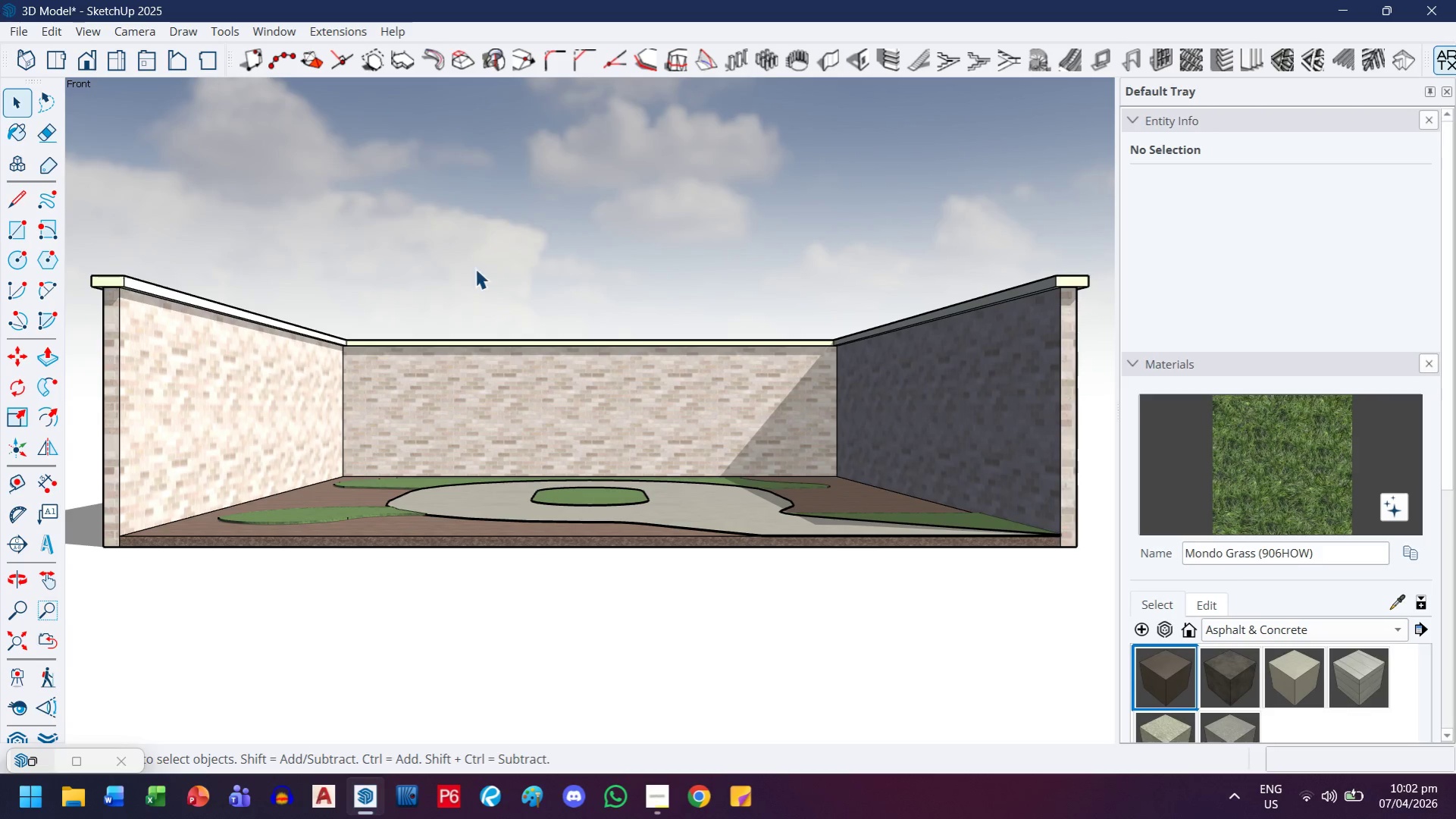 
scroll: coordinate [488, 582], scroll_direction: down, amount: 3.0
 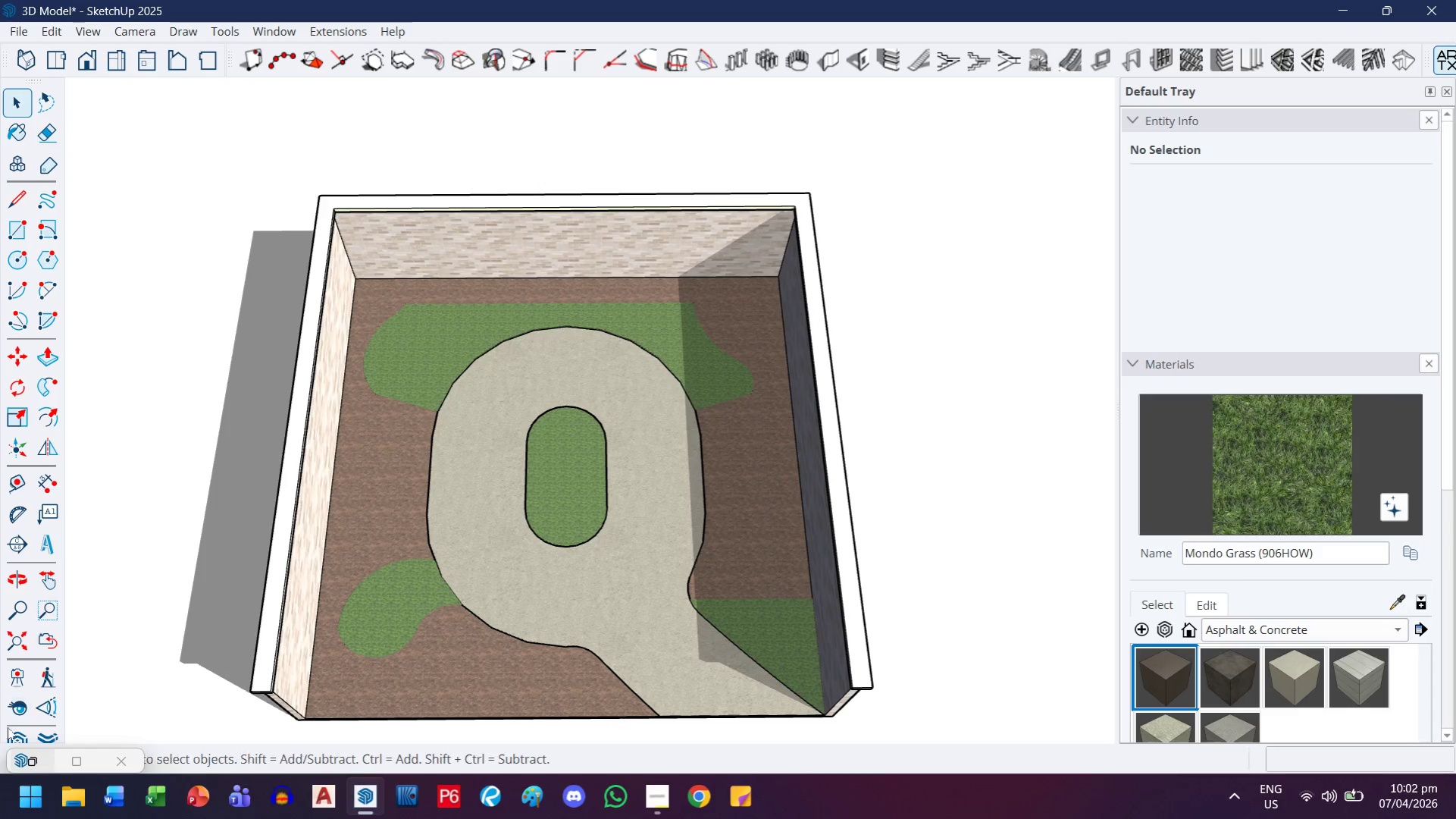 
left_click([16, 739])
 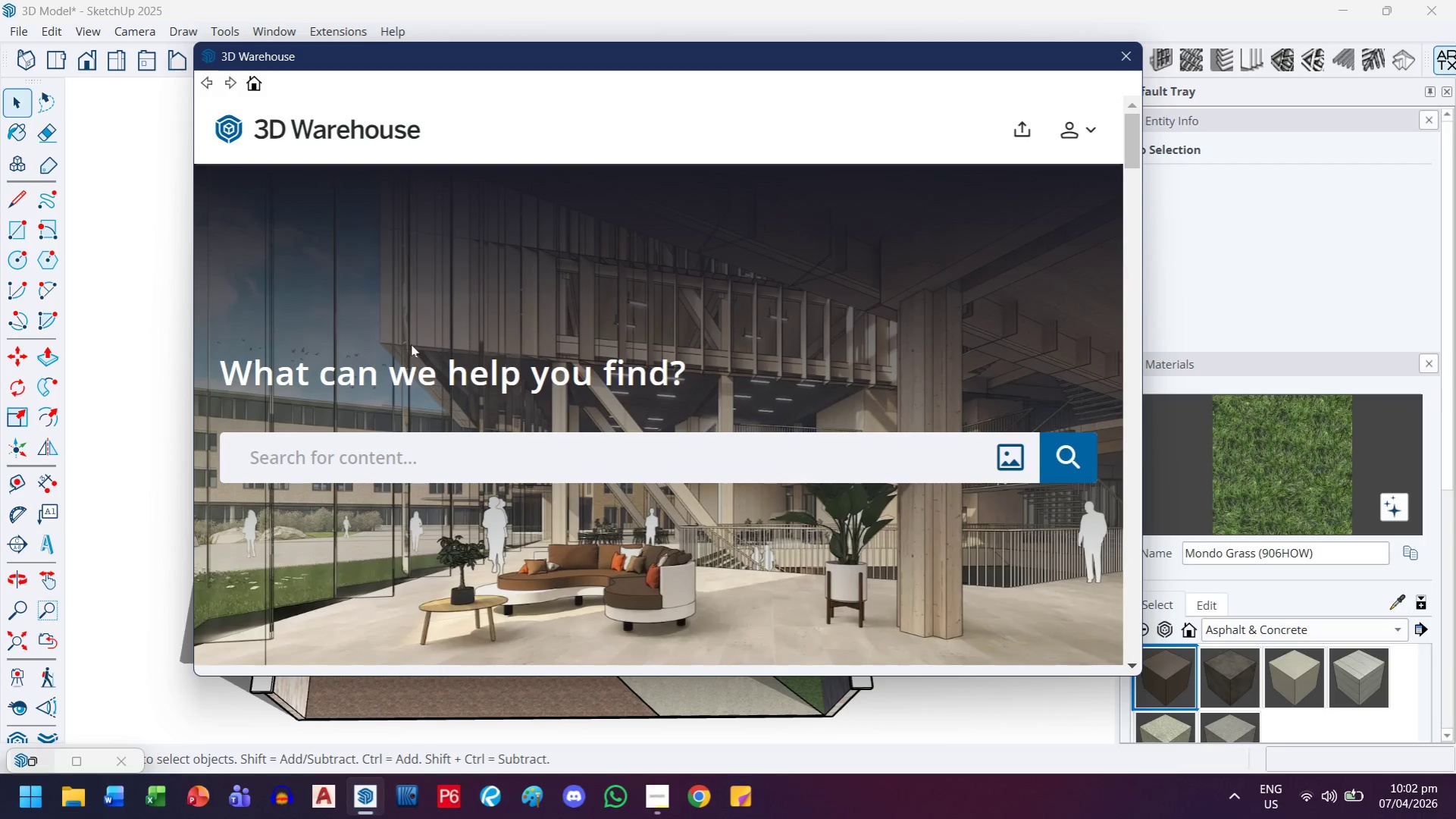 
left_click([528, 475])
 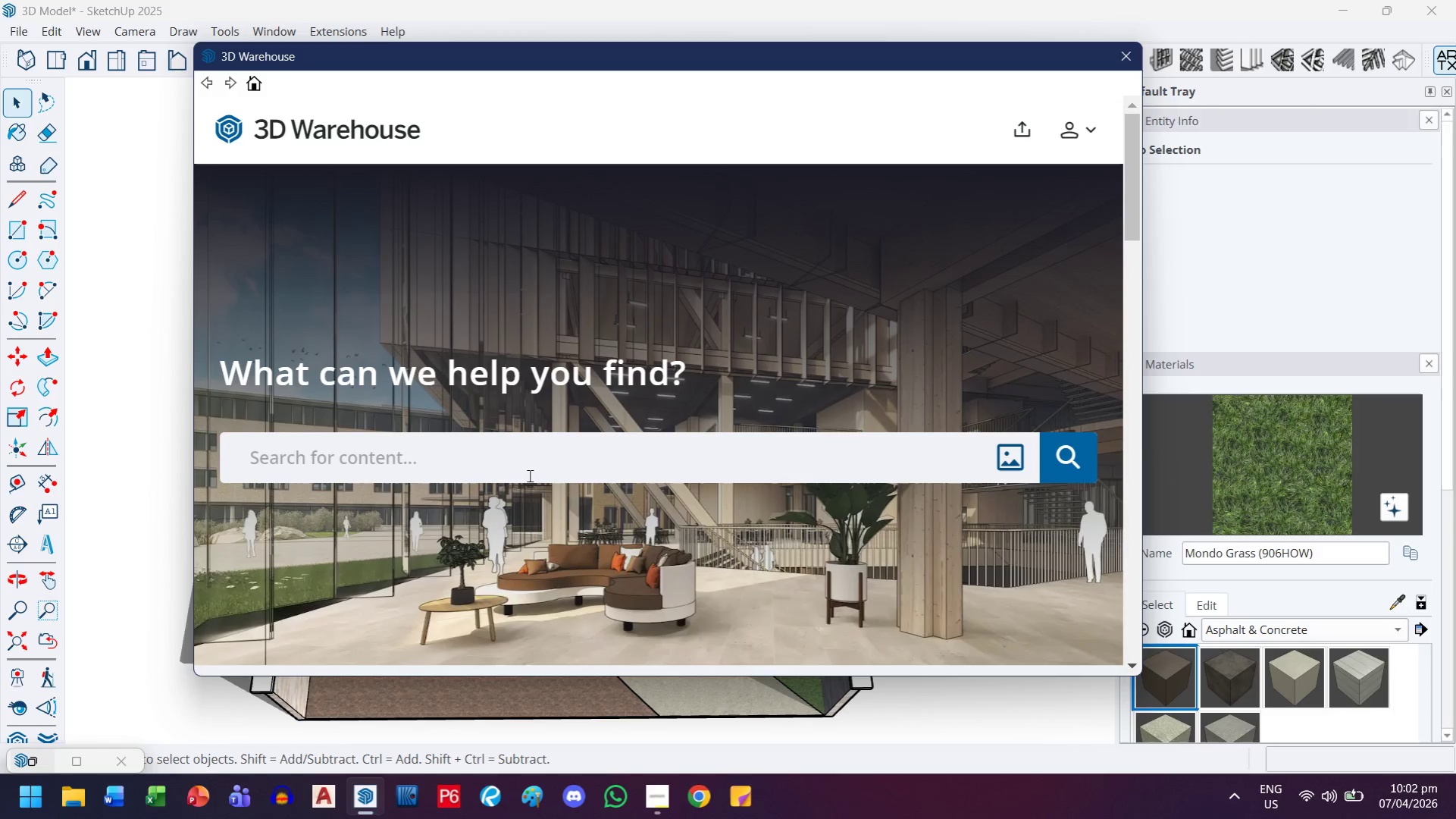 
type(GARDEN BEDS)
 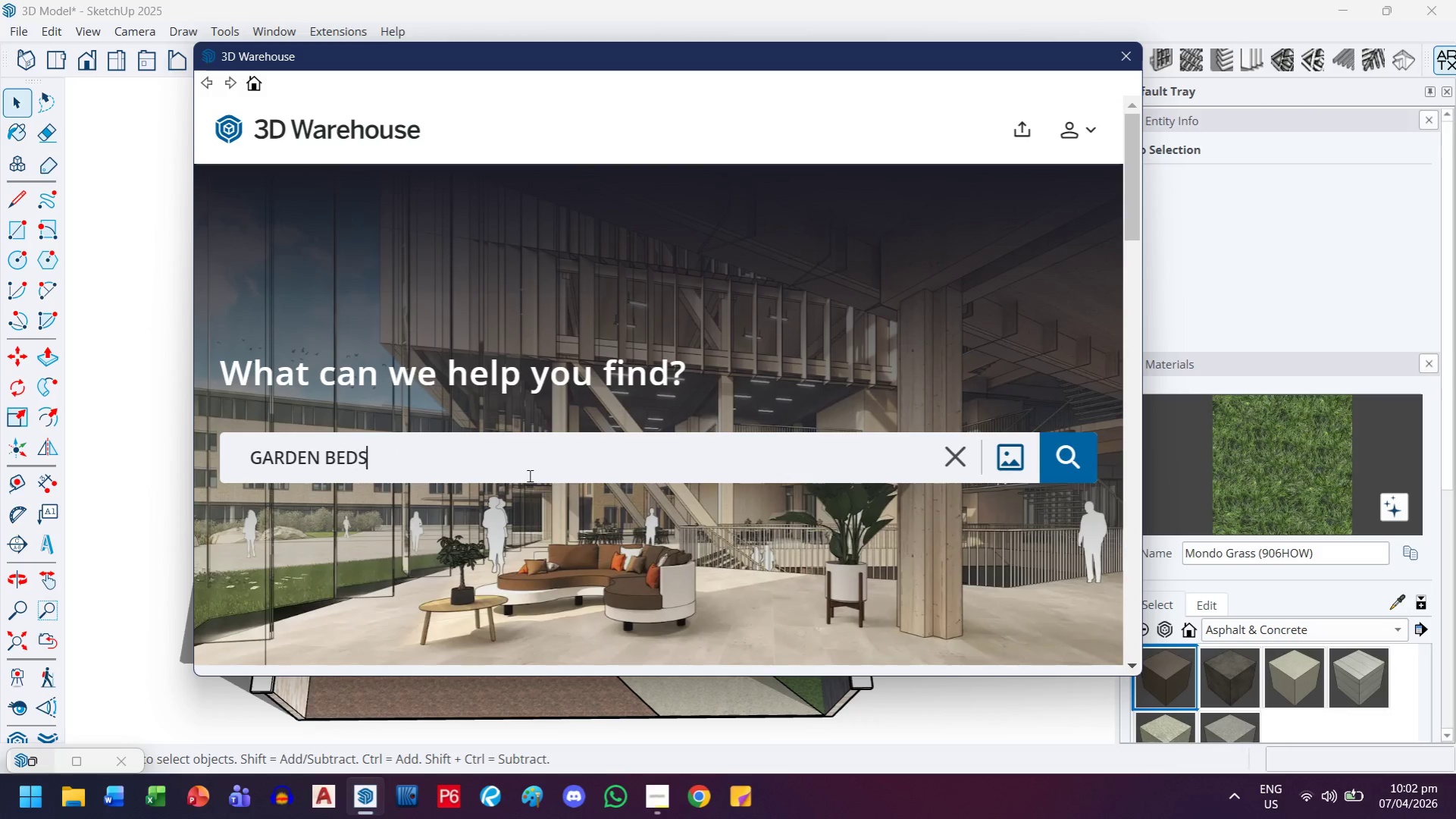 
key(Enter)
 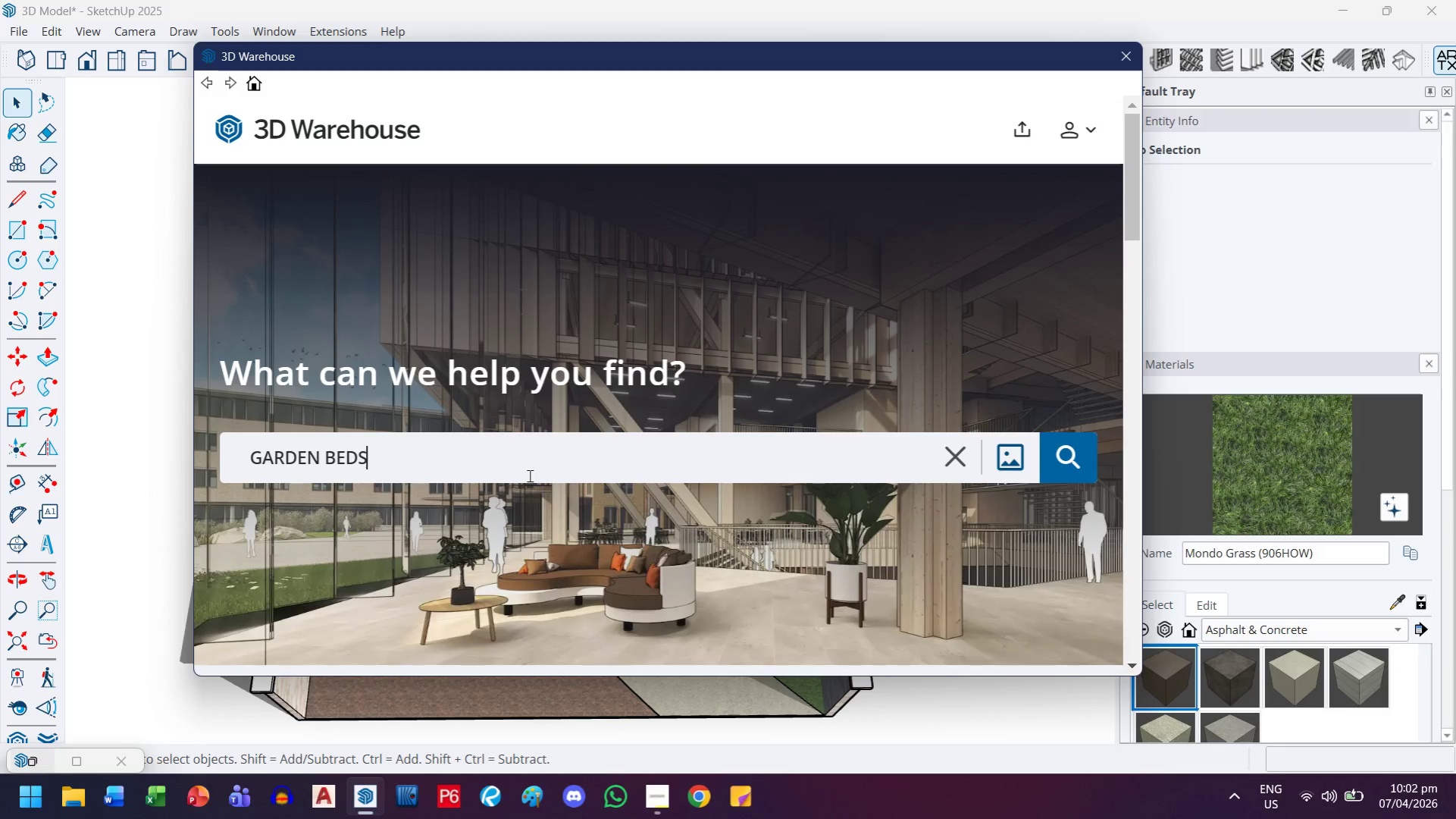 
key(CapsLock)
 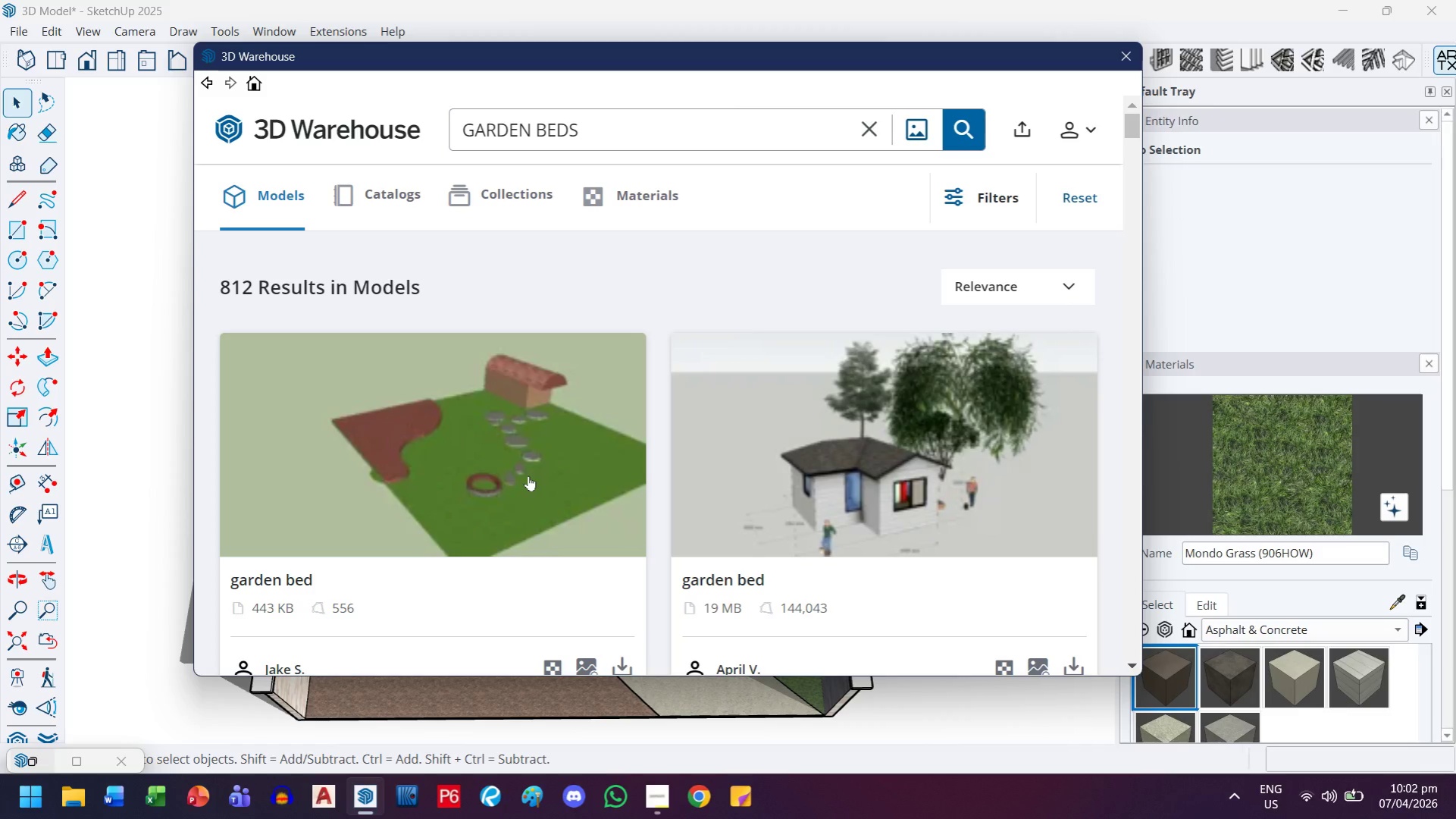 
wait(7.33)
 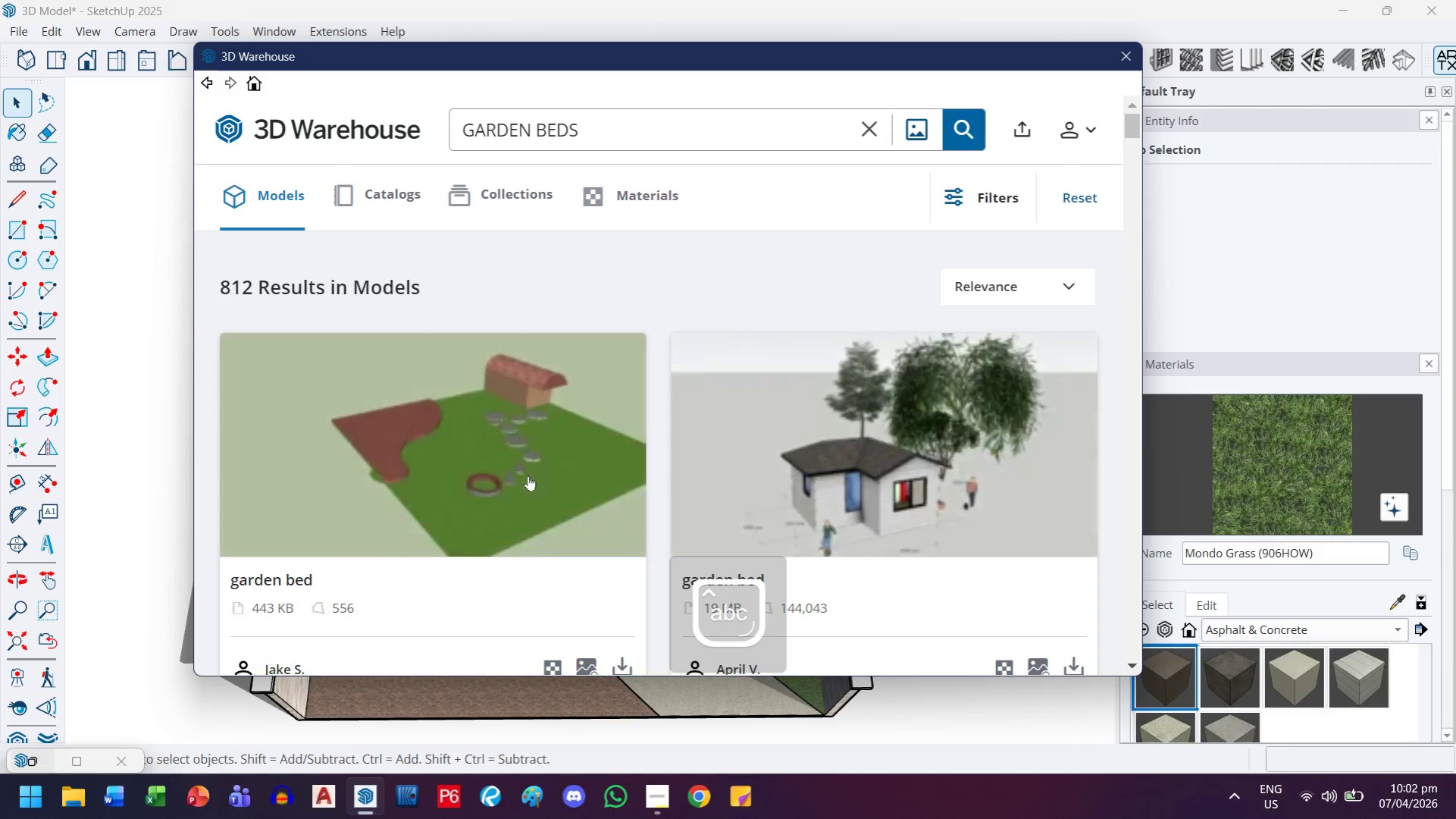 
scroll: coordinate [418, 395], scroll_direction: down, amount: 14.0
 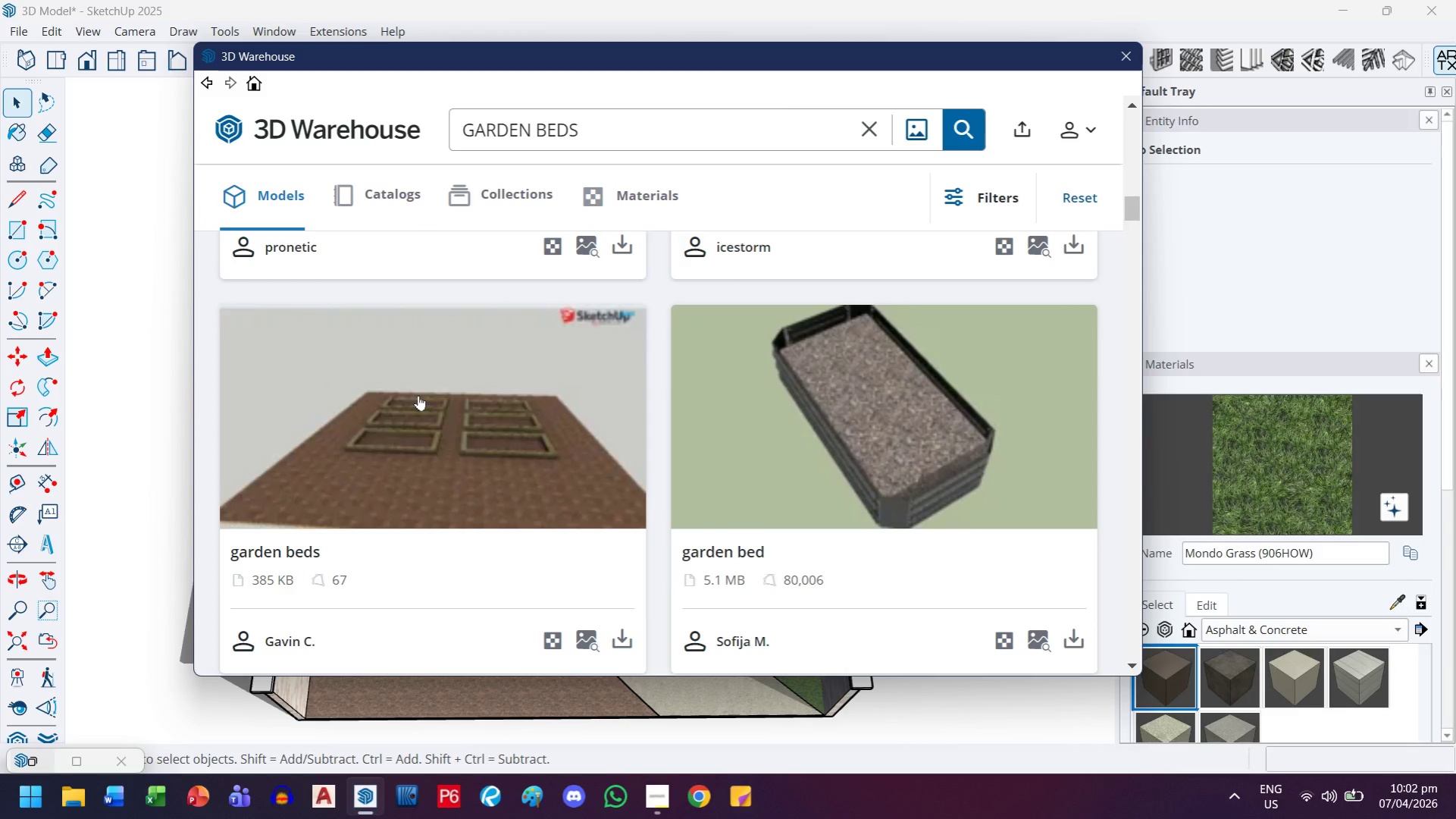 
scroll: coordinate [418, 395], scroll_direction: up, amount: 2.0
 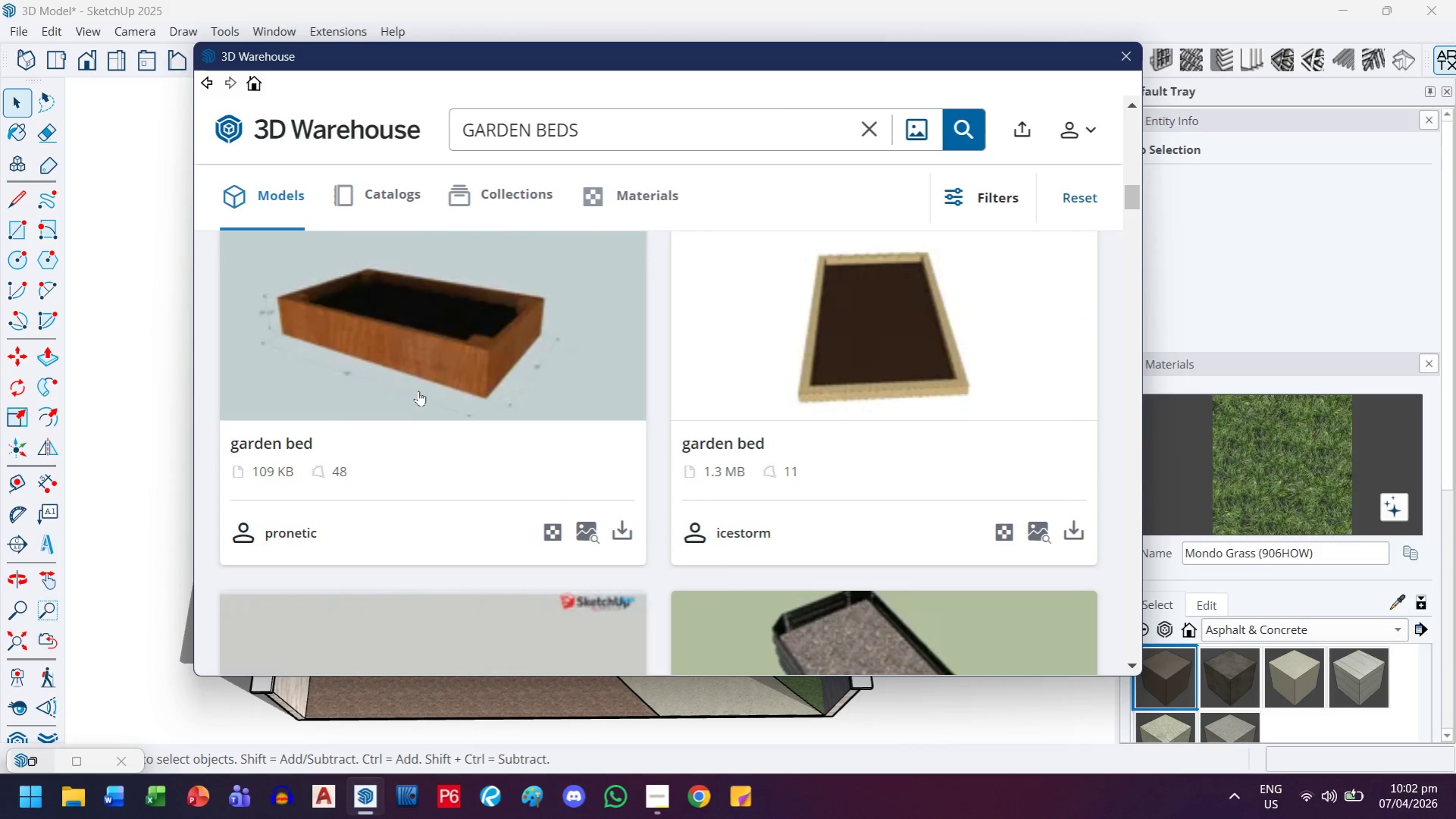 
left_click([418, 377])
 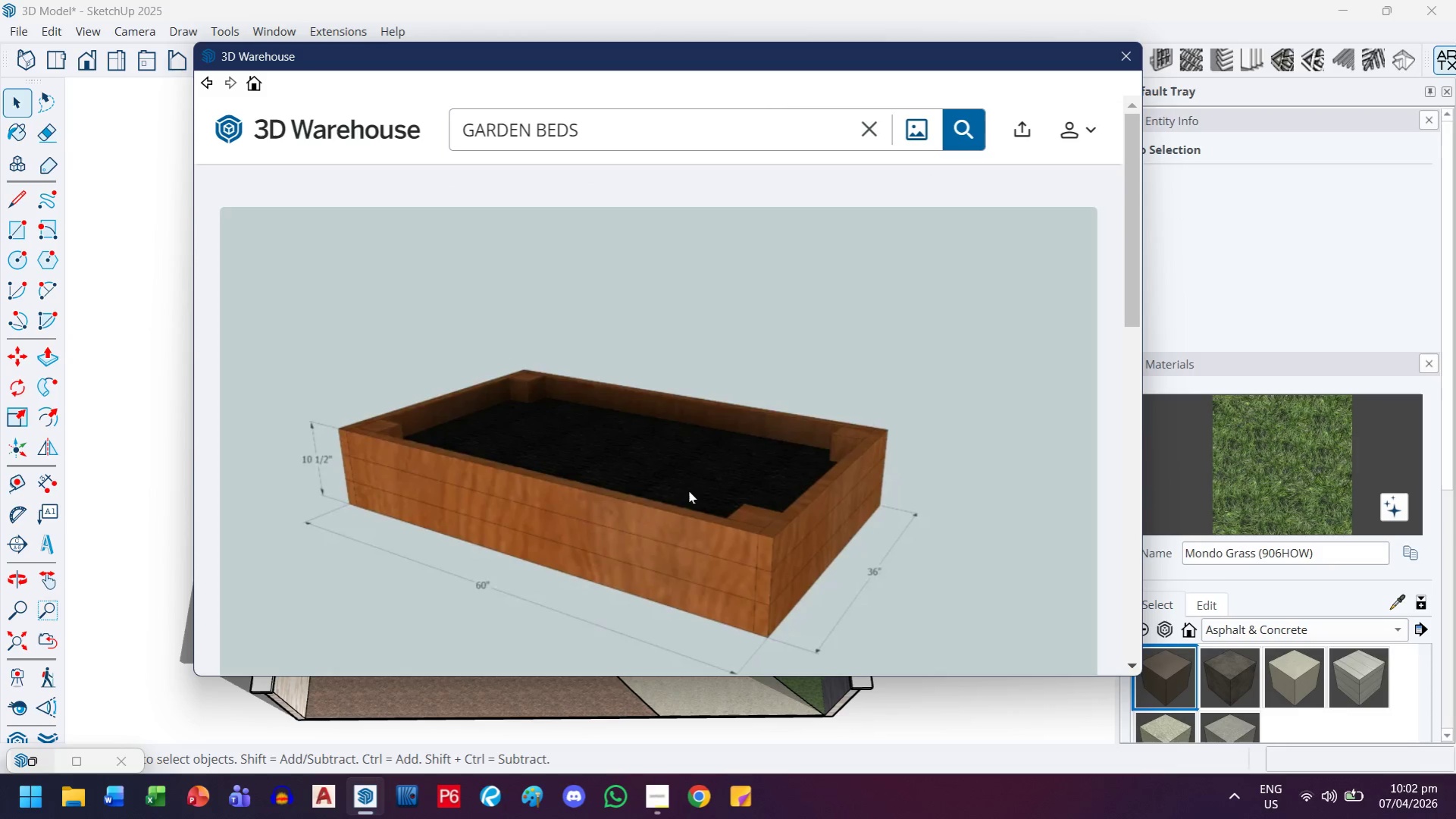 
wait(8.52)
 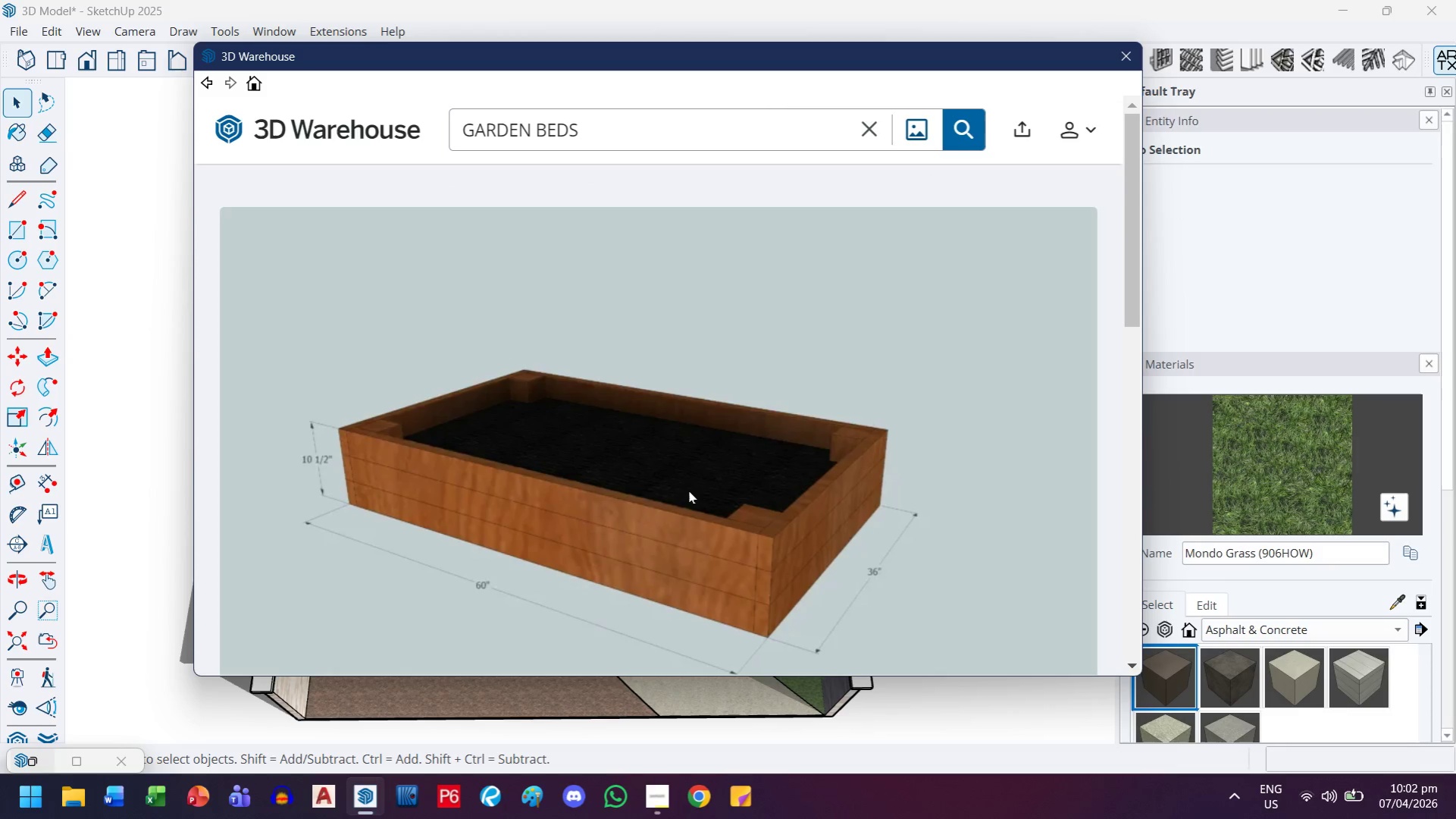 
scroll: coordinate [675, 477], scroll_direction: down, amount: 4.0
 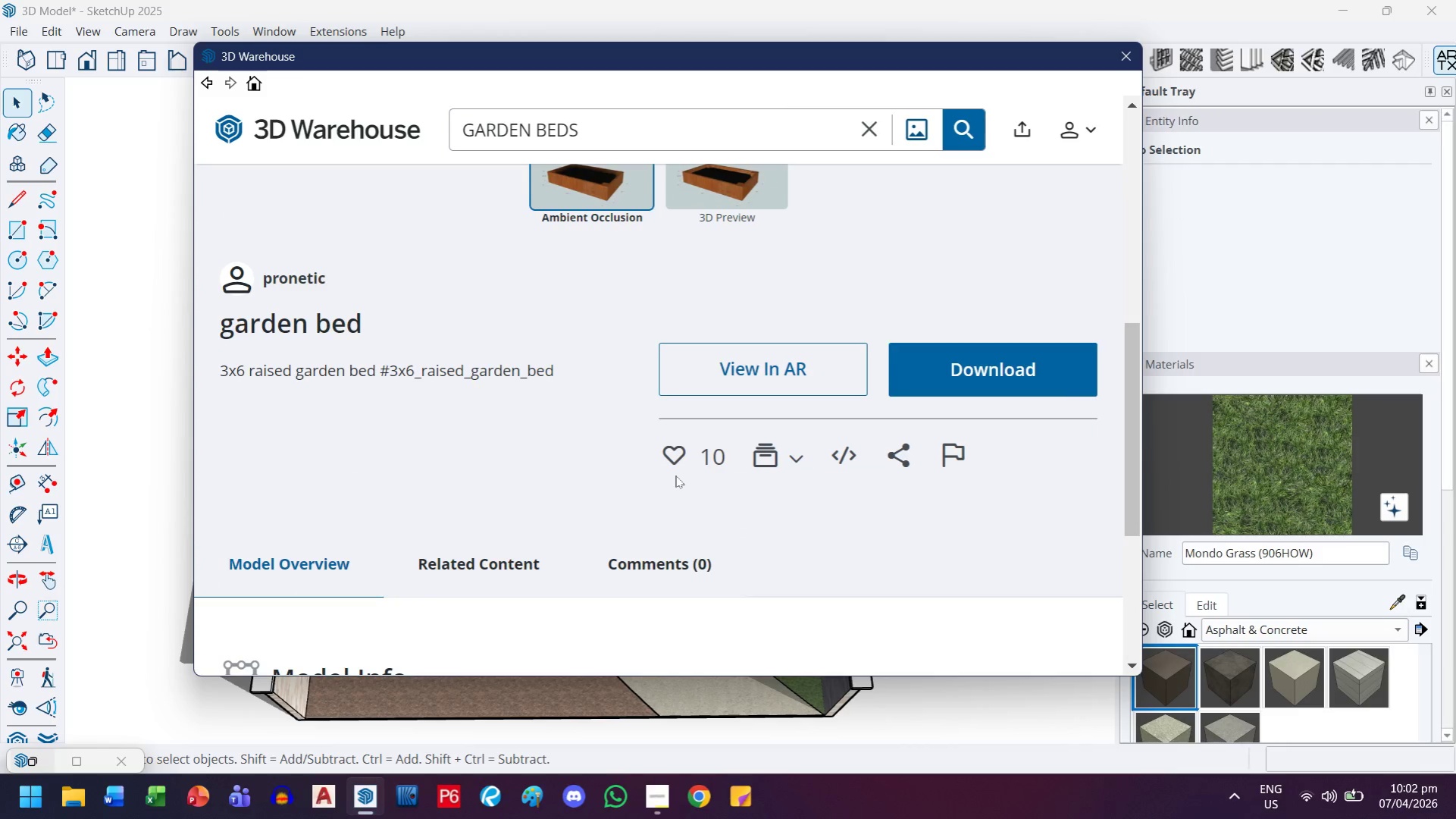 
scroll: coordinate [672, 469], scroll_direction: up, amount: 4.0
 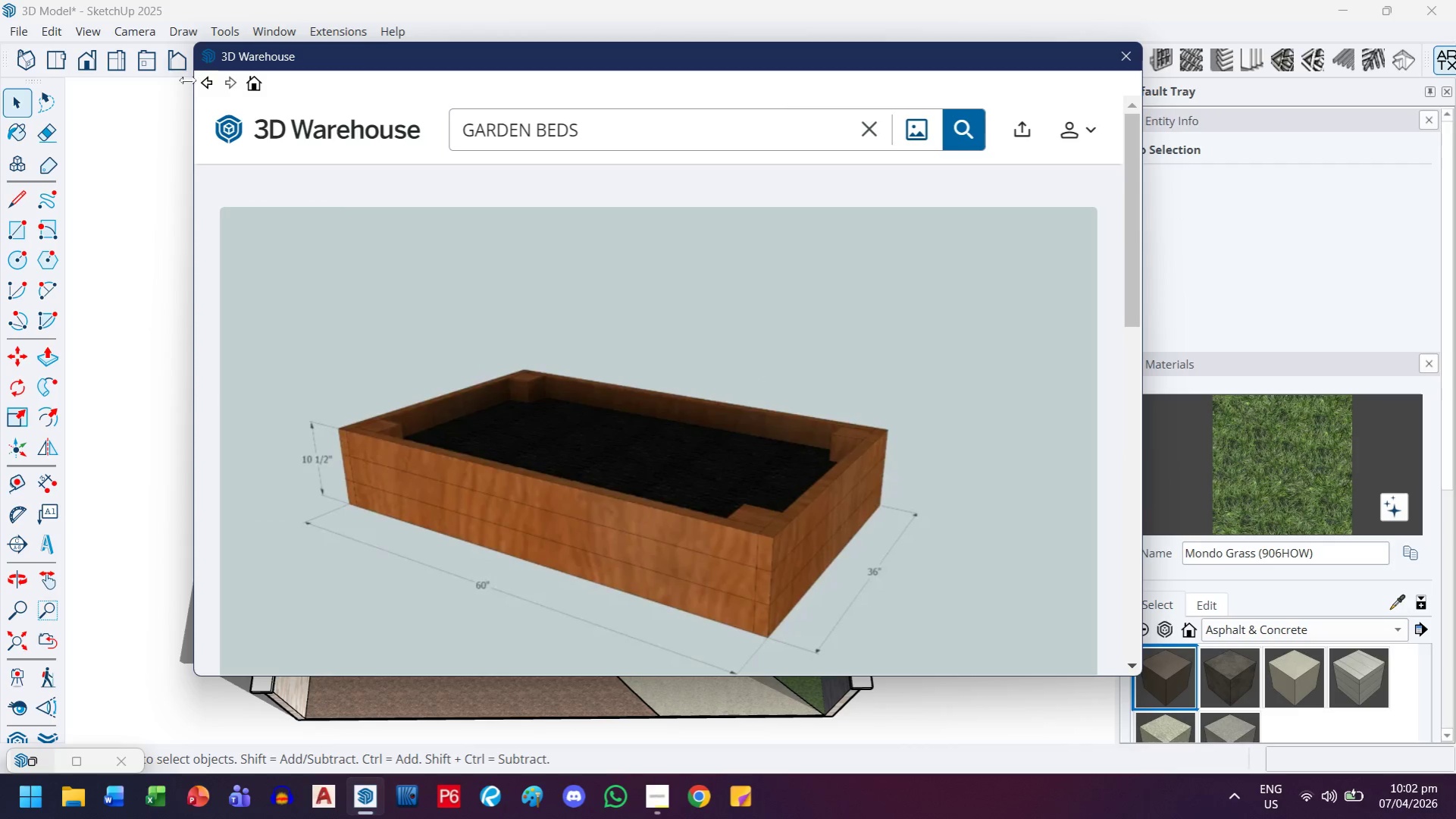 
left_click([203, 90])
 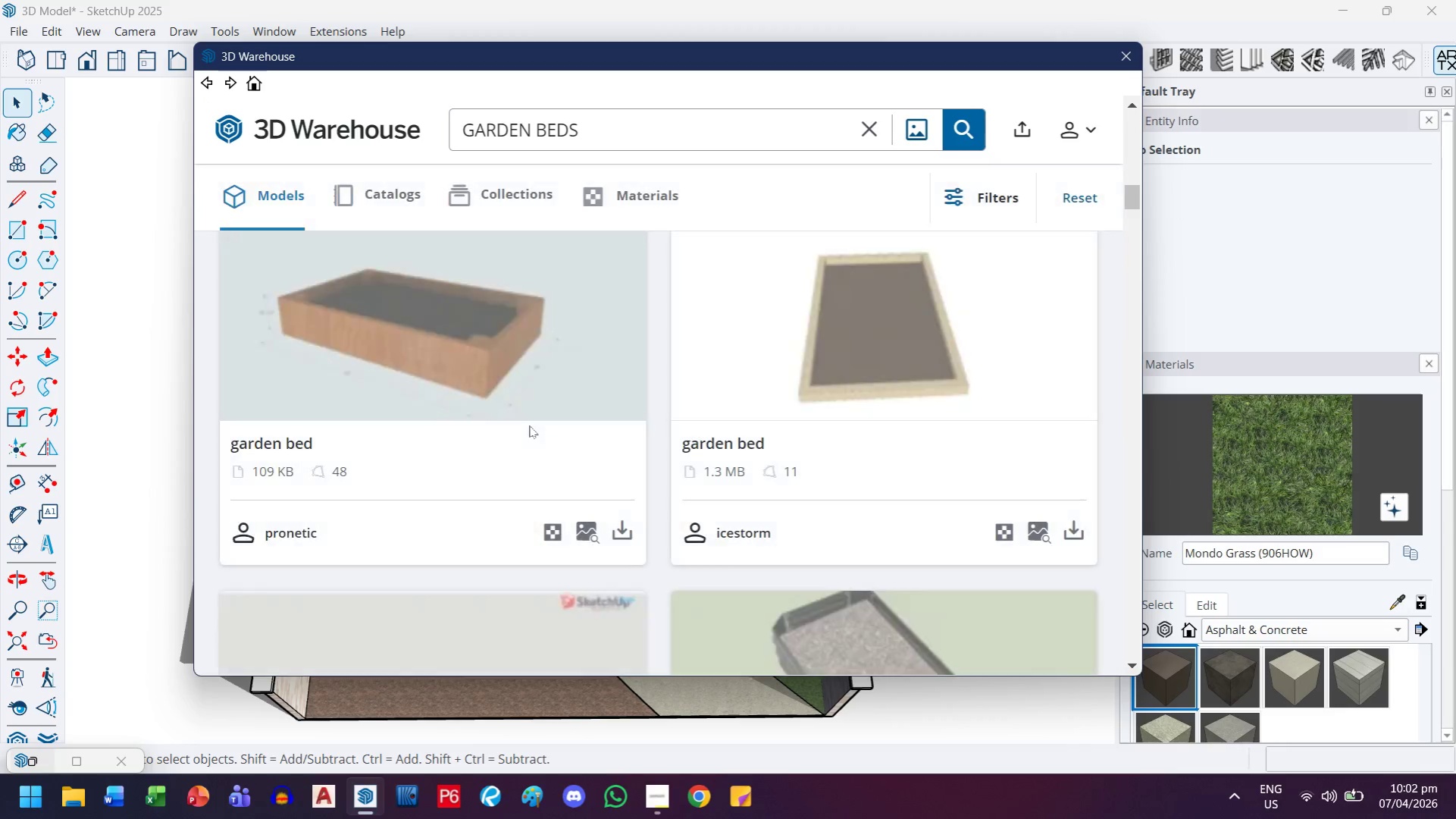 
scroll: coordinate [531, 425], scroll_direction: down, amount: 6.0
 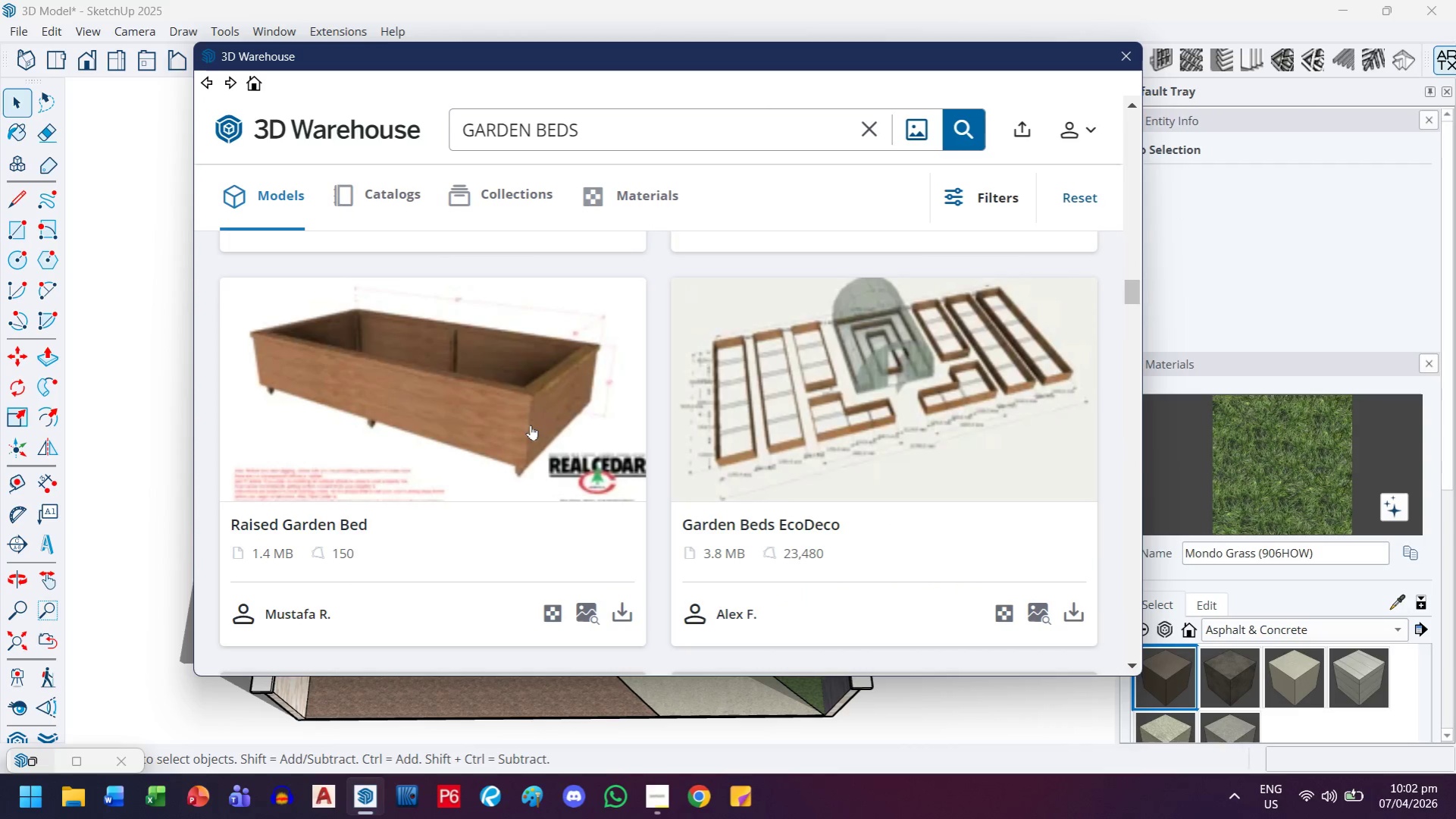 
scroll: coordinate [576, 438], scroll_direction: up, amount: 22.0
 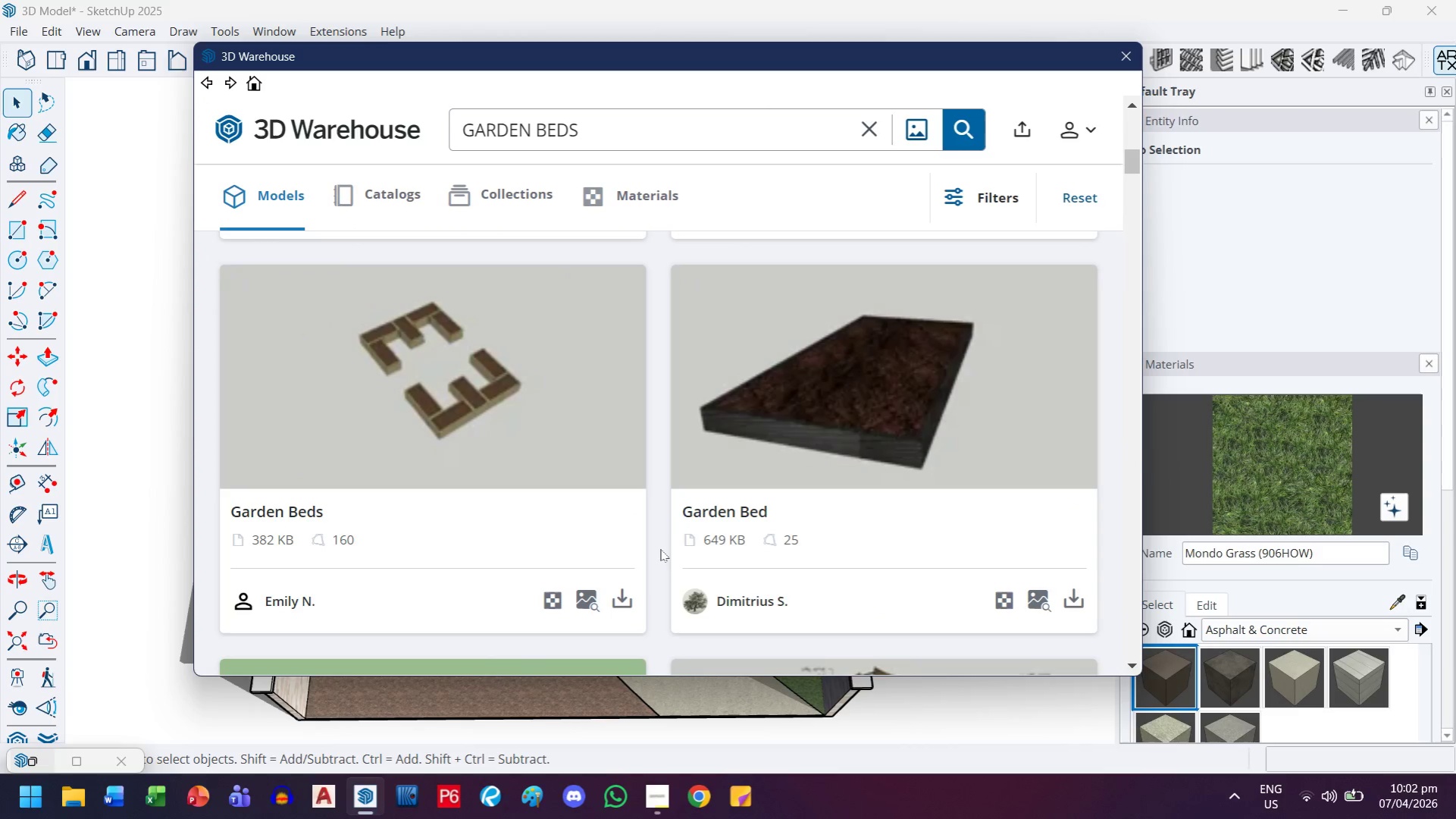 
scroll: coordinate [657, 538], scroll_direction: down, amount: 2.0
 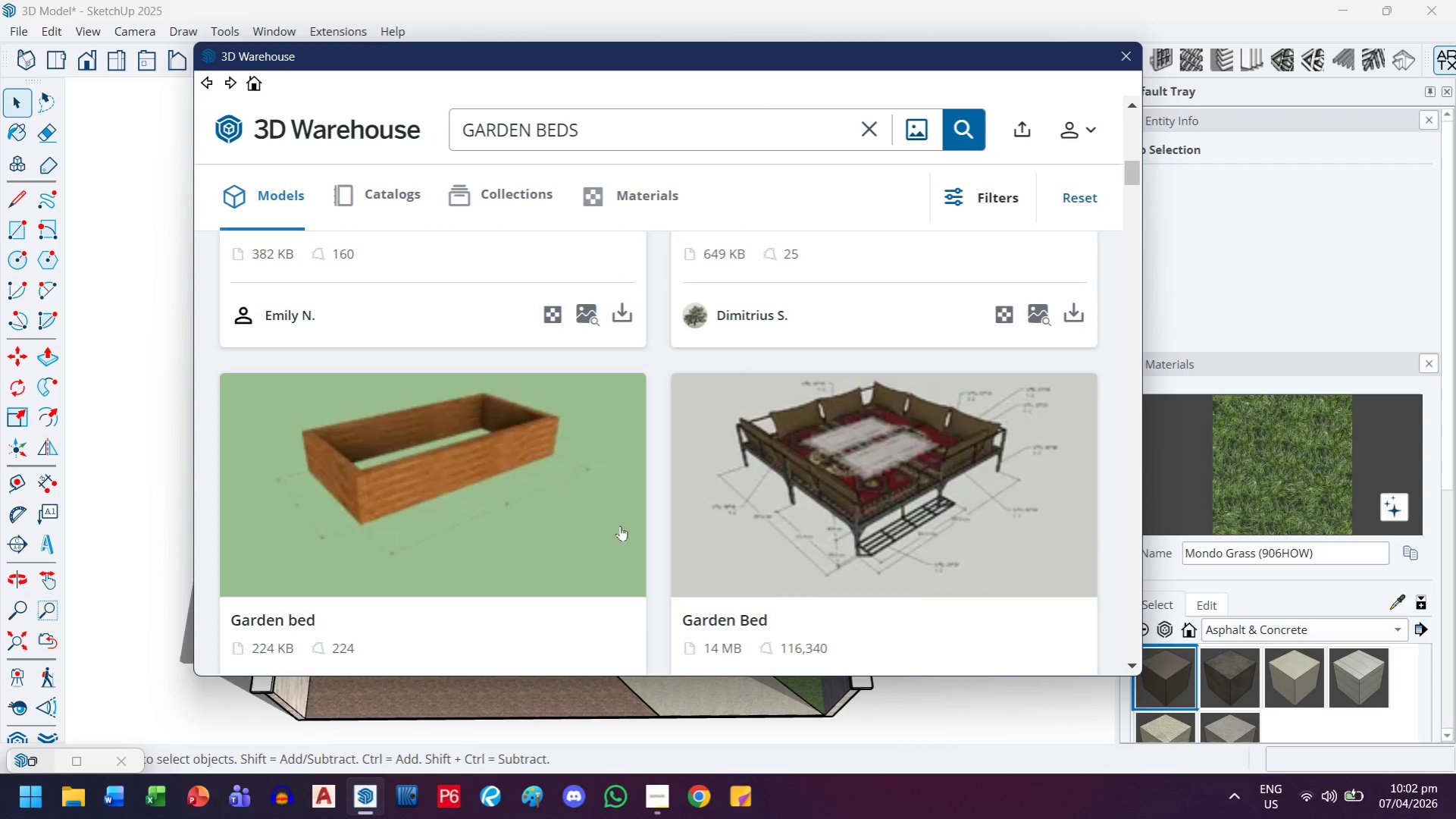 
left_click([550, 524])
 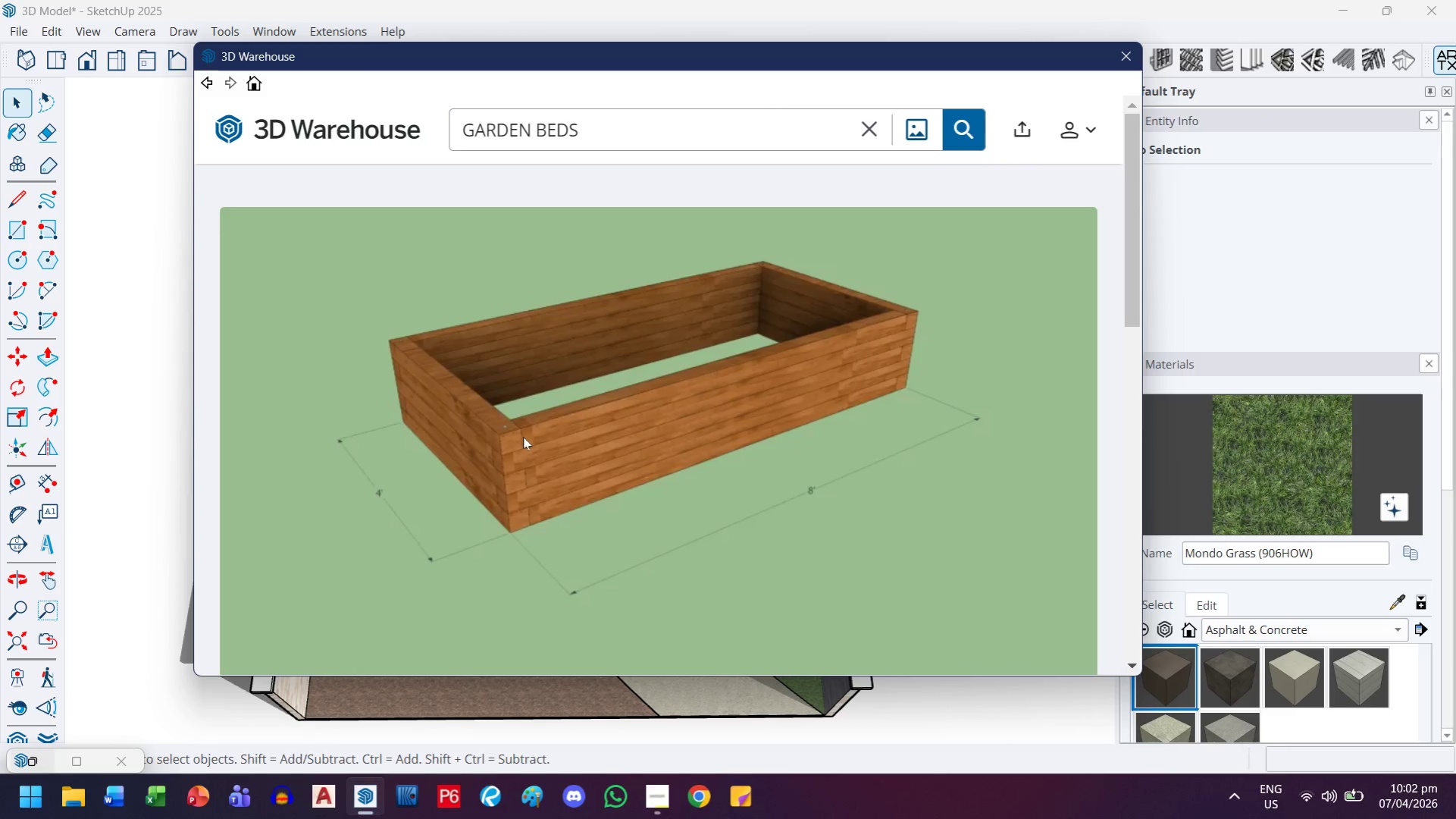 
wait(6.52)
 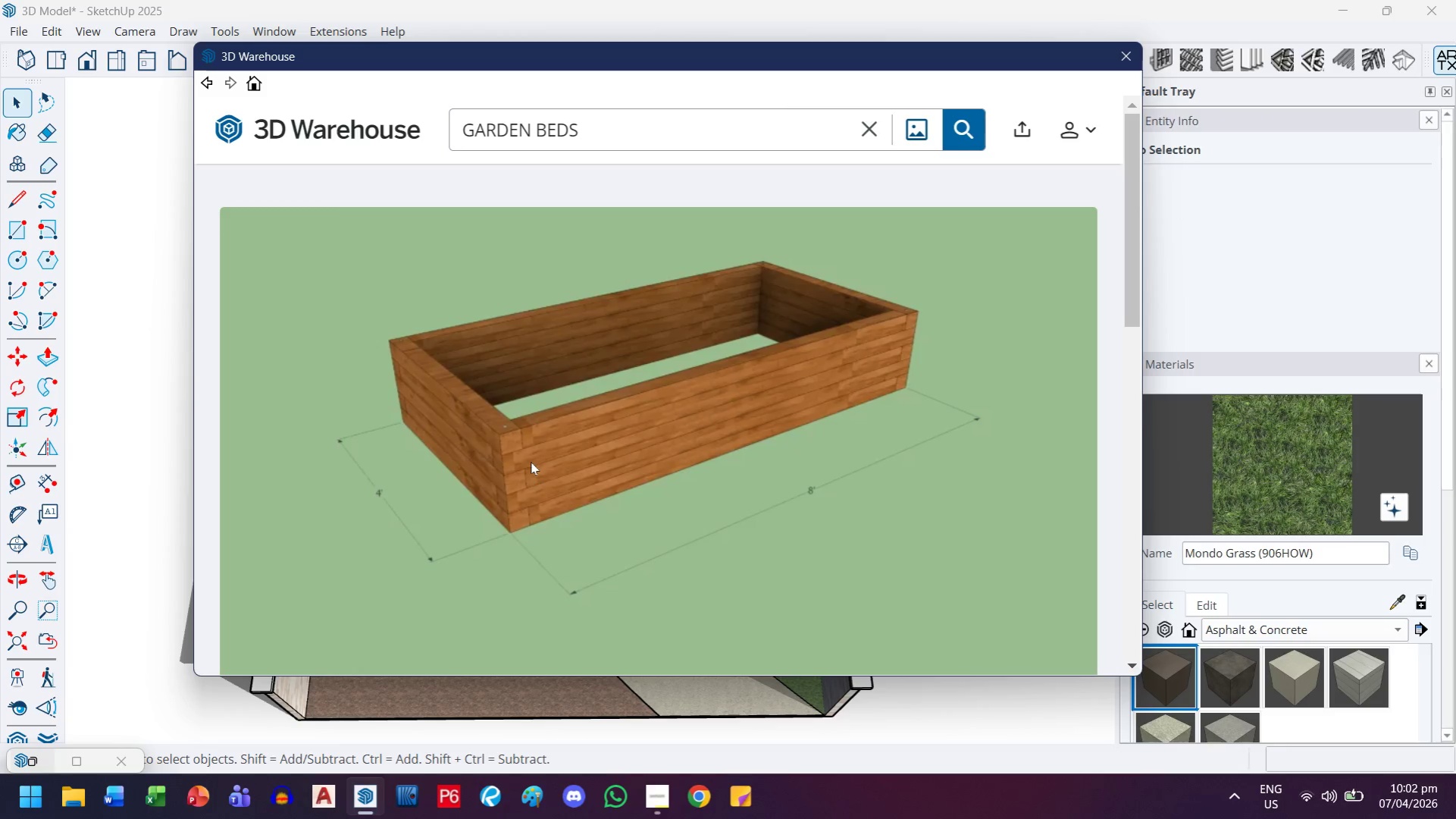 
left_click([204, 82])
 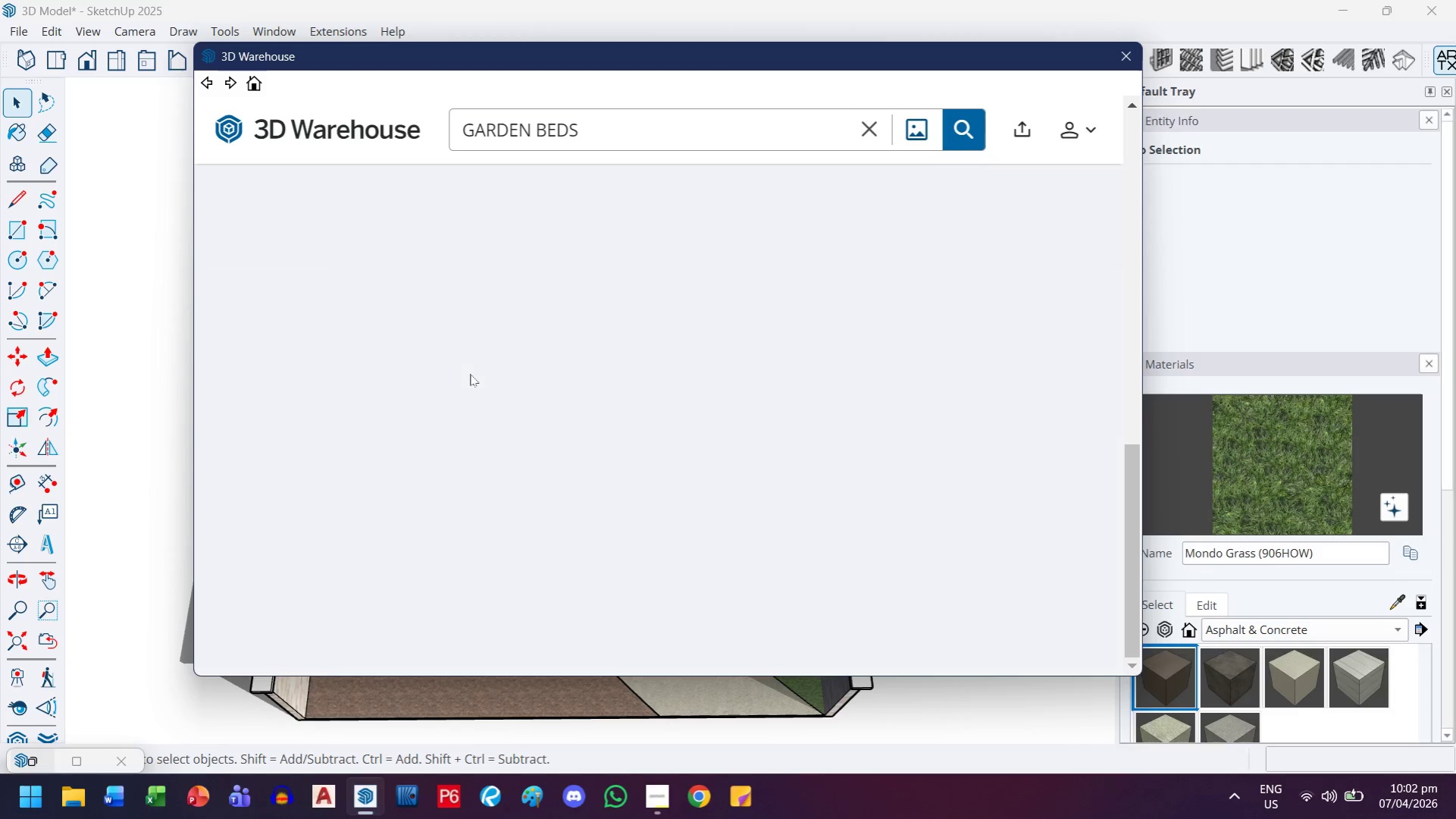 
scroll: coordinate [469, 385], scroll_direction: down, amount: 6.0
 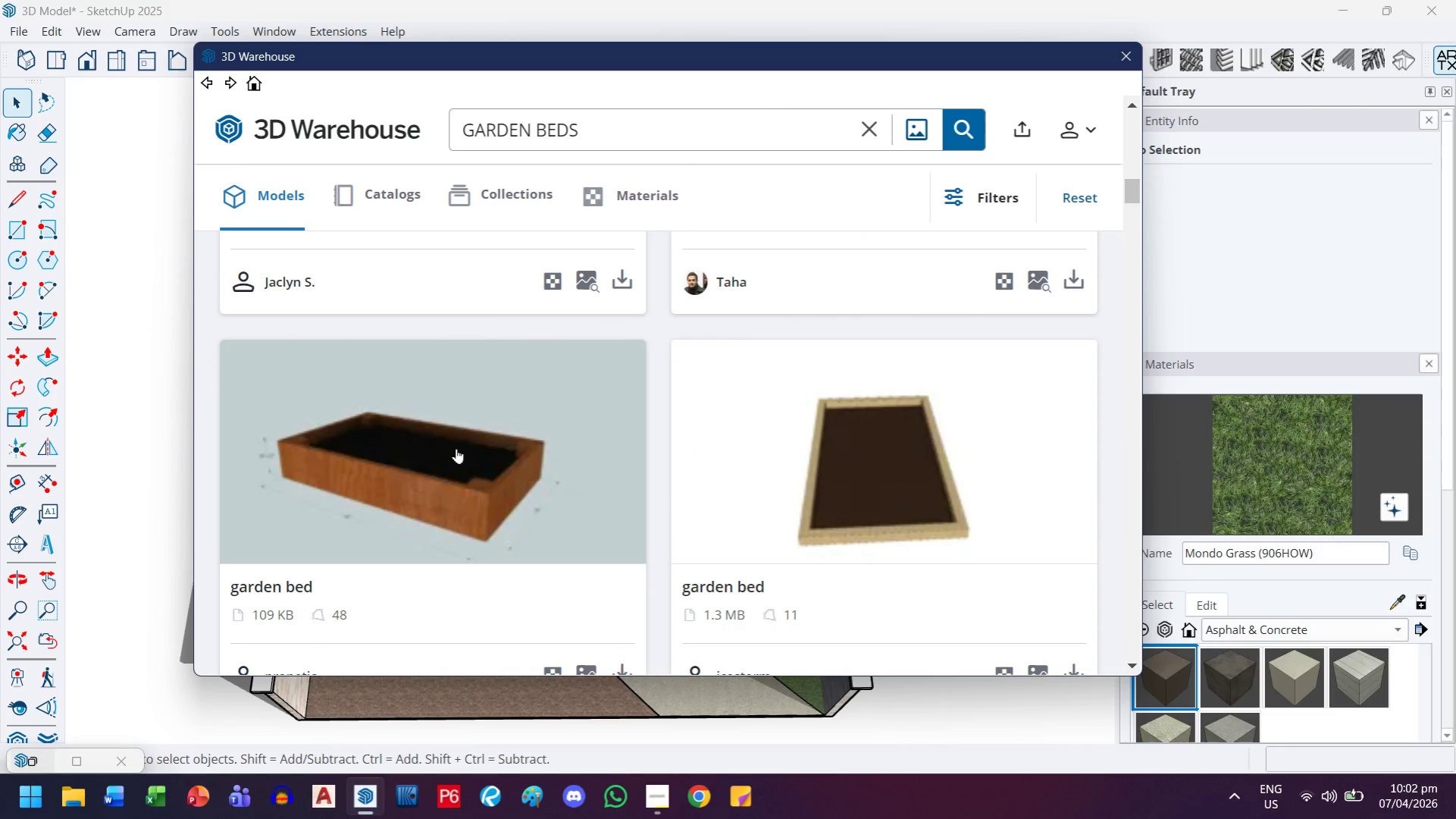 
scroll: coordinate [456, 448], scroll_direction: up, amount: 4.0
 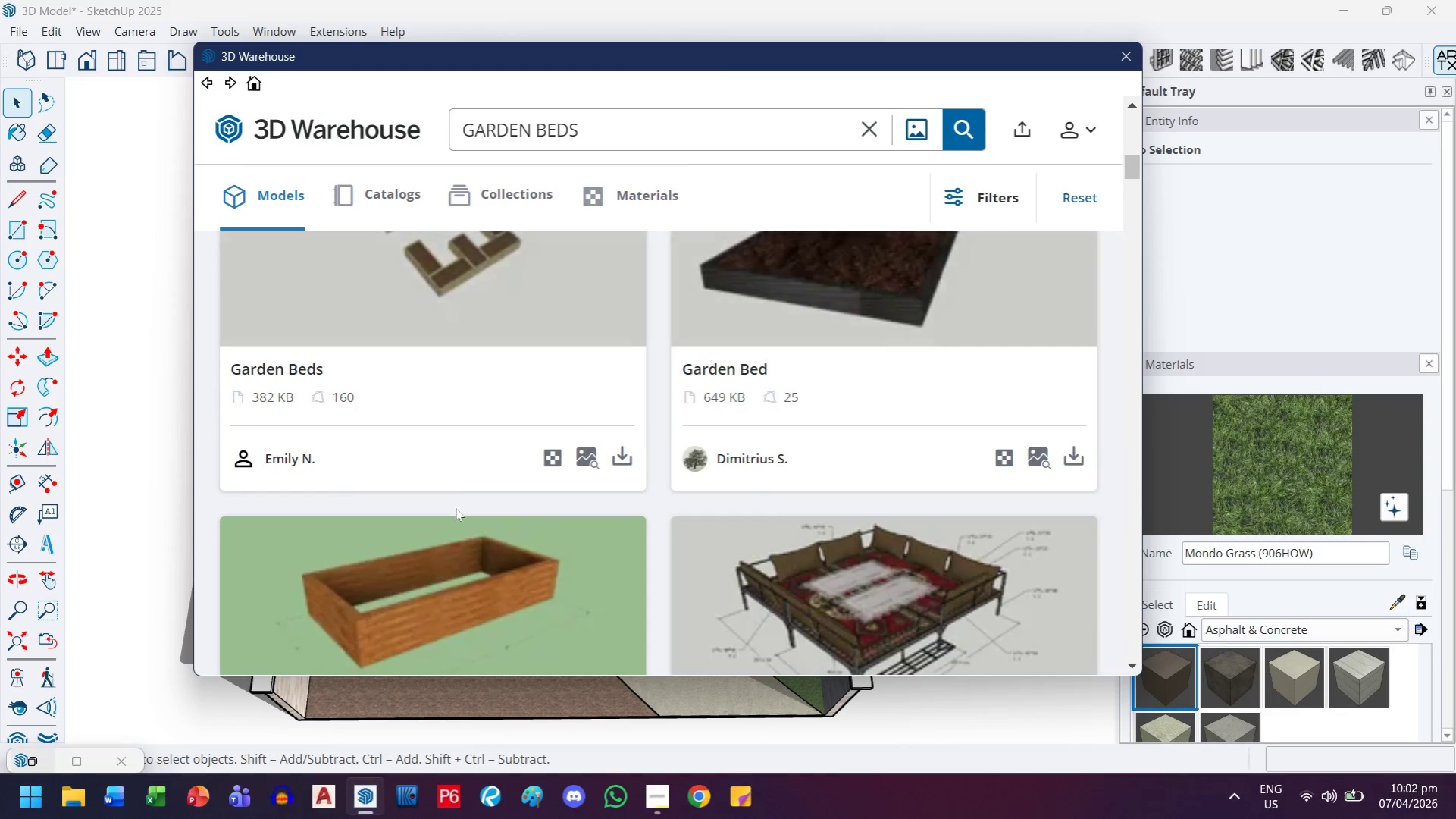 
left_click([461, 400])
 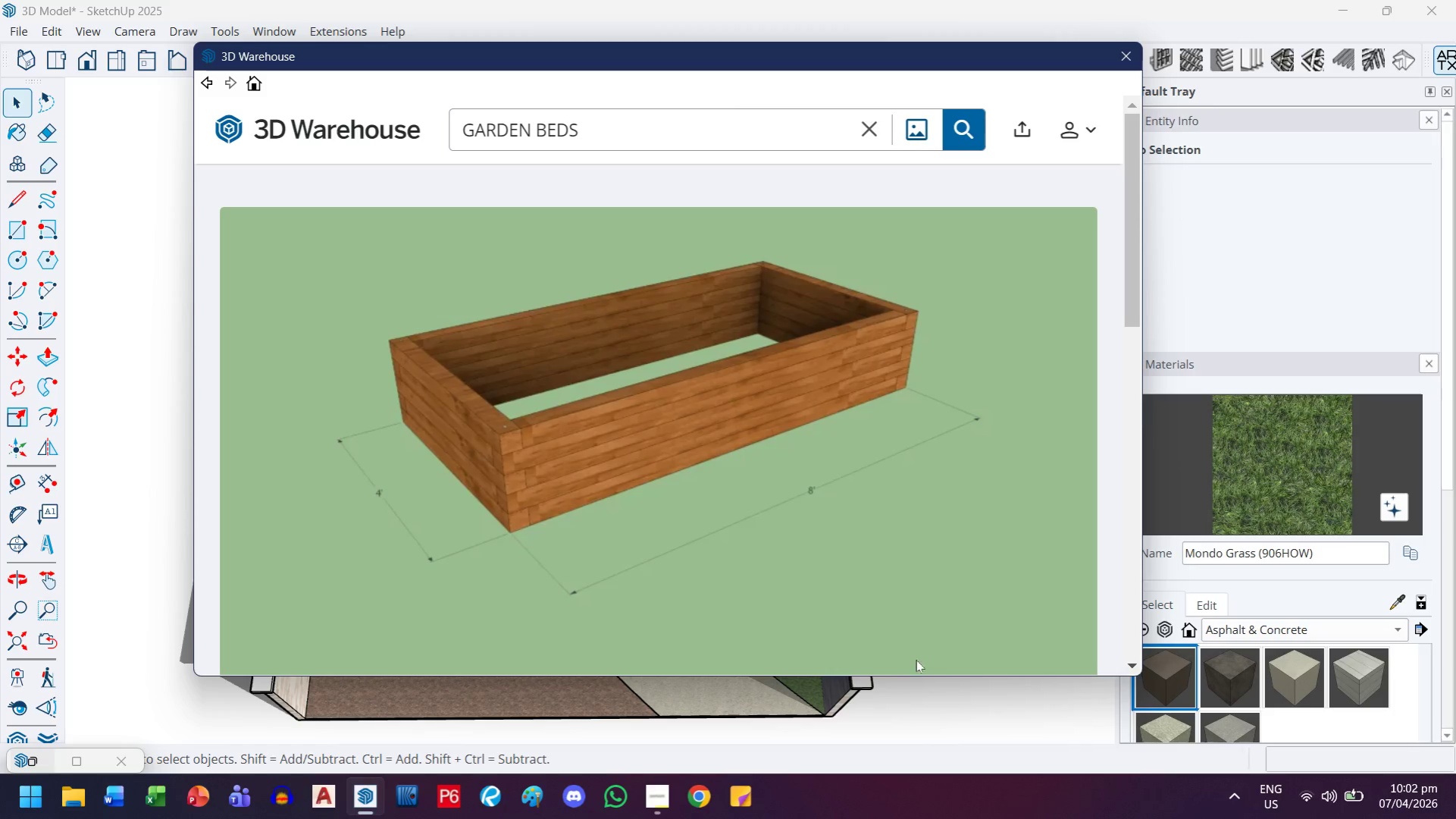 
scroll: coordinate [850, 526], scroll_direction: down, amount: 5.0
 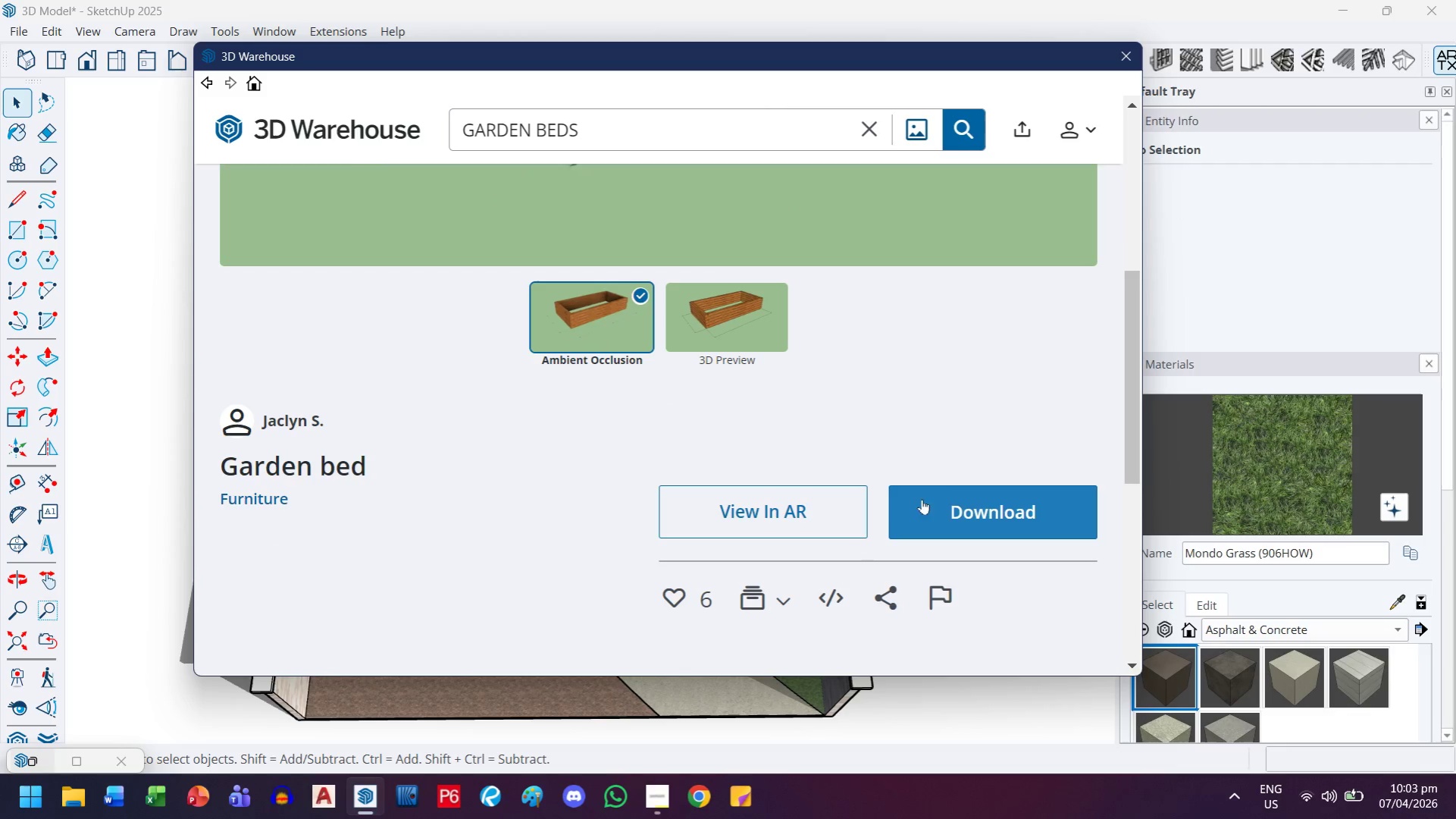 
left_click([959, 505])
 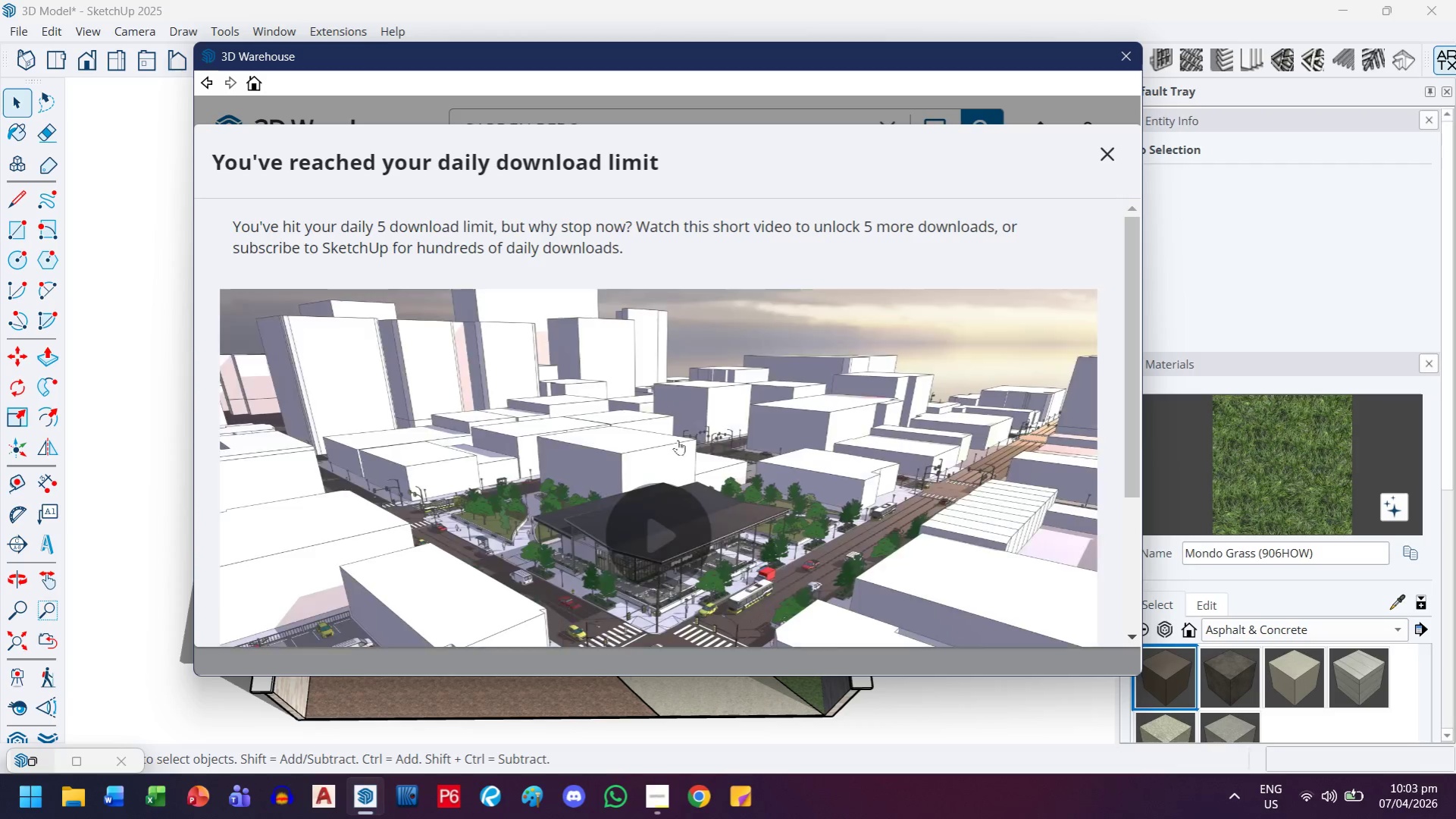 
scroll: coordinate [707, 364], scroll_direction: down, amount: 2.0
 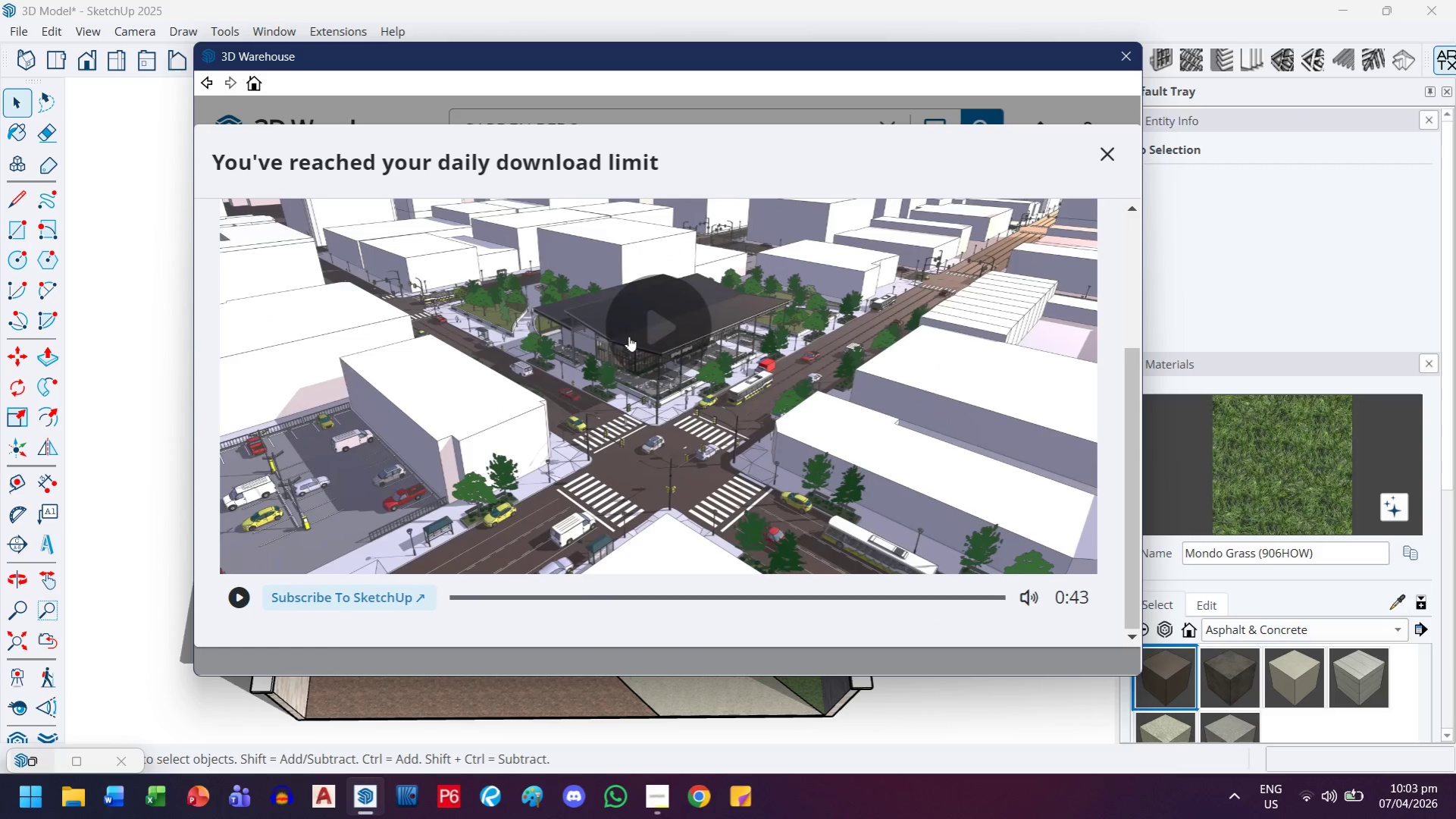 
left_click([629, 336])
 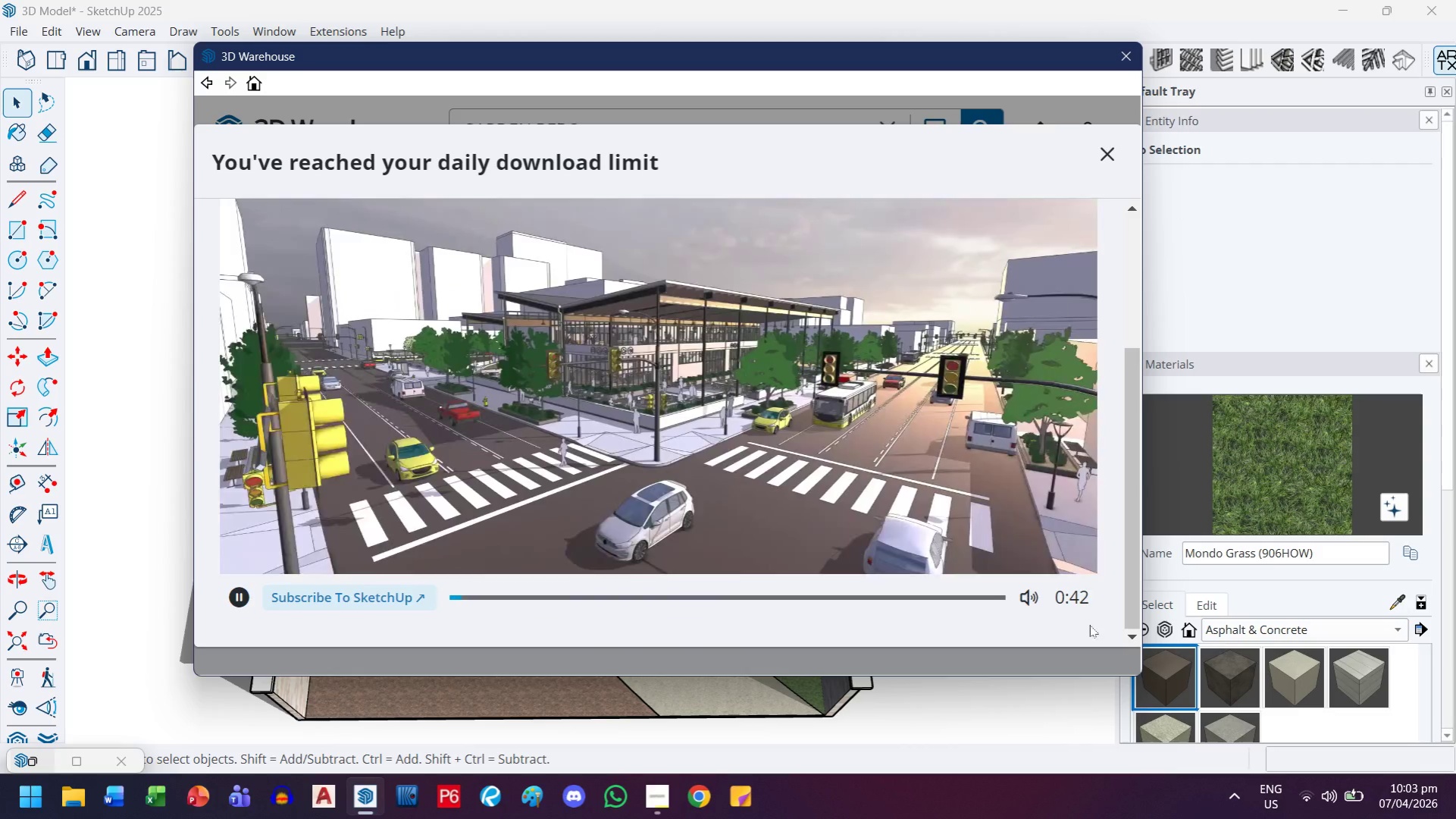 
left_click([1028, 589])
 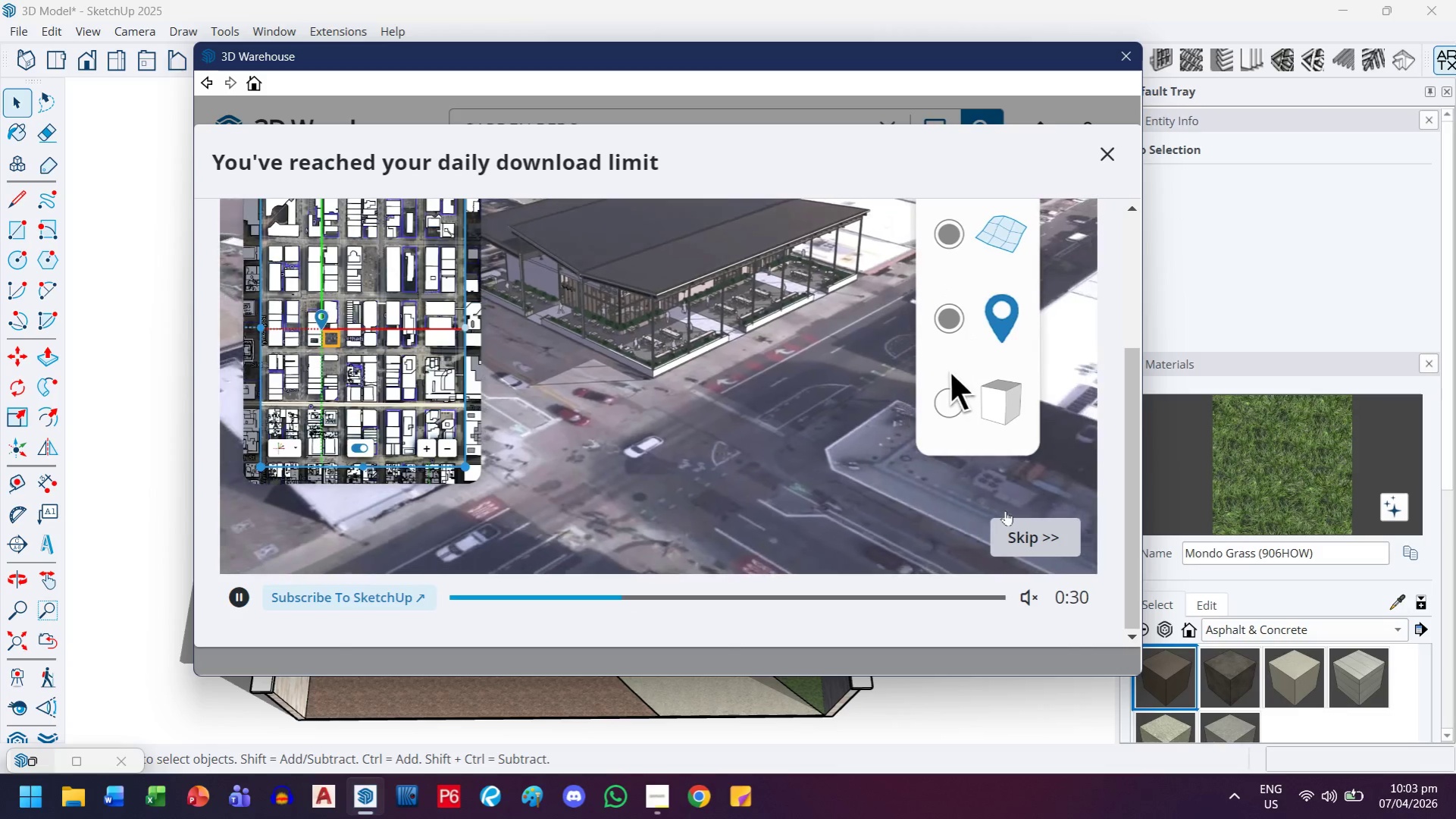 
wait(17.27)
 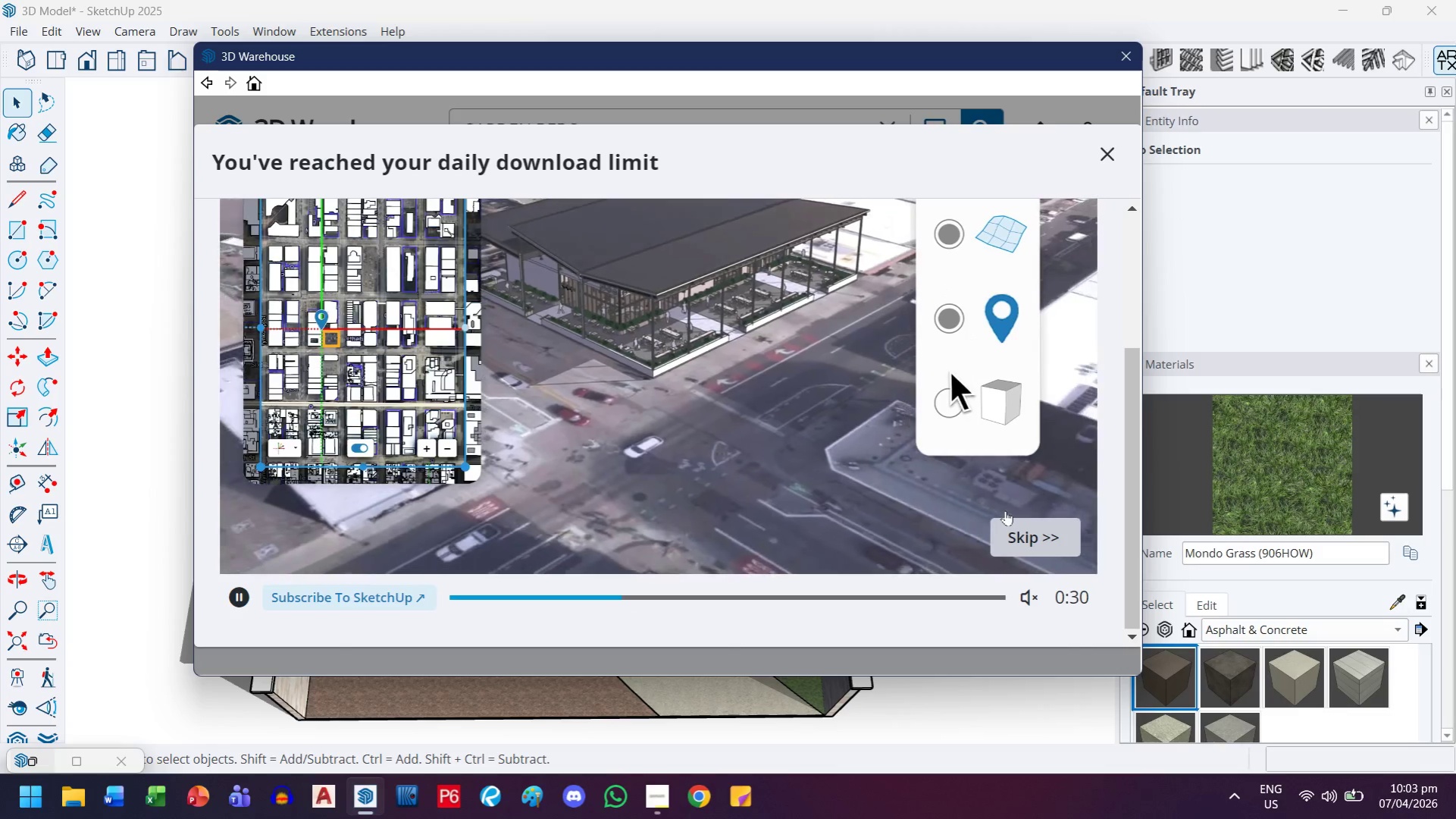 
left_click([1076, 532])
 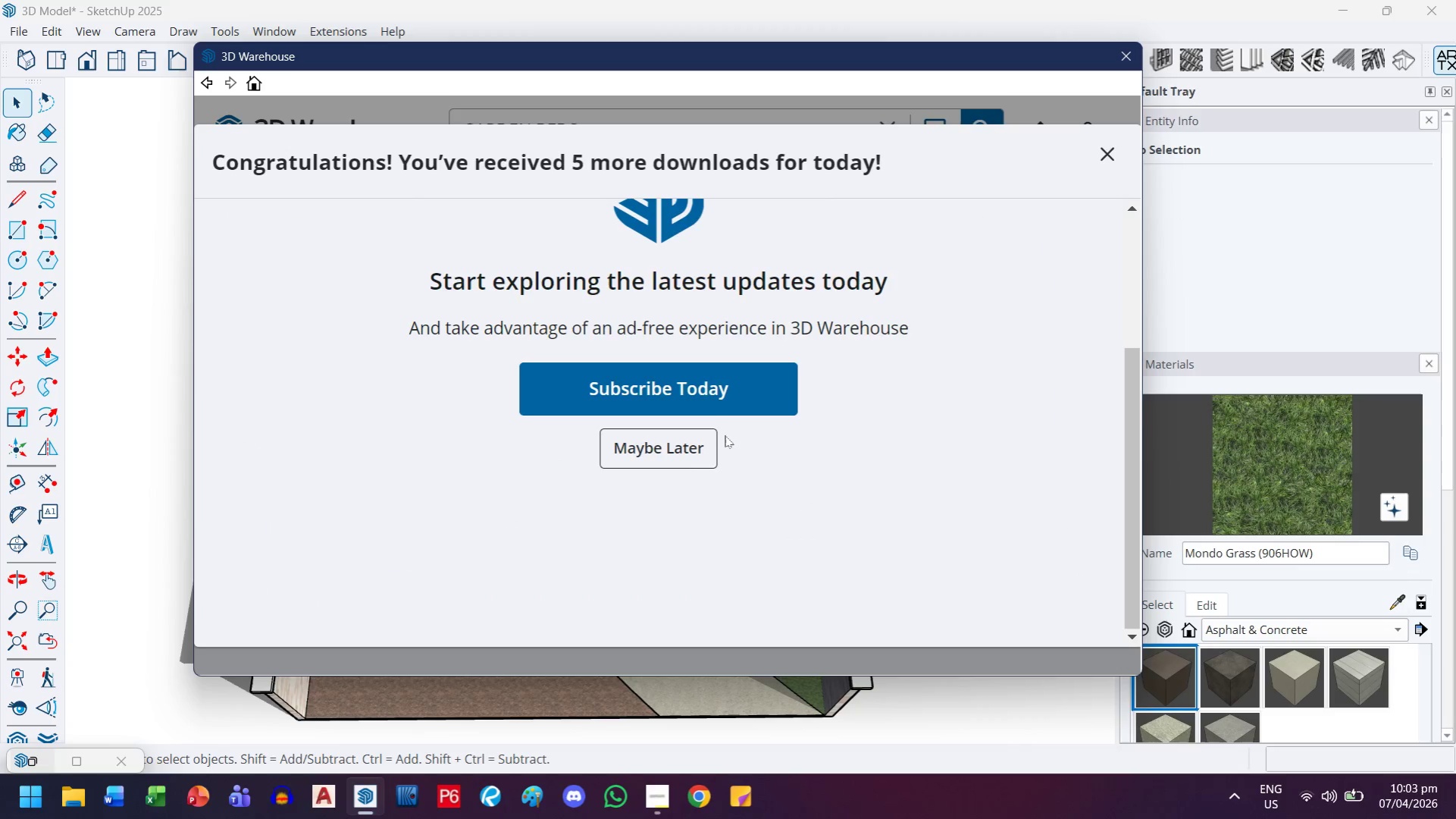 
left_click([678, 456])
 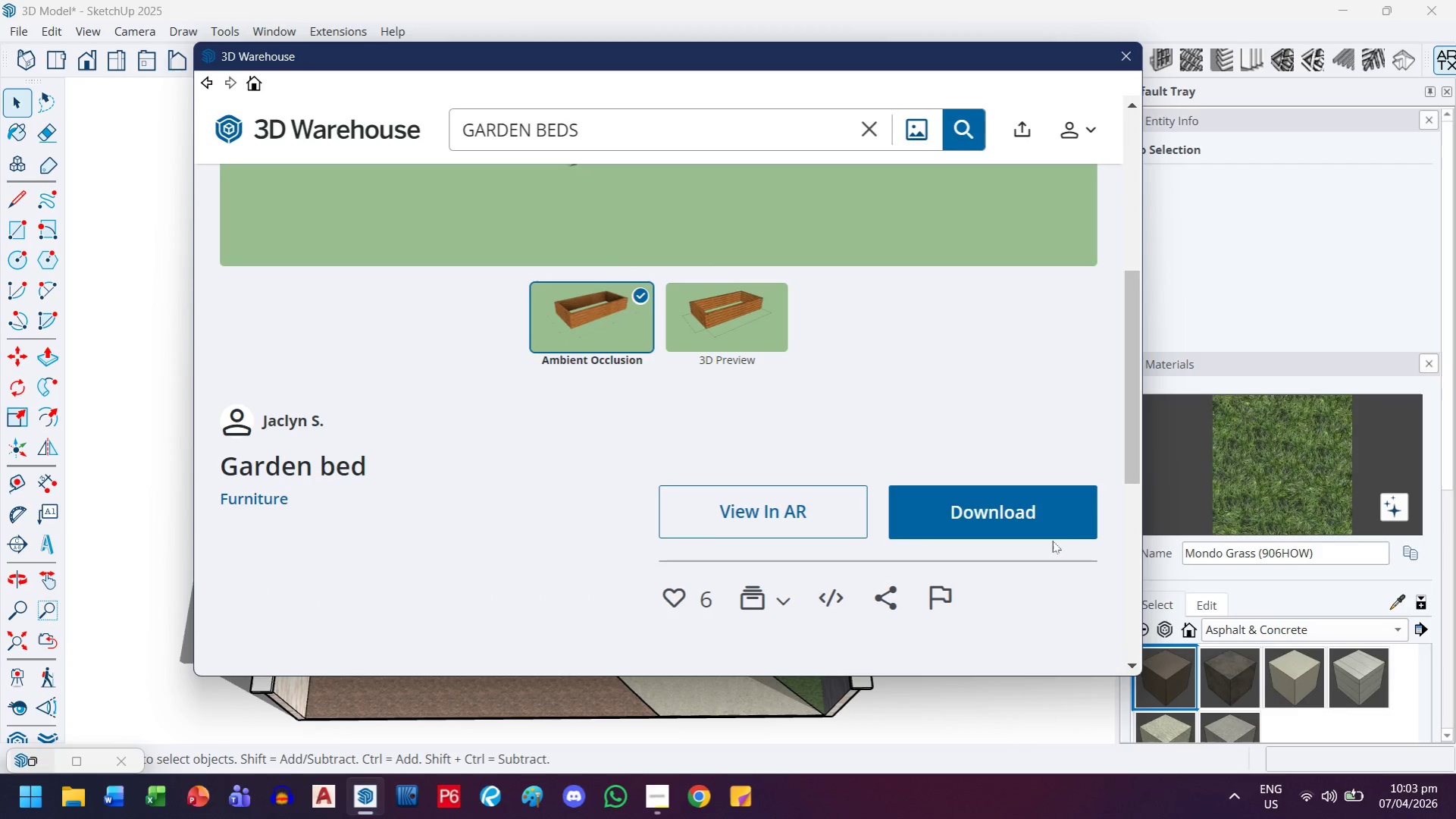 
left_click([1035, 524])
 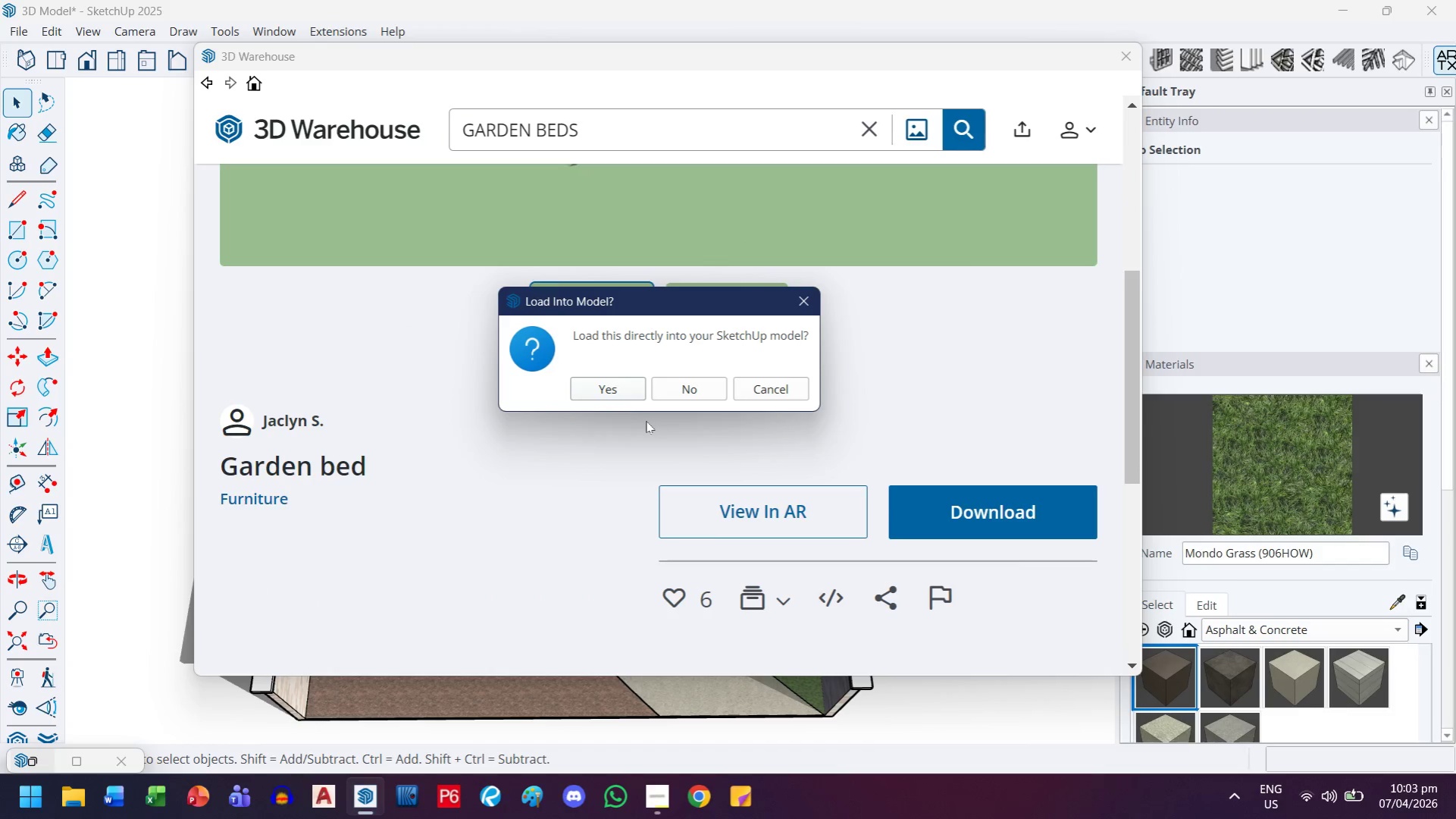 
left_click([624, 394])
 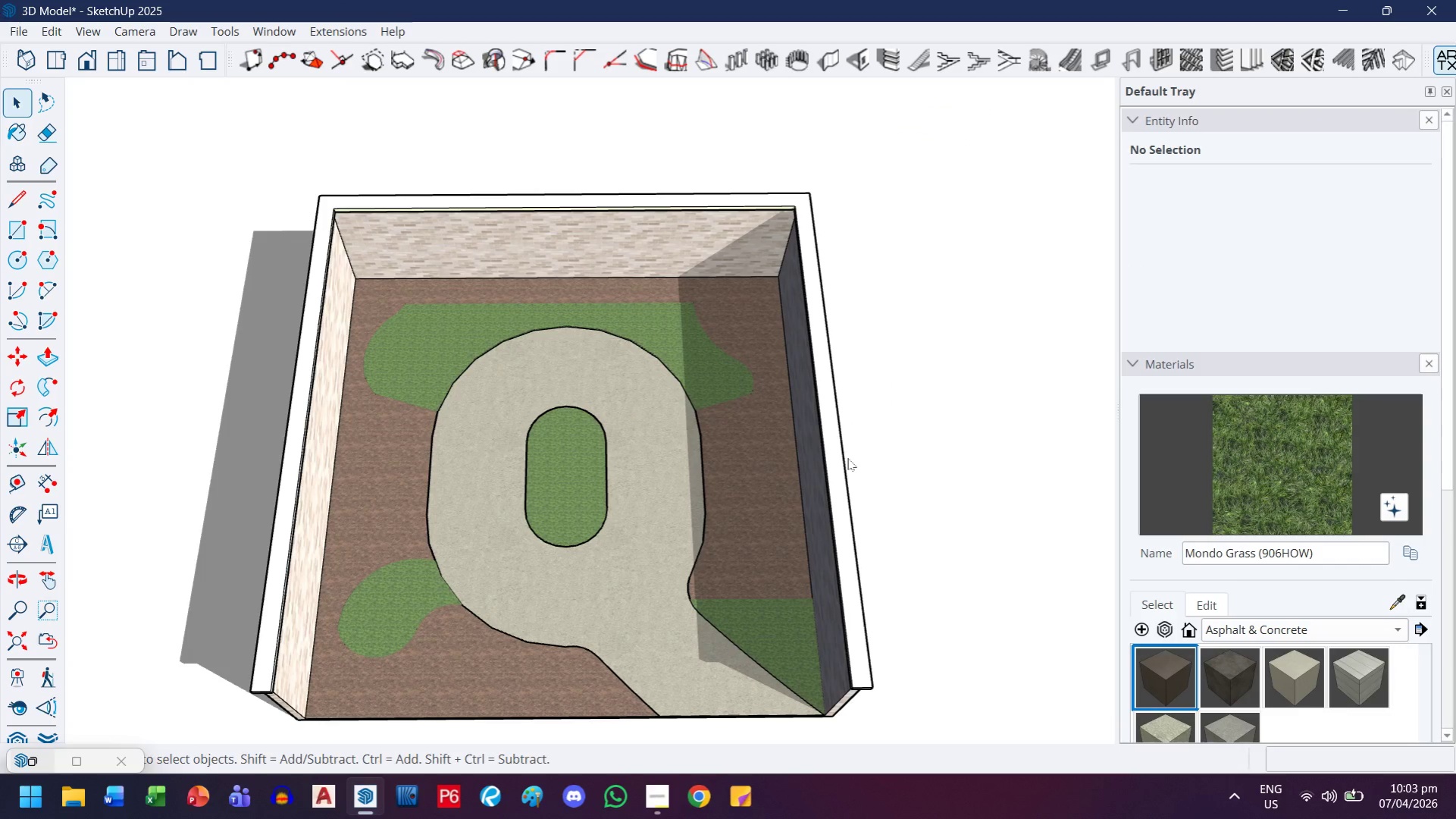 
scroll: coordinate [920, 504], scroll_direction: down, amount: 3.0
 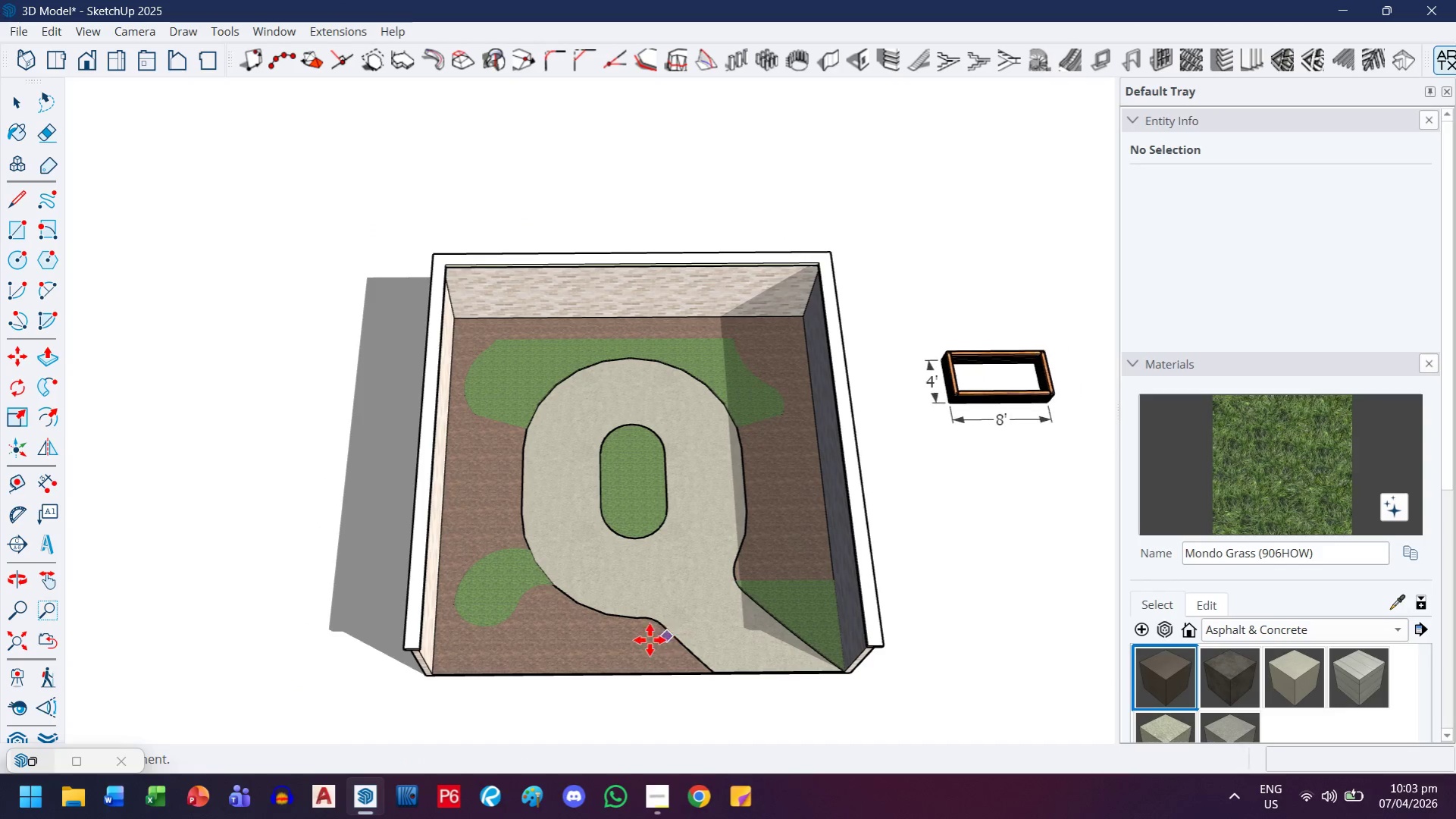 
left_click([608, 652])
 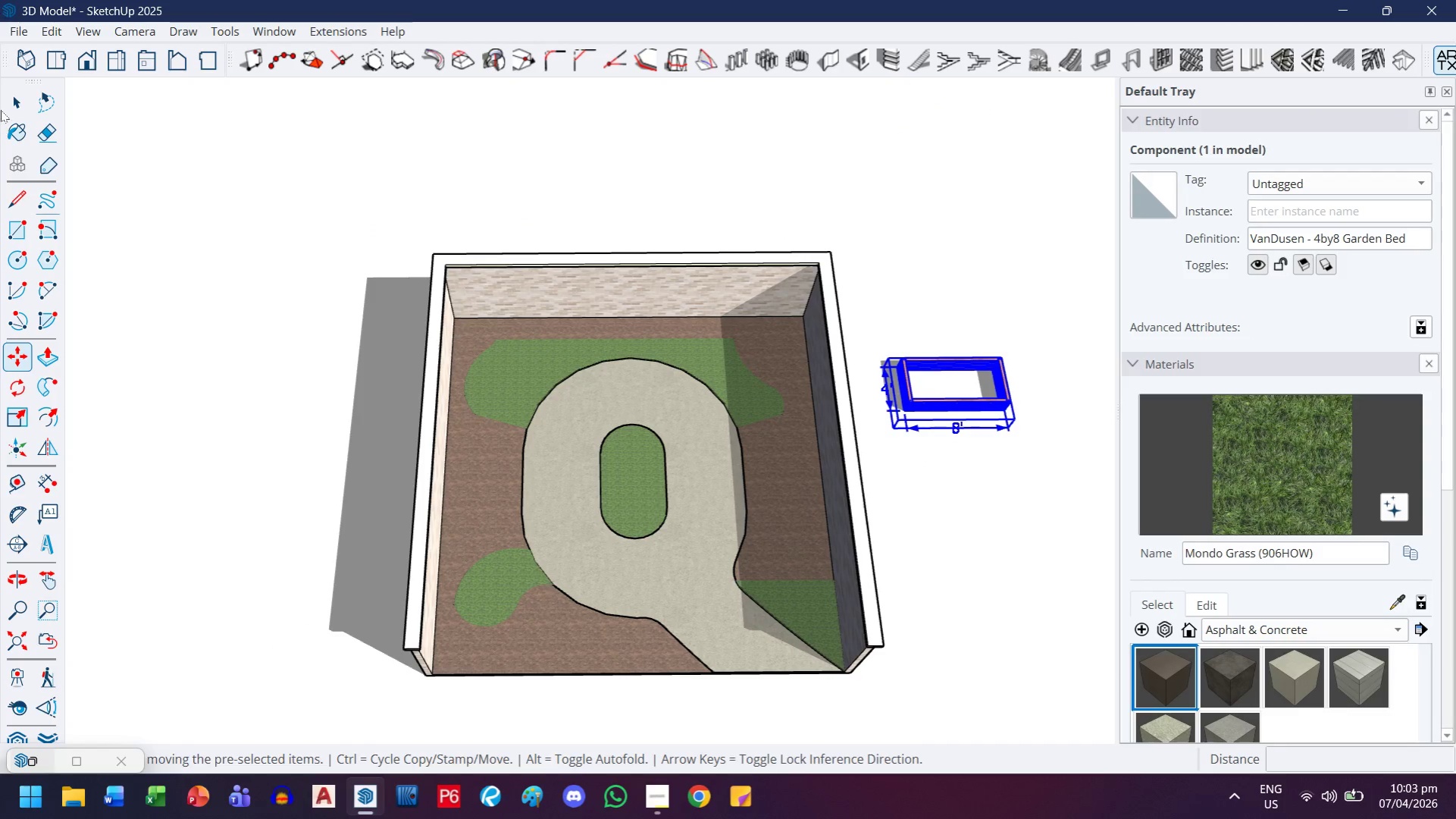 
left_click([2, 102])
 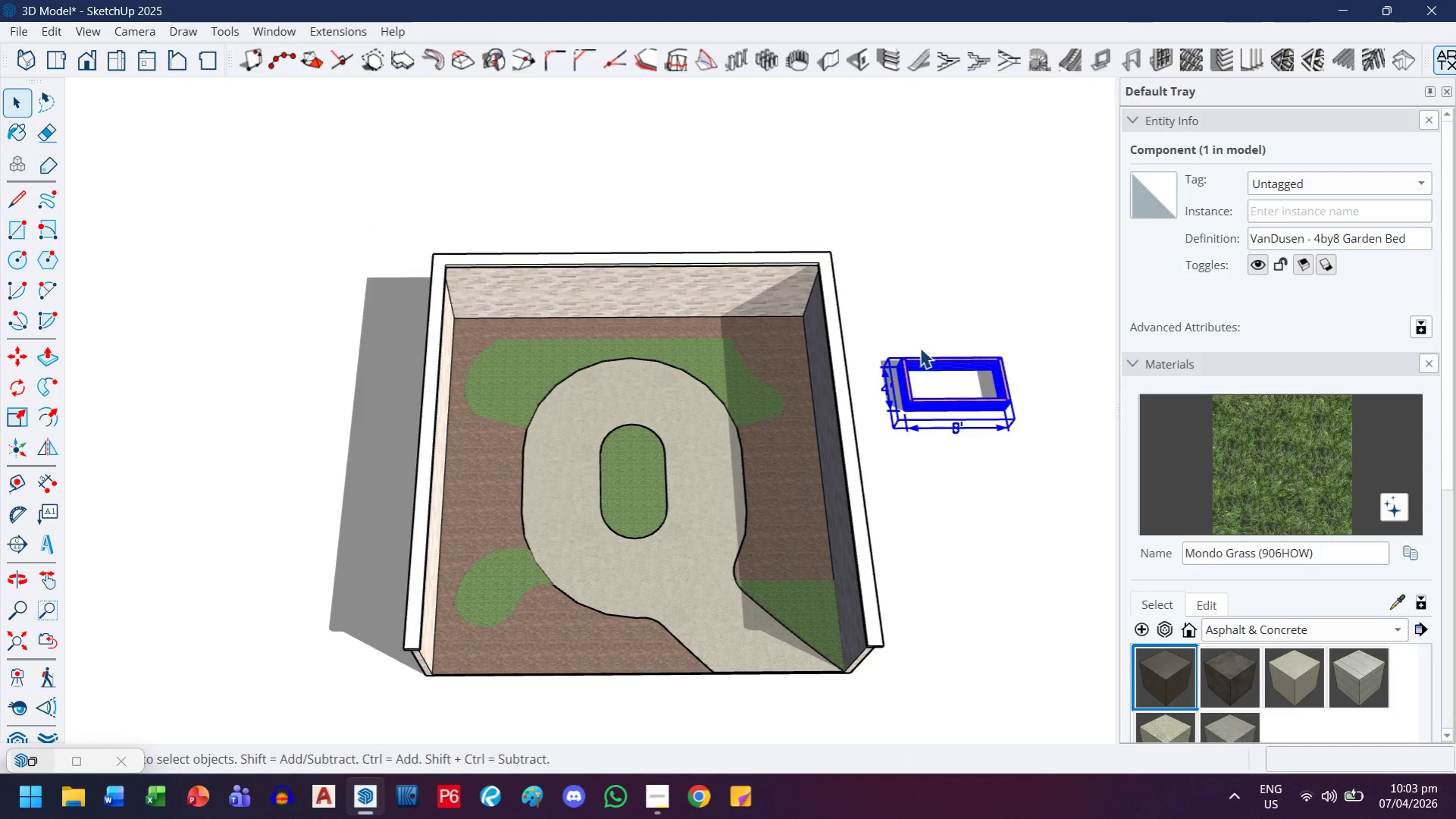 
scroll: coordinate [1010, 379], scroll_direction: up, amount: 4.0
 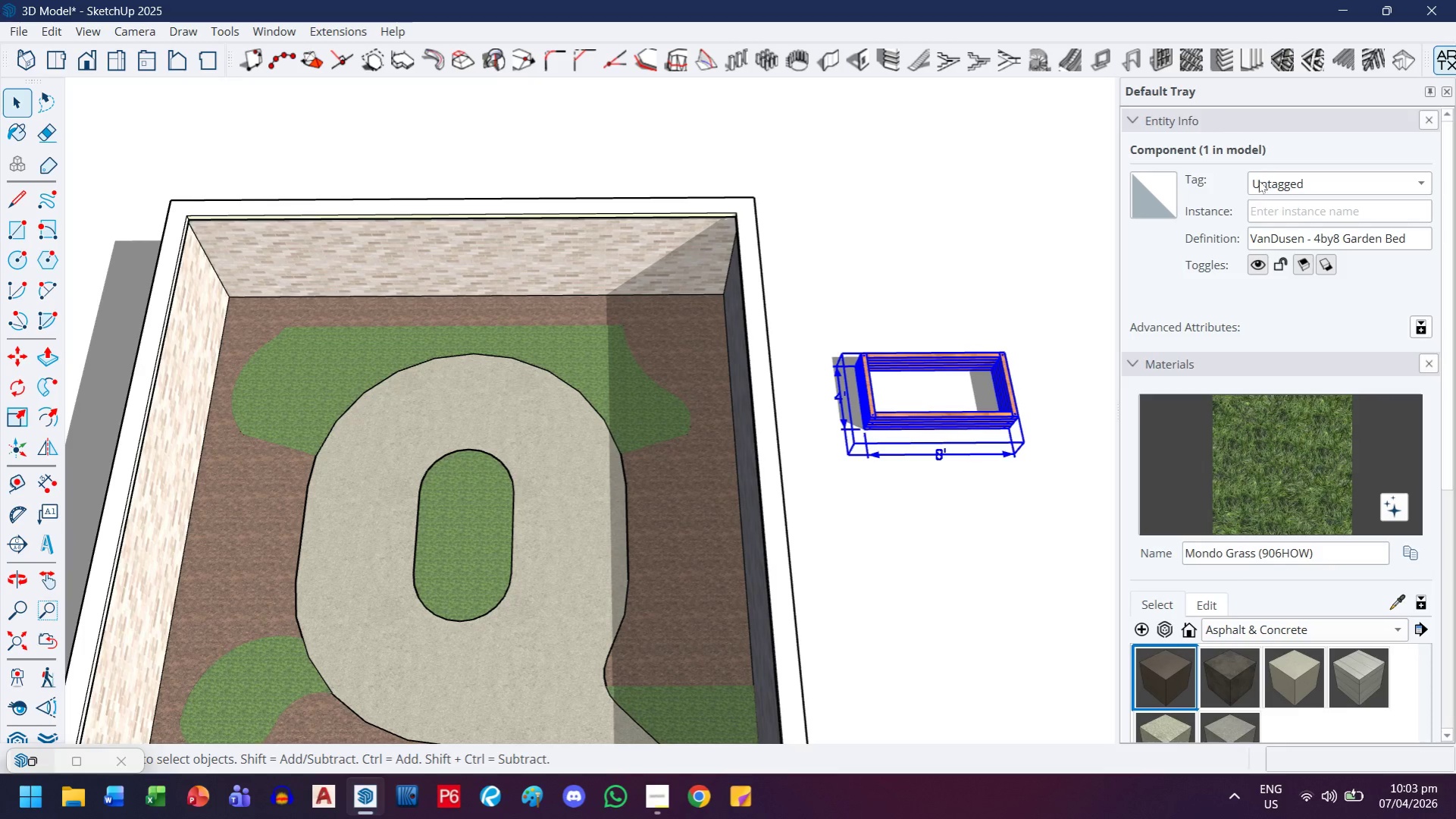 
left_click([1263, 188])
 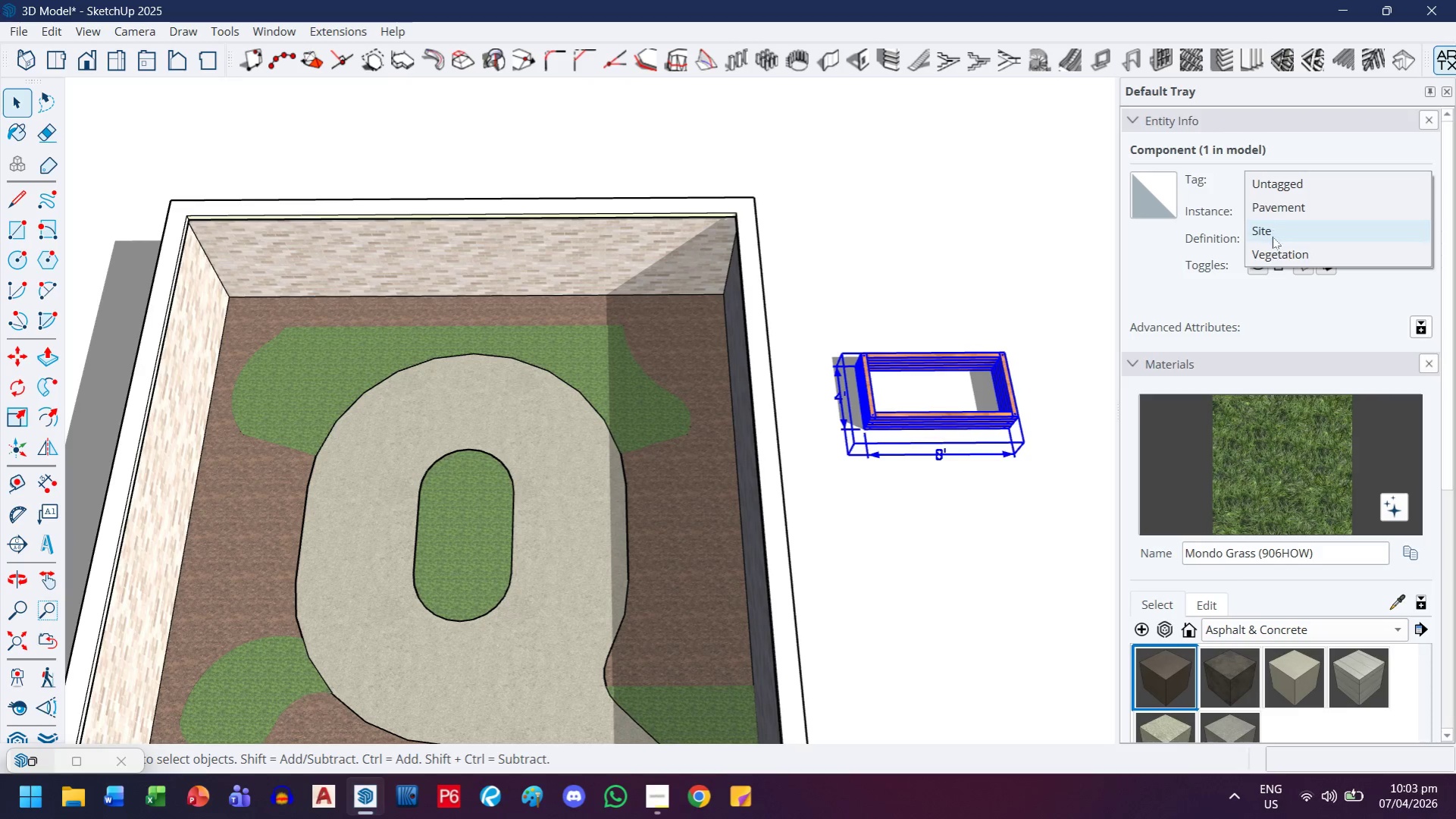 
left_click([1272, 253])
 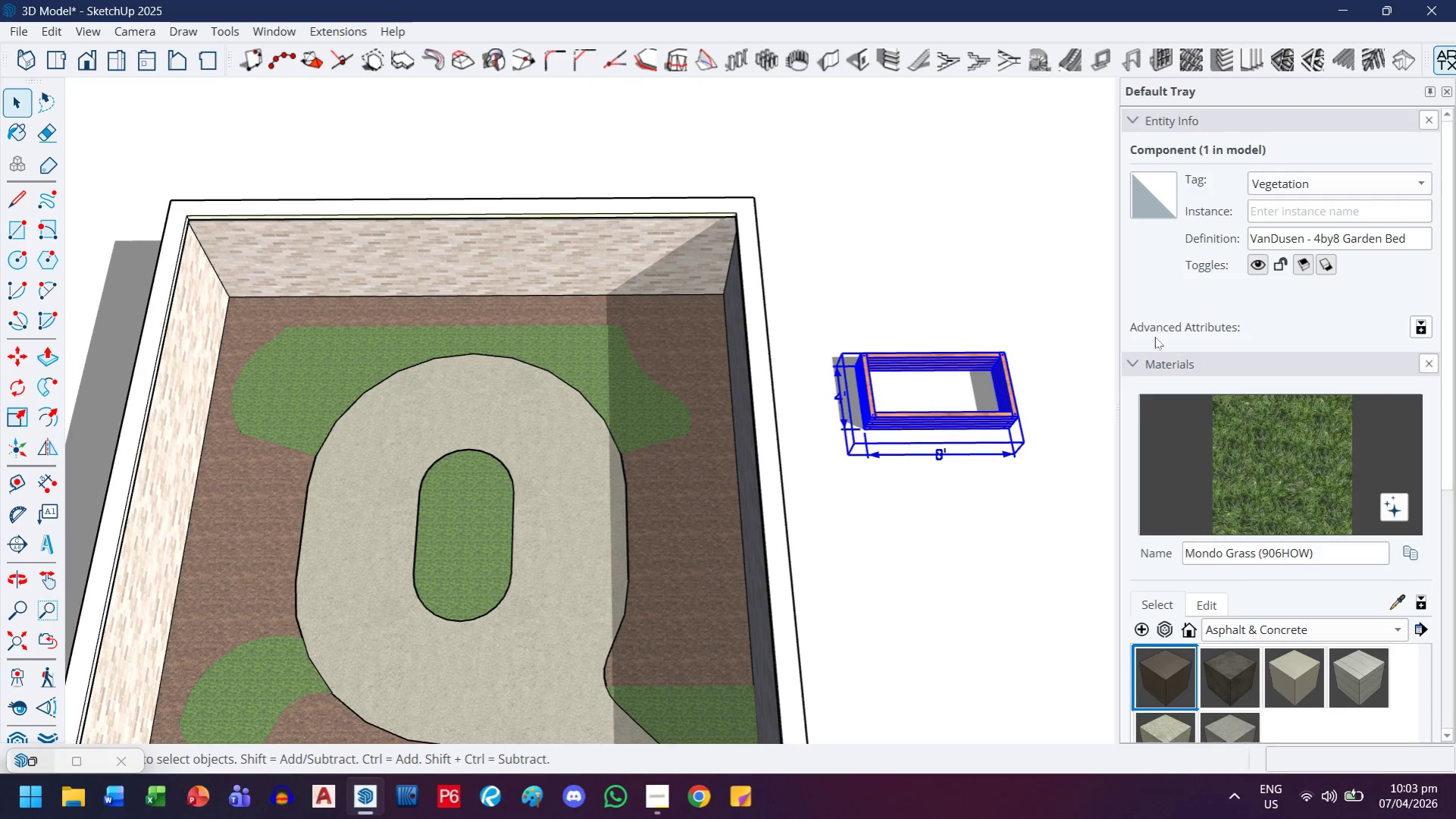 
left_click([1143, 365])
 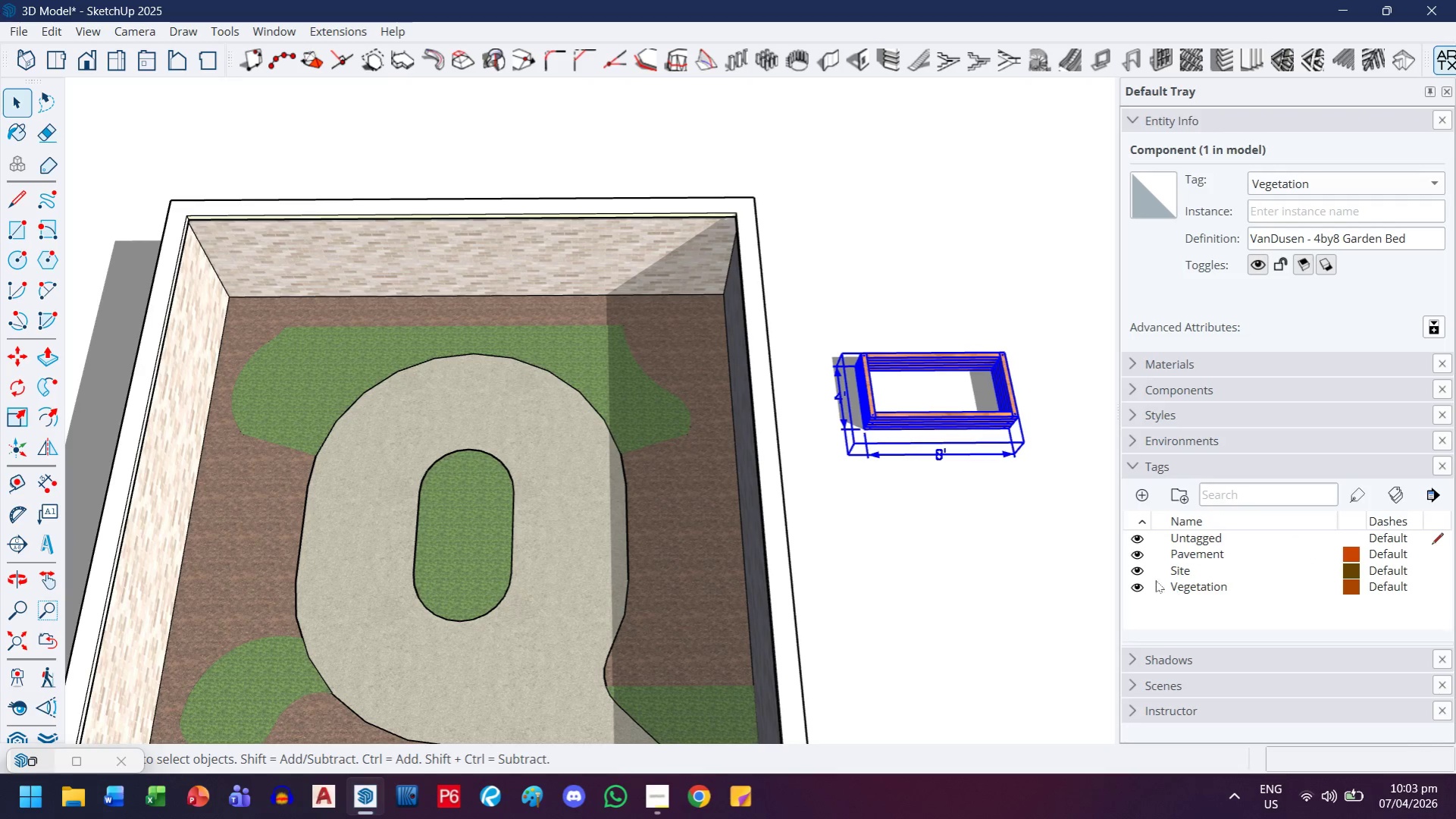 
left_click_drag(start_coordinate=[931, 554], to_coordinate=[927, 545])
 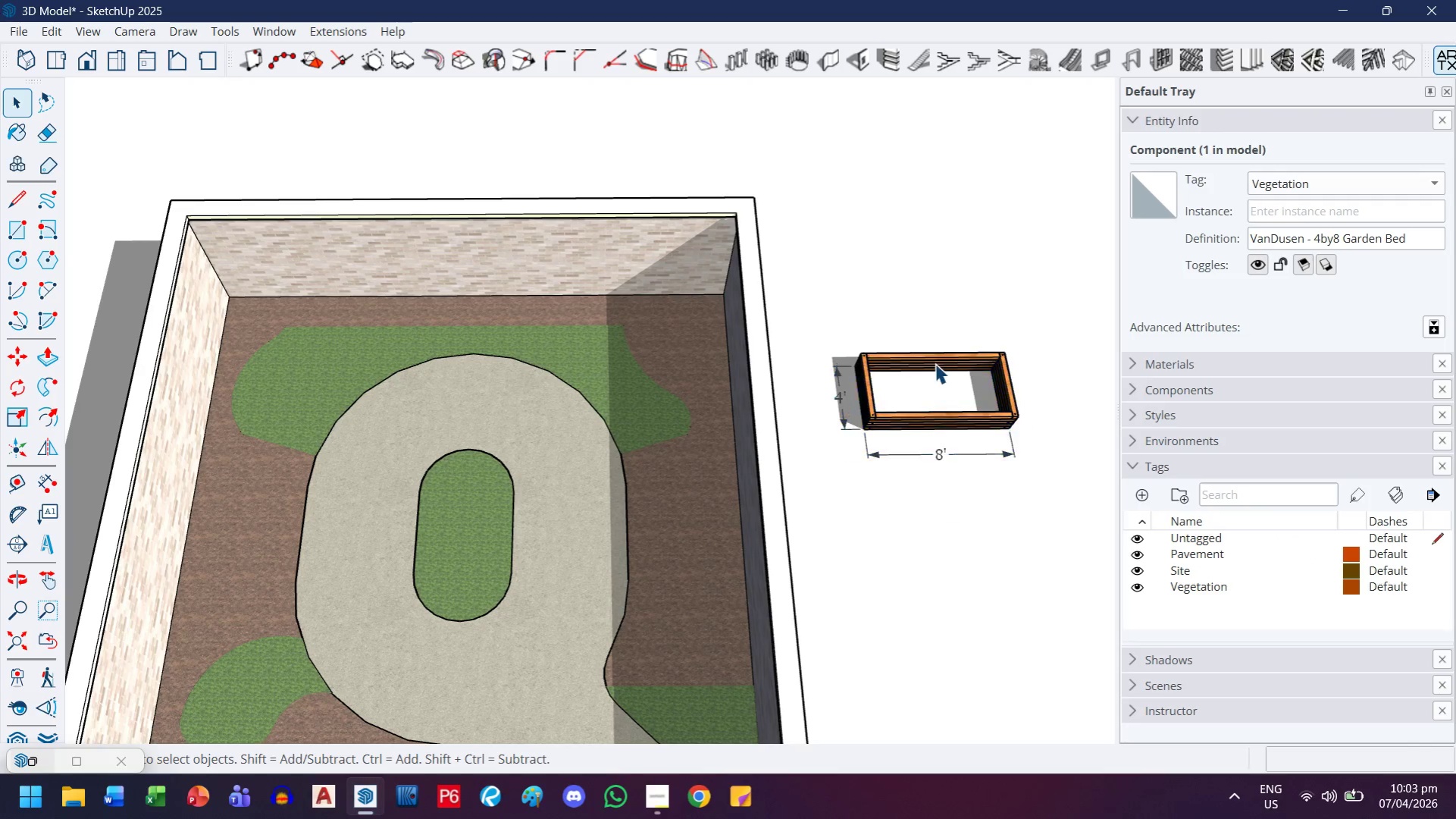 
left_click([925, 457])
 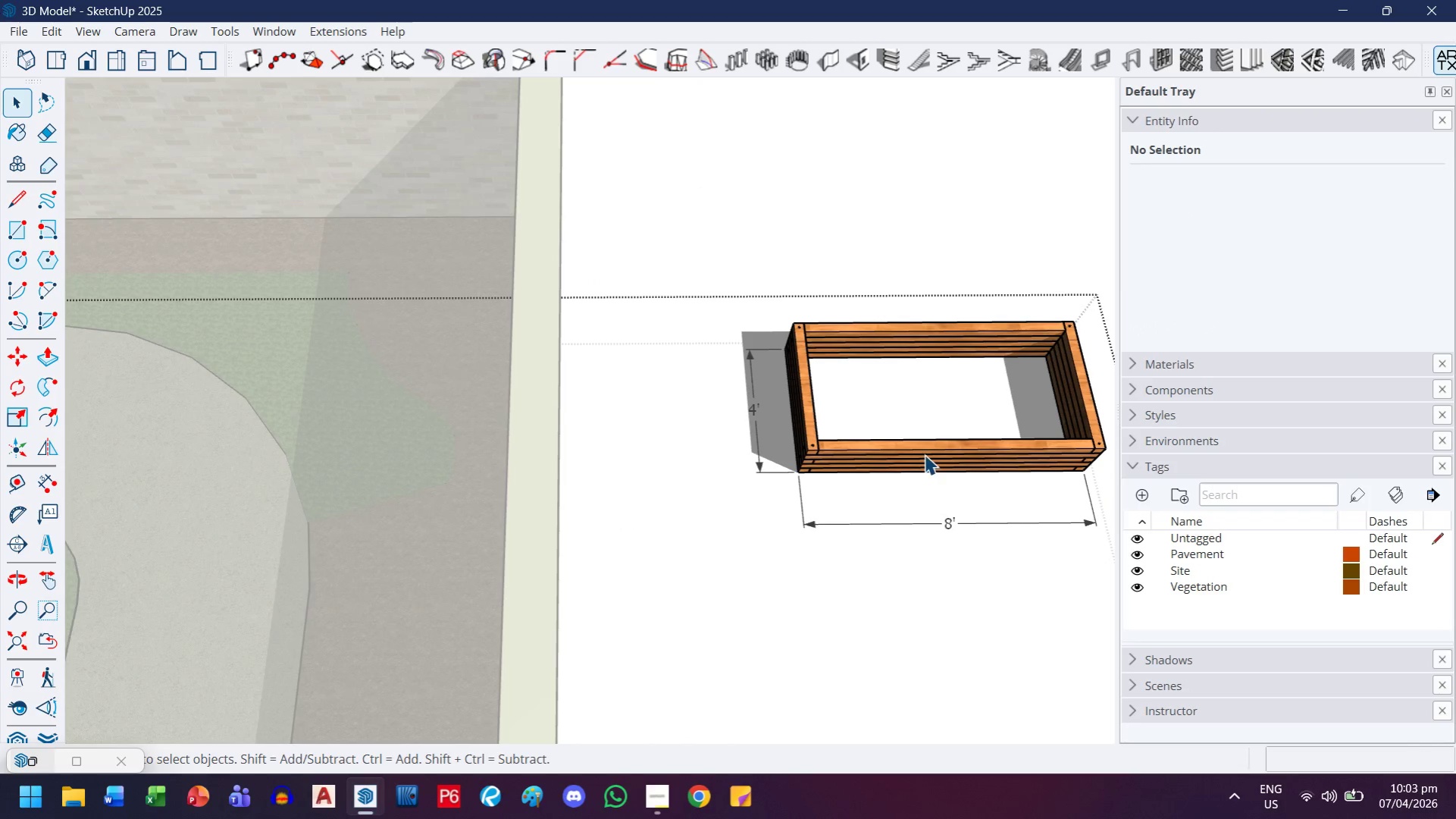 
scroll: coordinate [928, 426], scroll_direction: up, amount: 9.0
 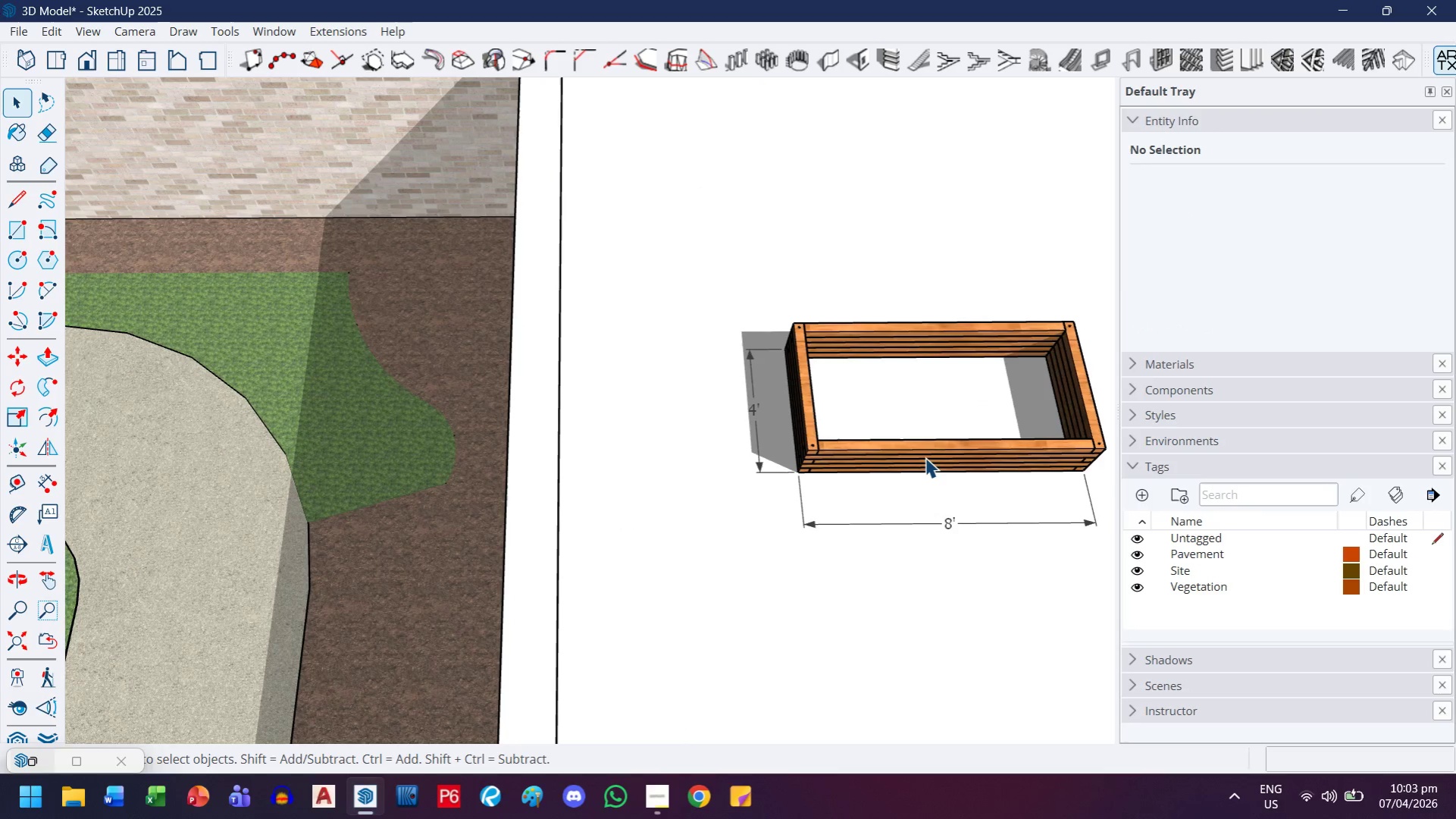 
key(H)
 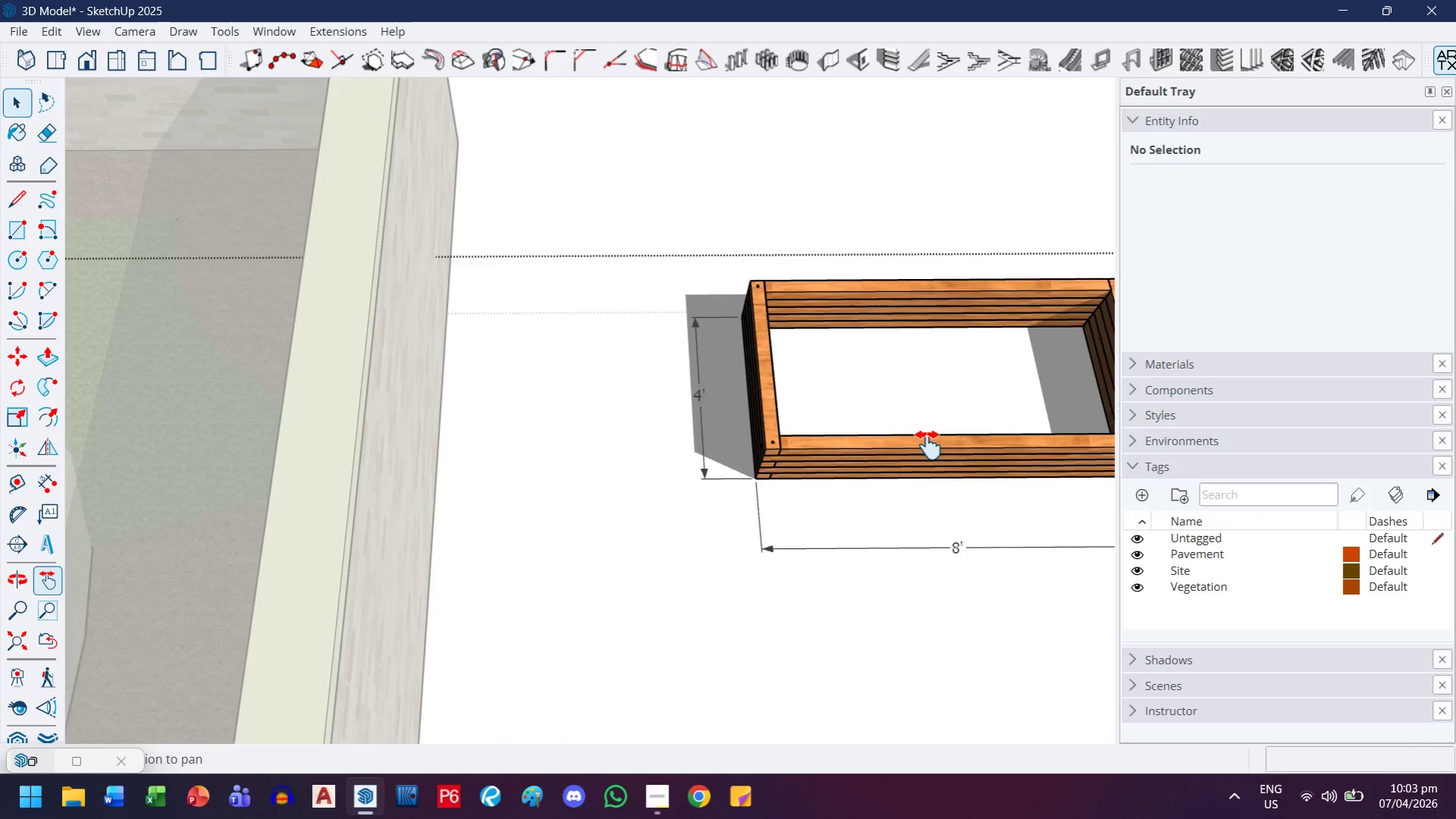 
left_click_drag(start_coordinate=[918, 442], to_coordinate=[661, 384])
 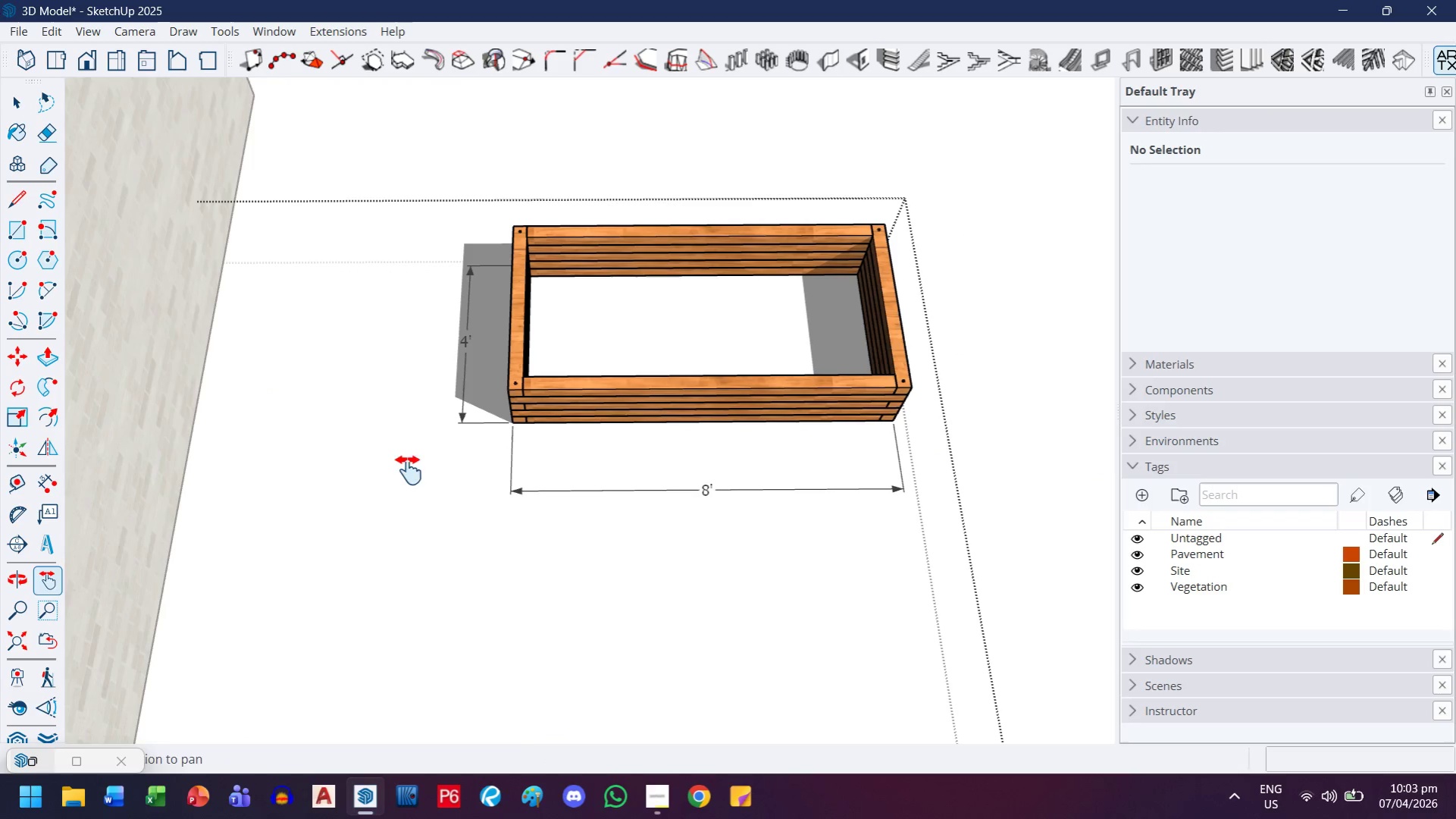 
scroll: coordinate [925, 453], scroll_direction: up, amount: 3.0
 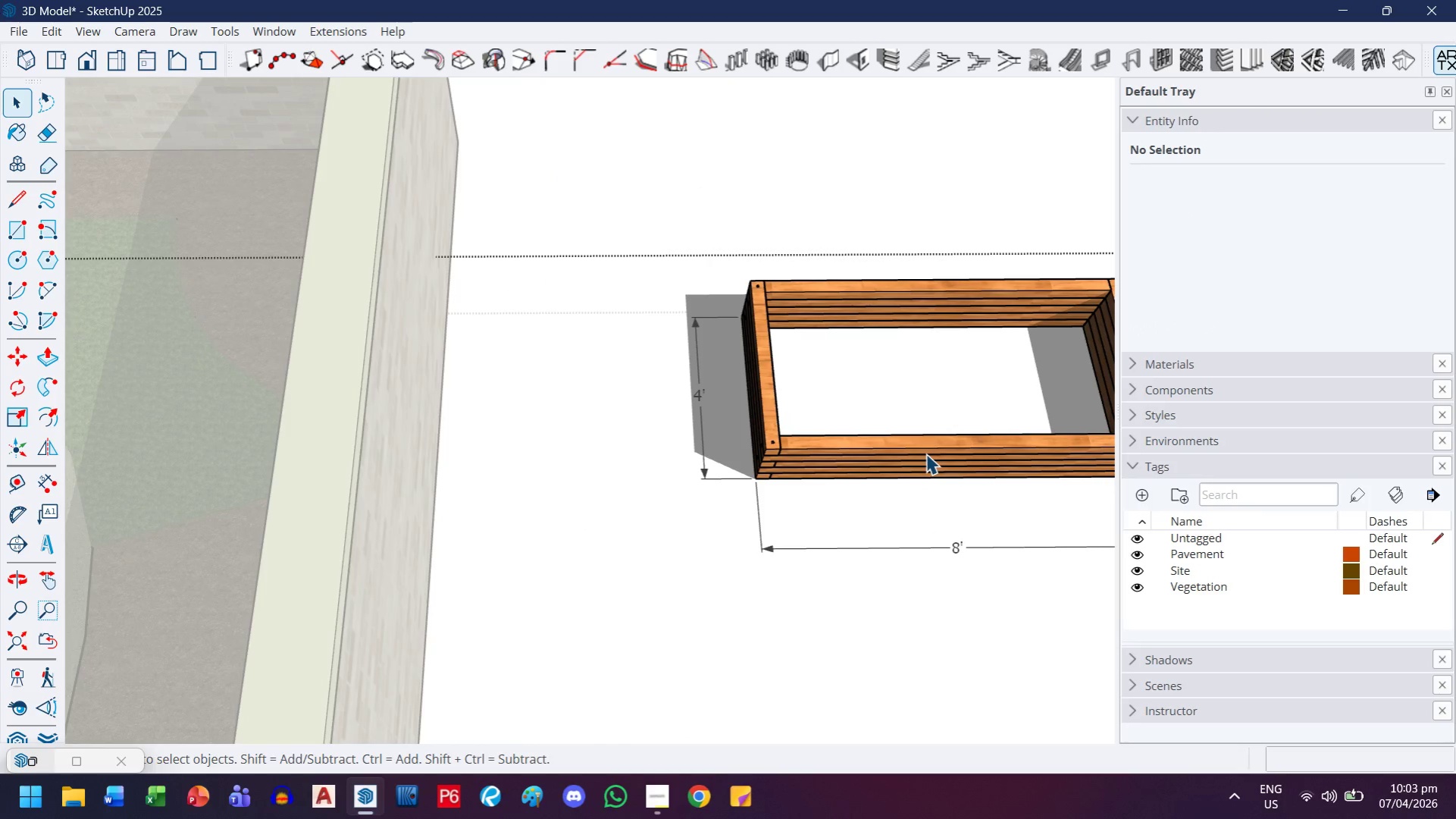 
key(E)
 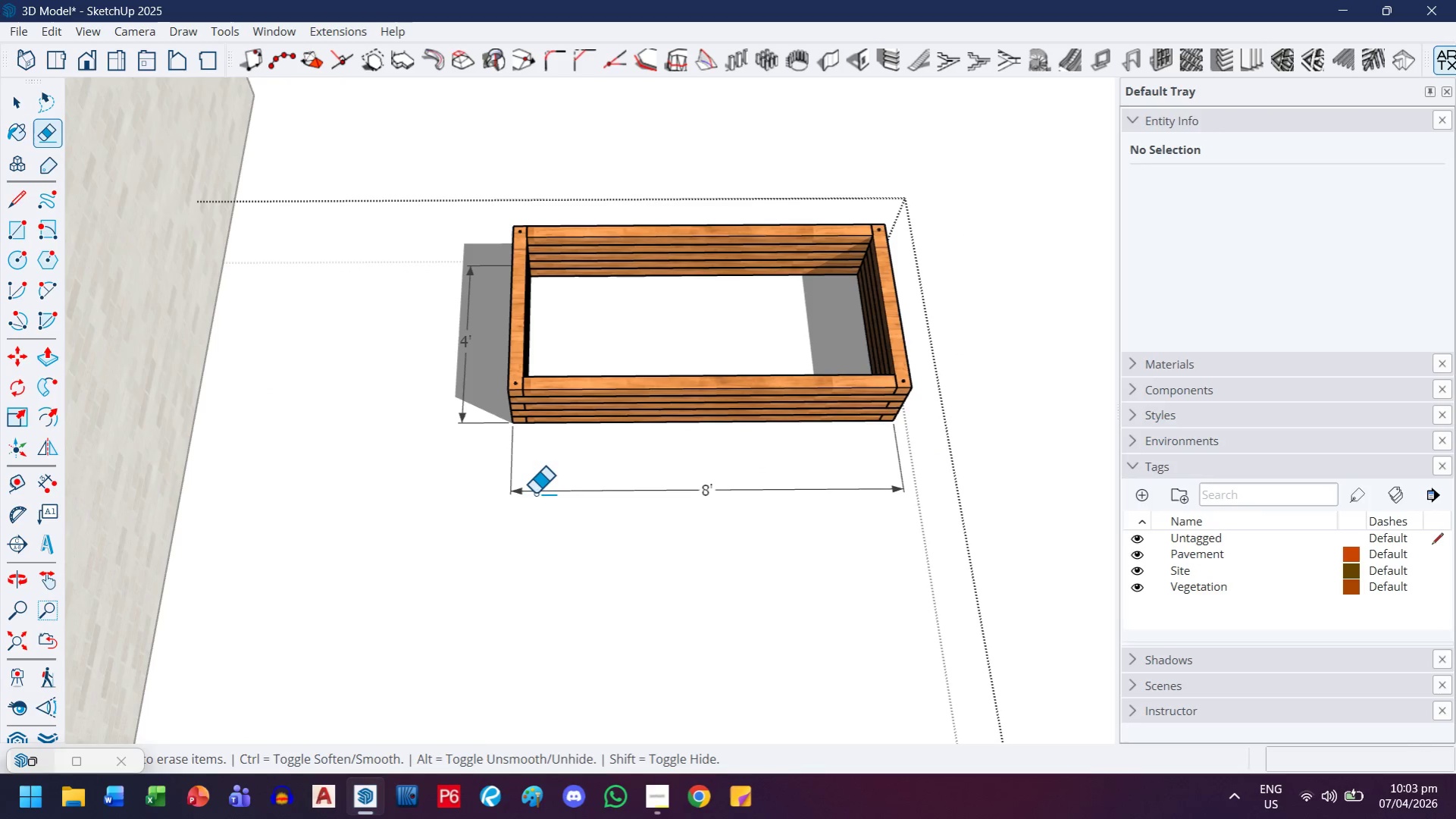 
left_click_drag(start_coordinate=[535, 493], to_coordinate=[730, 507])
 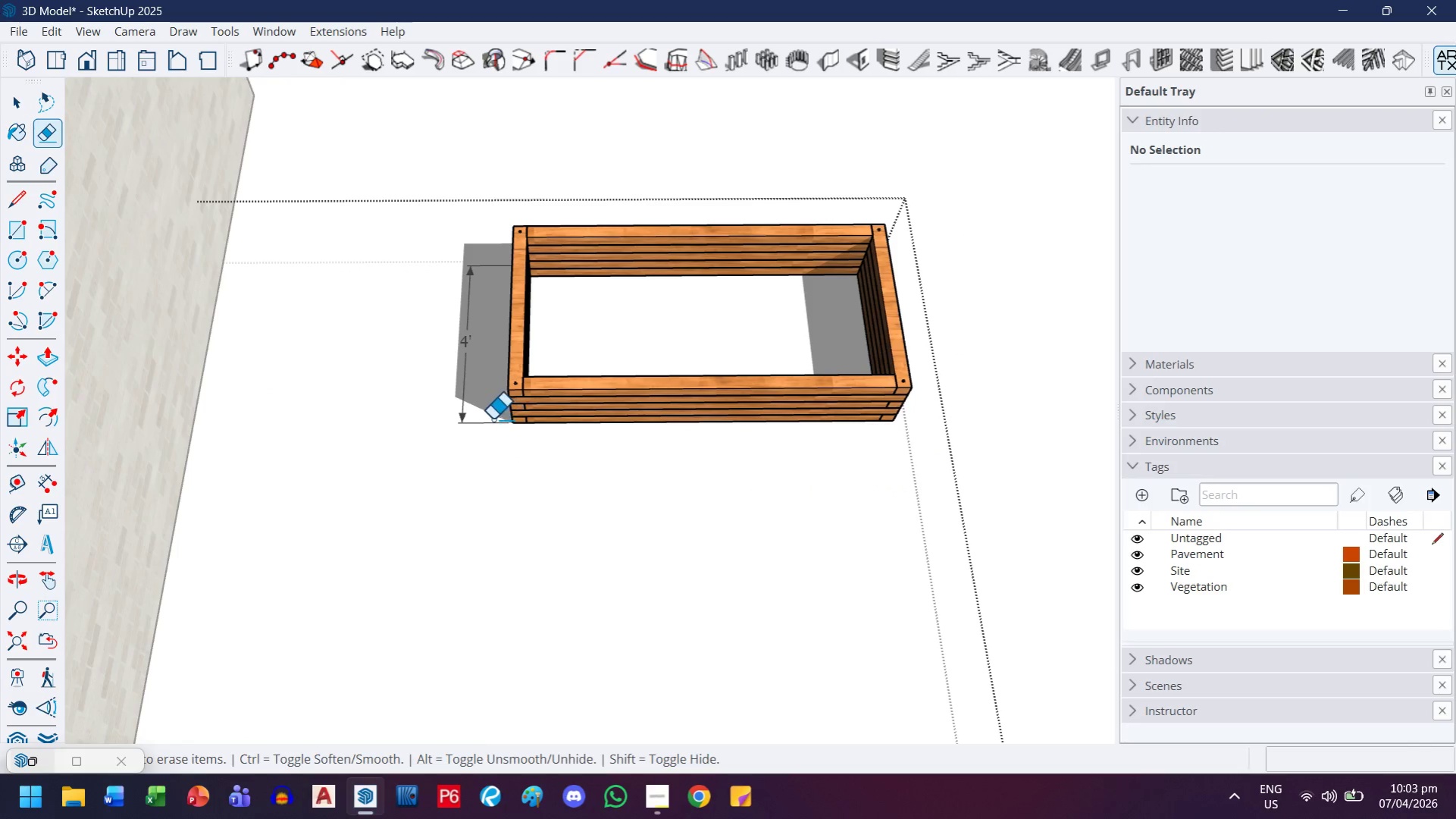 
left_click_drag(start_coordinate=[490, 415], to_coordinate=[441, 446])
 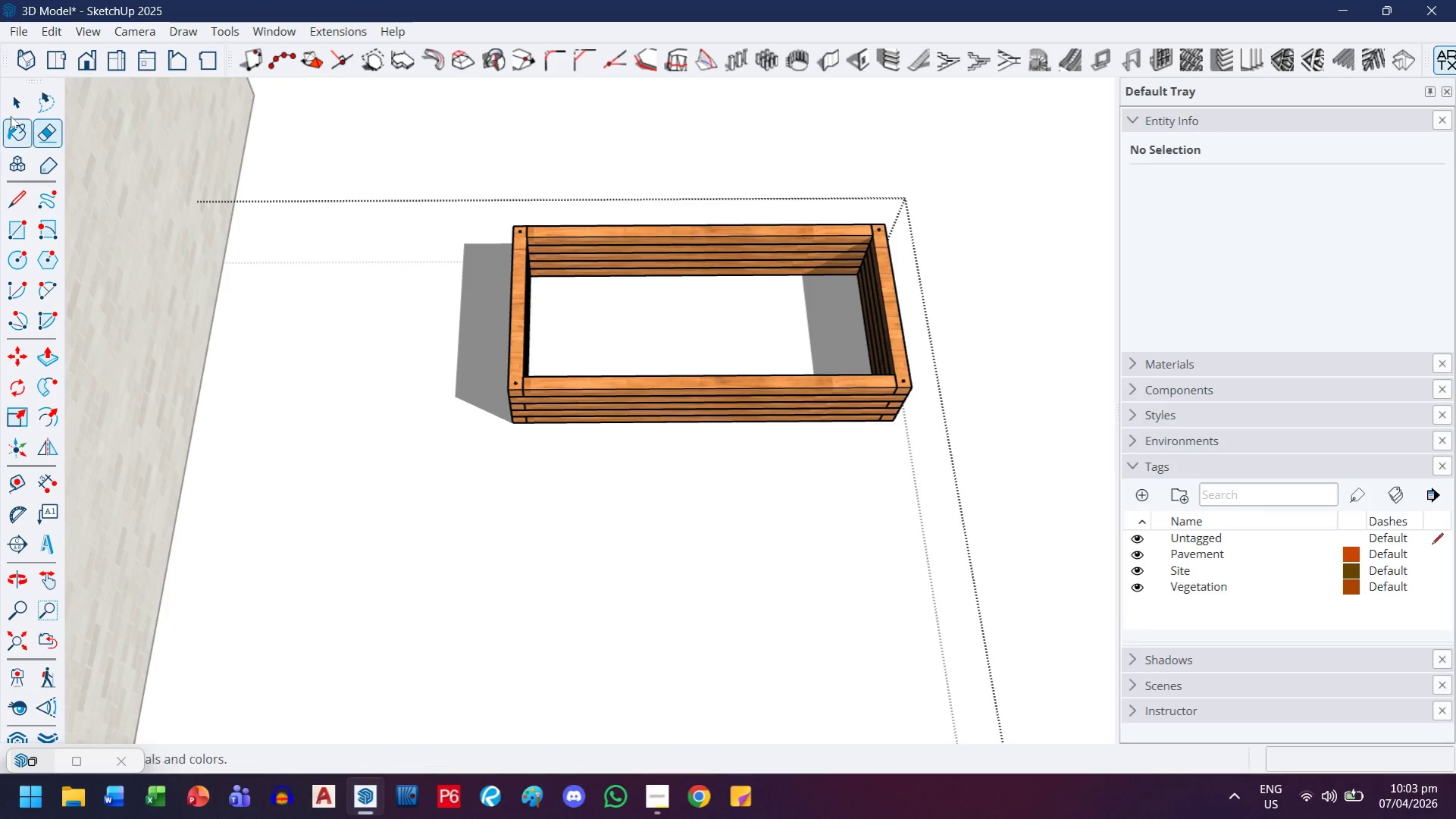 
left_click([12, 111])
 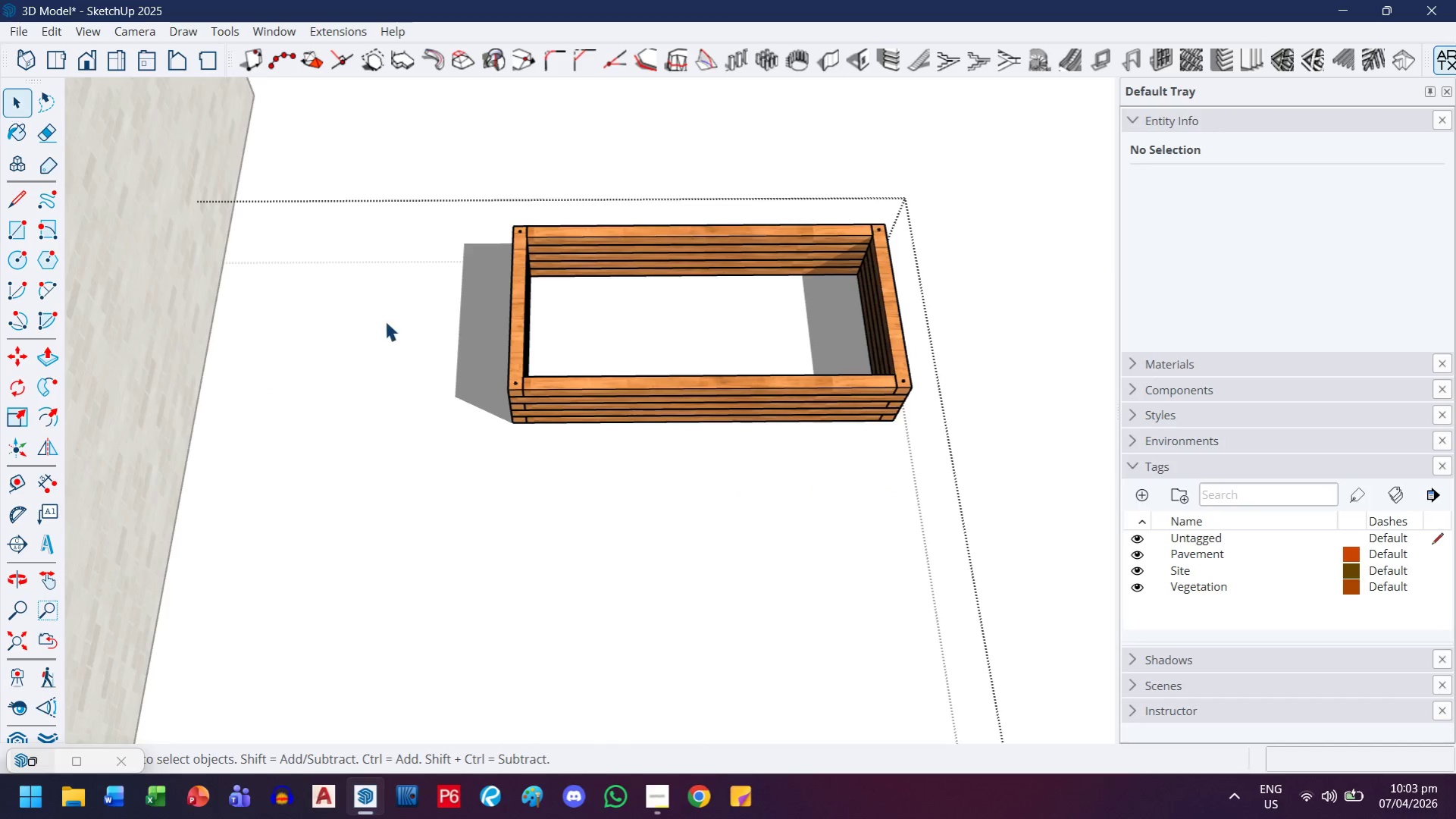 
key(Escape)
 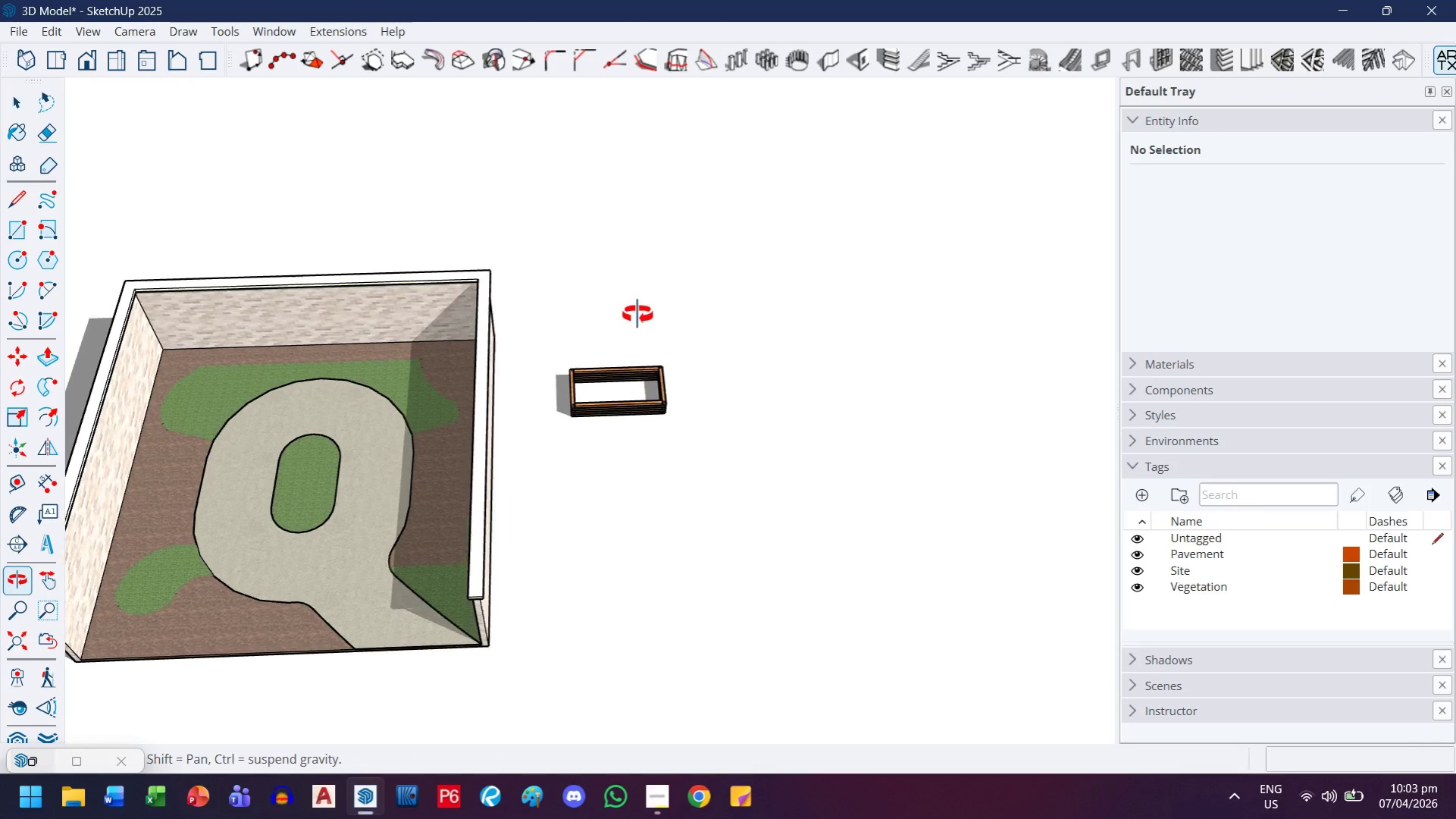 
scroll: coordinate [590, 406], scroll_direction: down, amount: 15.0
 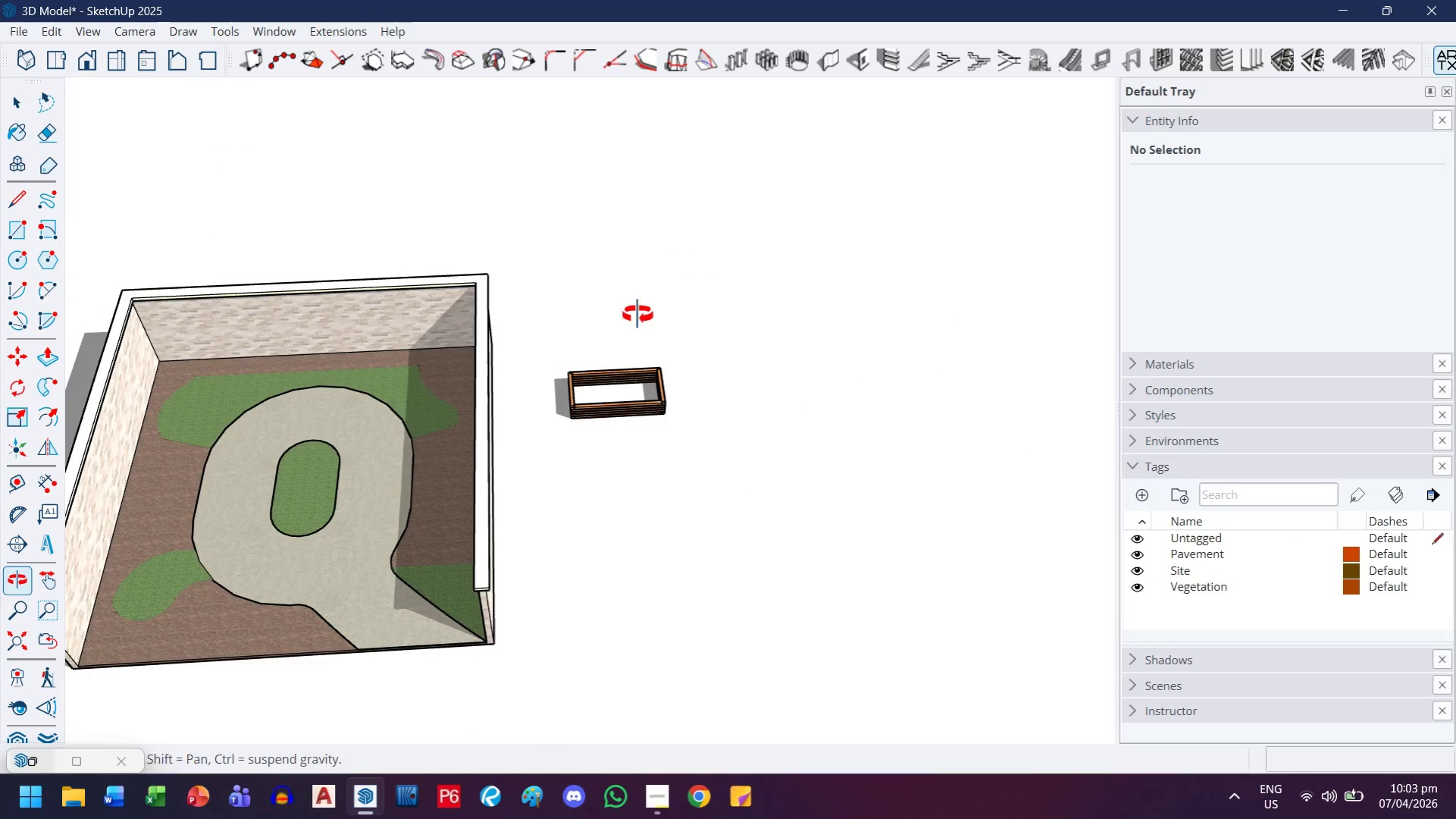 
scroll: coordinate [592, 513], scroll_direction: up, amount: 12.0
 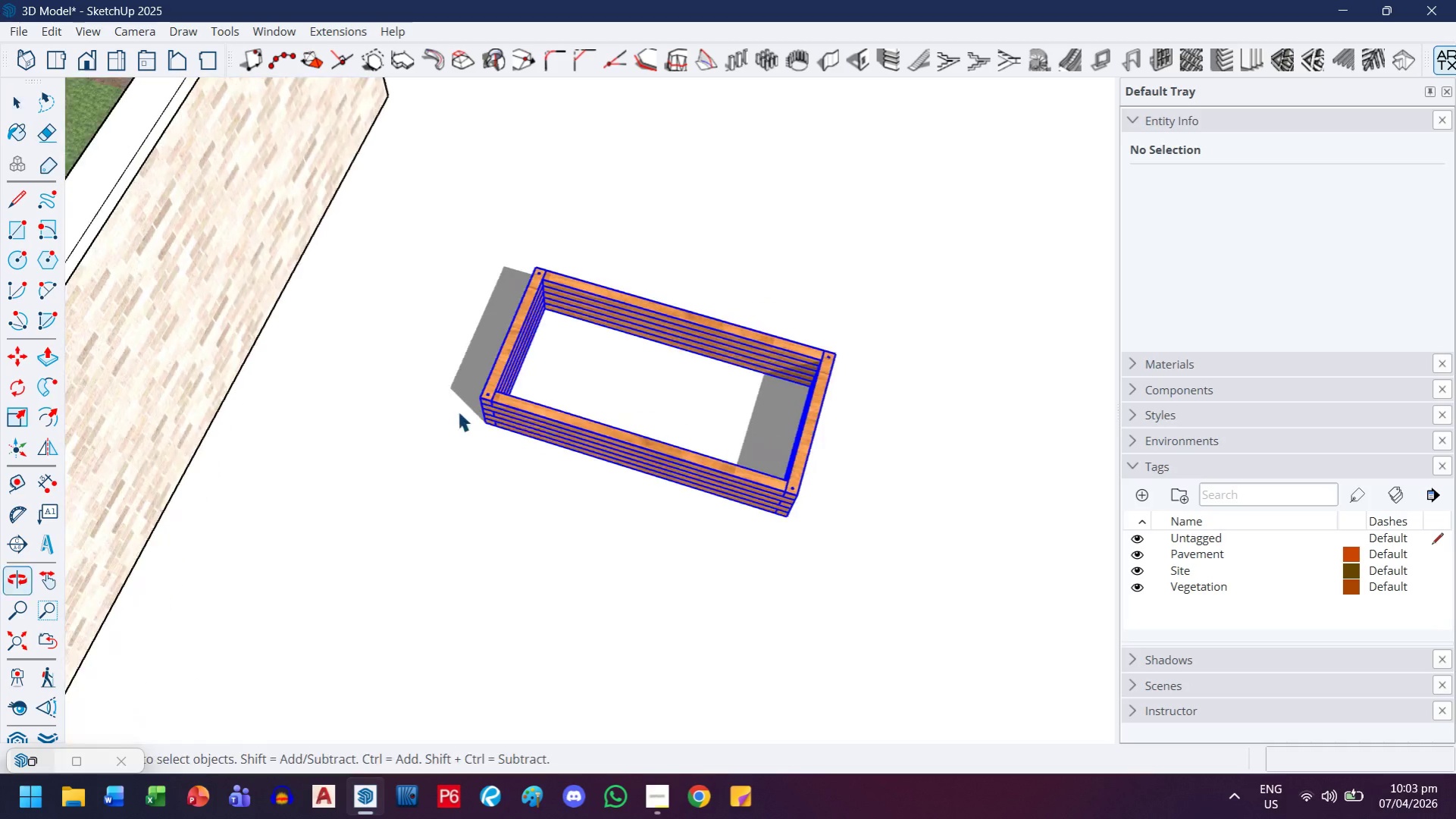 
left_click([558, 417])
 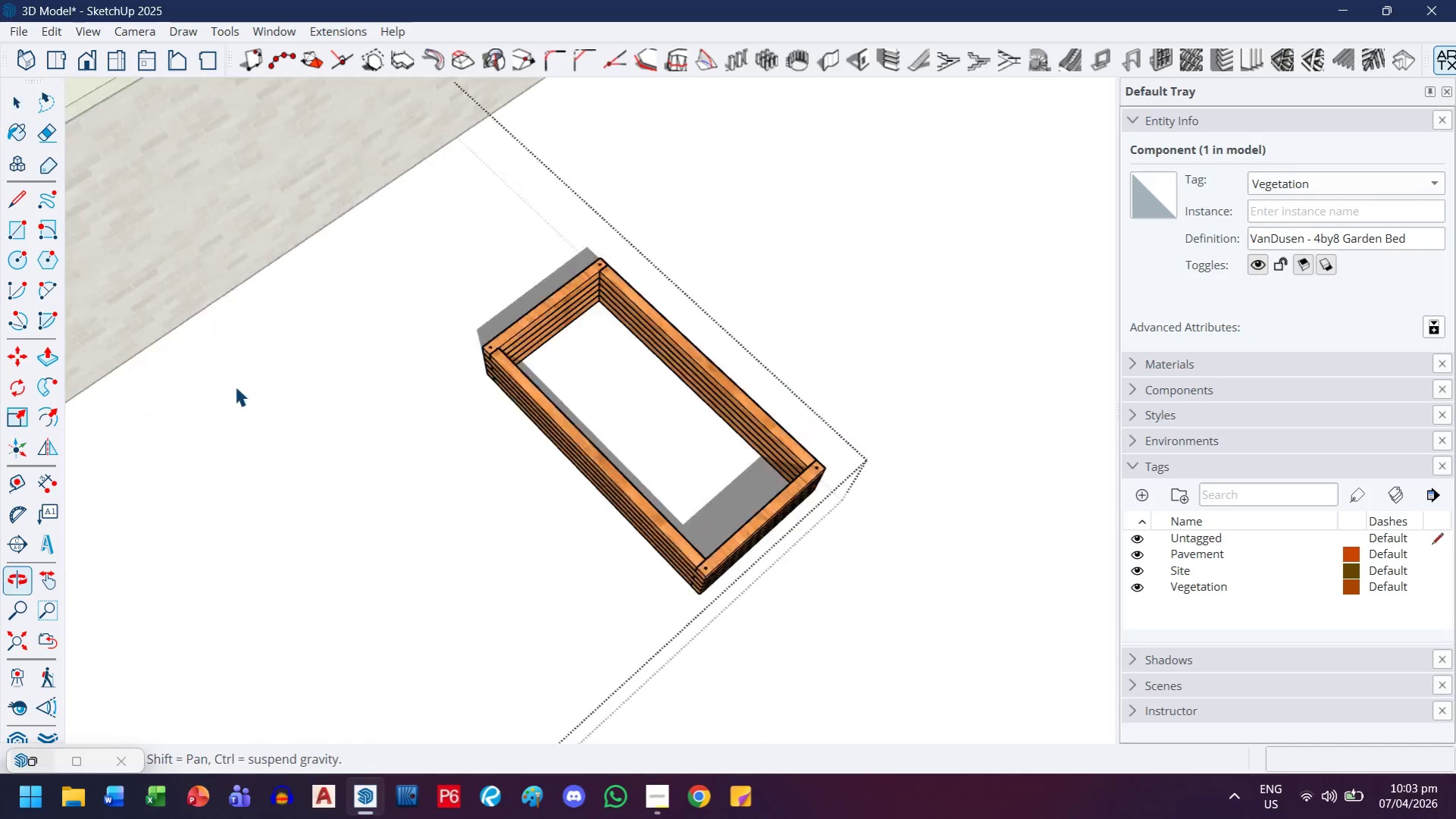 
scroll: coordinate [594, 461], scroll_direction: up, amount: 6.0
 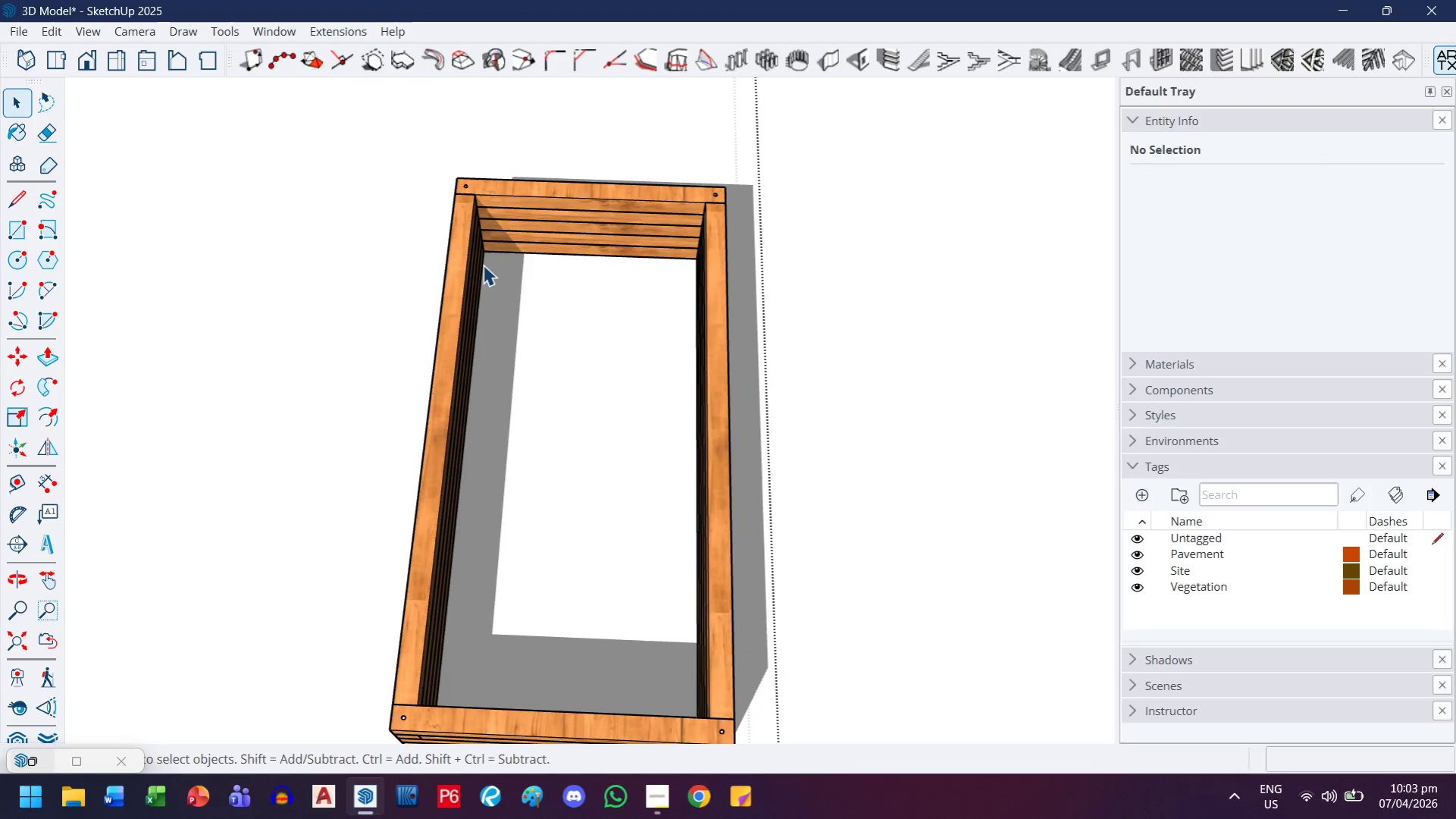 
left_click([532, 248])
 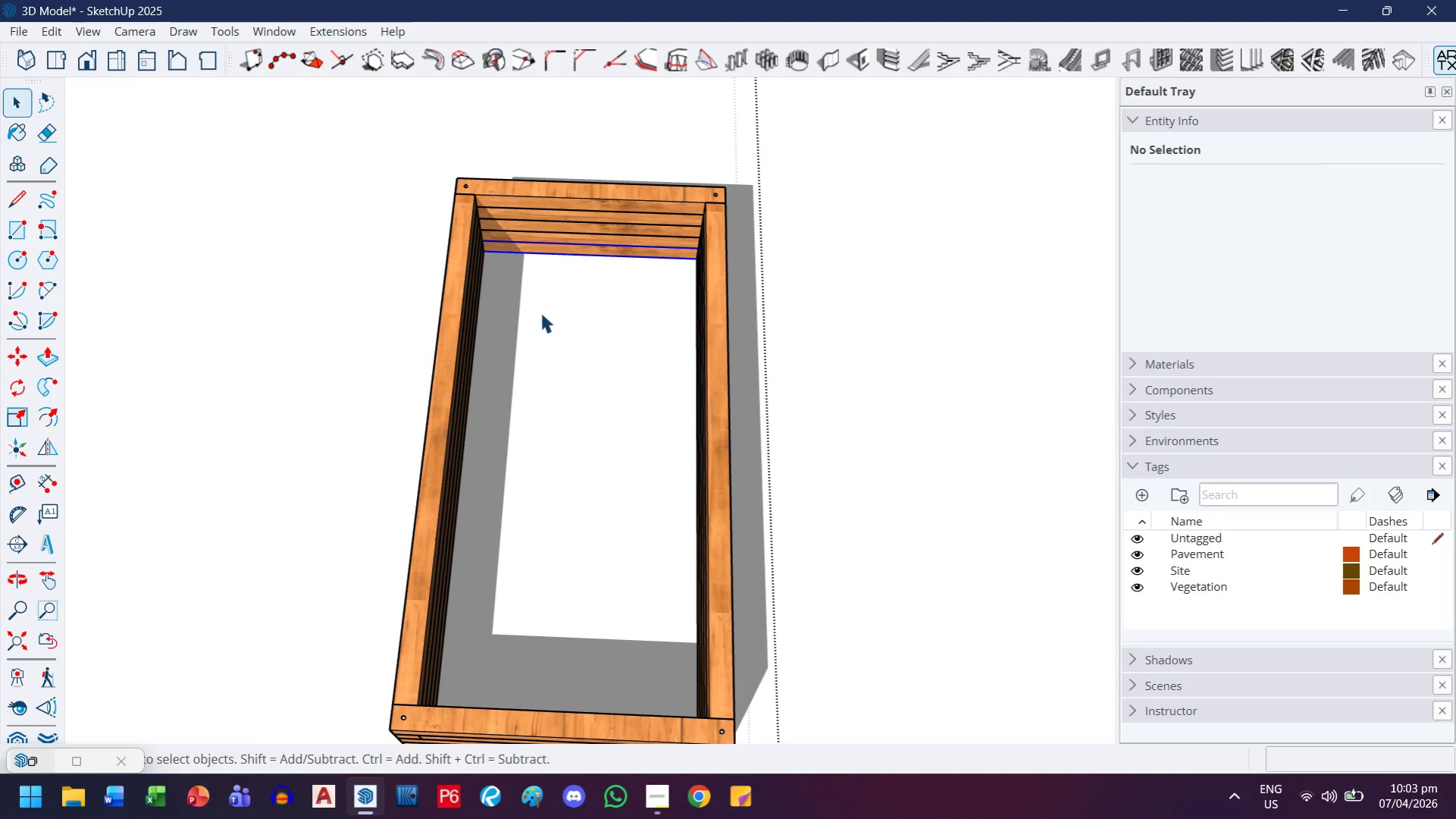 
key(R)
 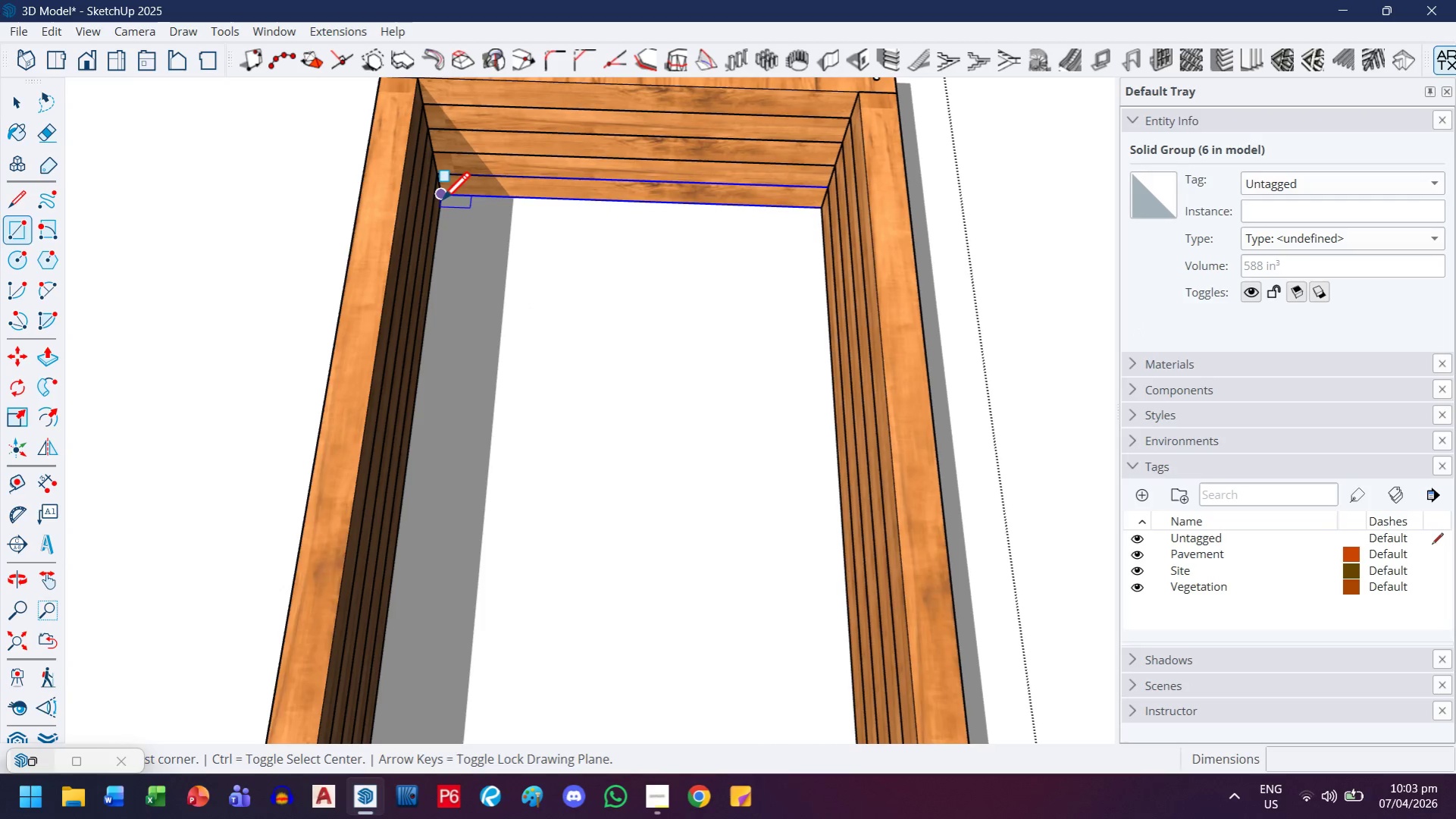 
scroll: coordinate [537, 331], scroll_direction: up, amount: 8.0
 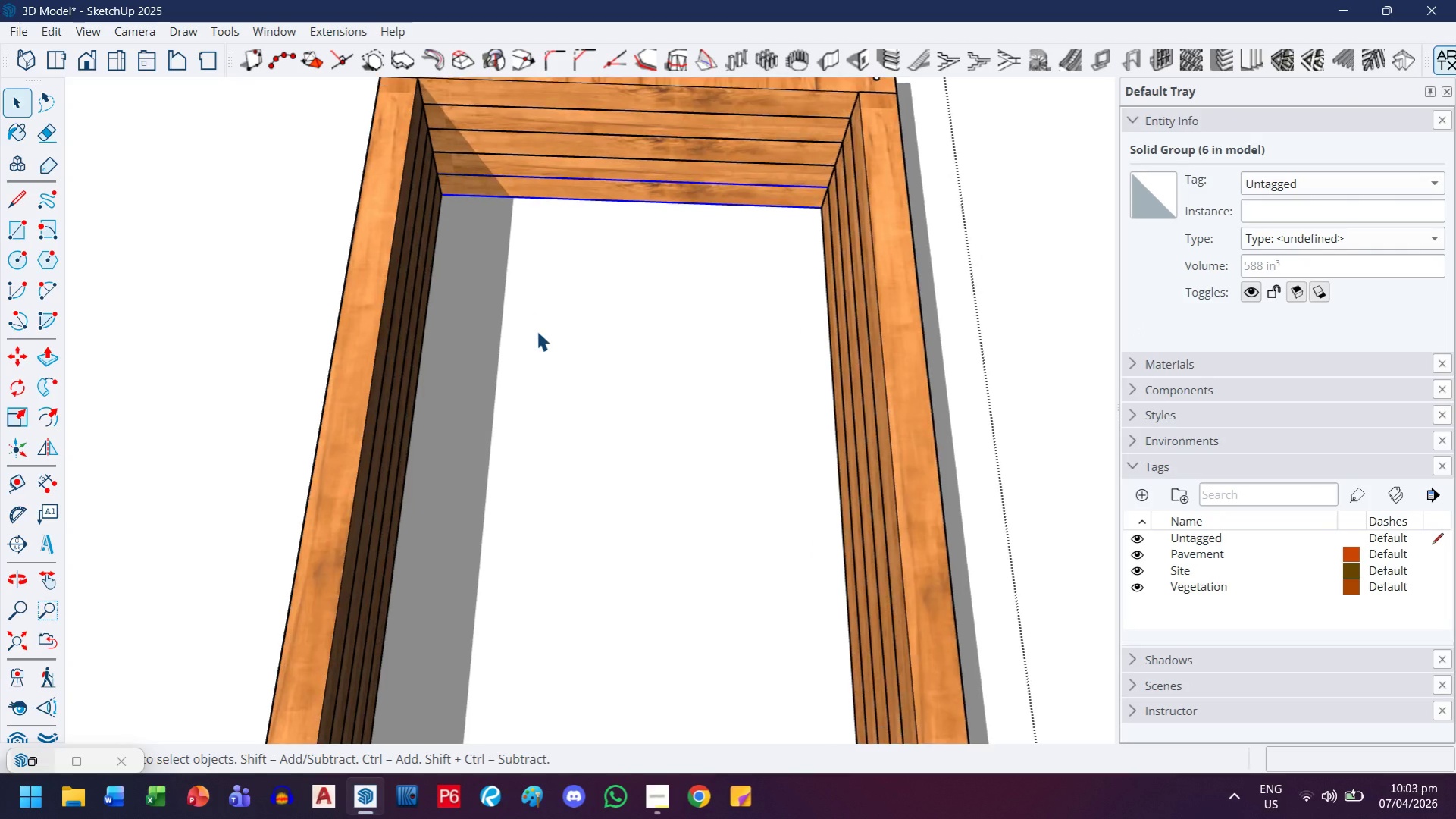 
left_click([441, 199])
 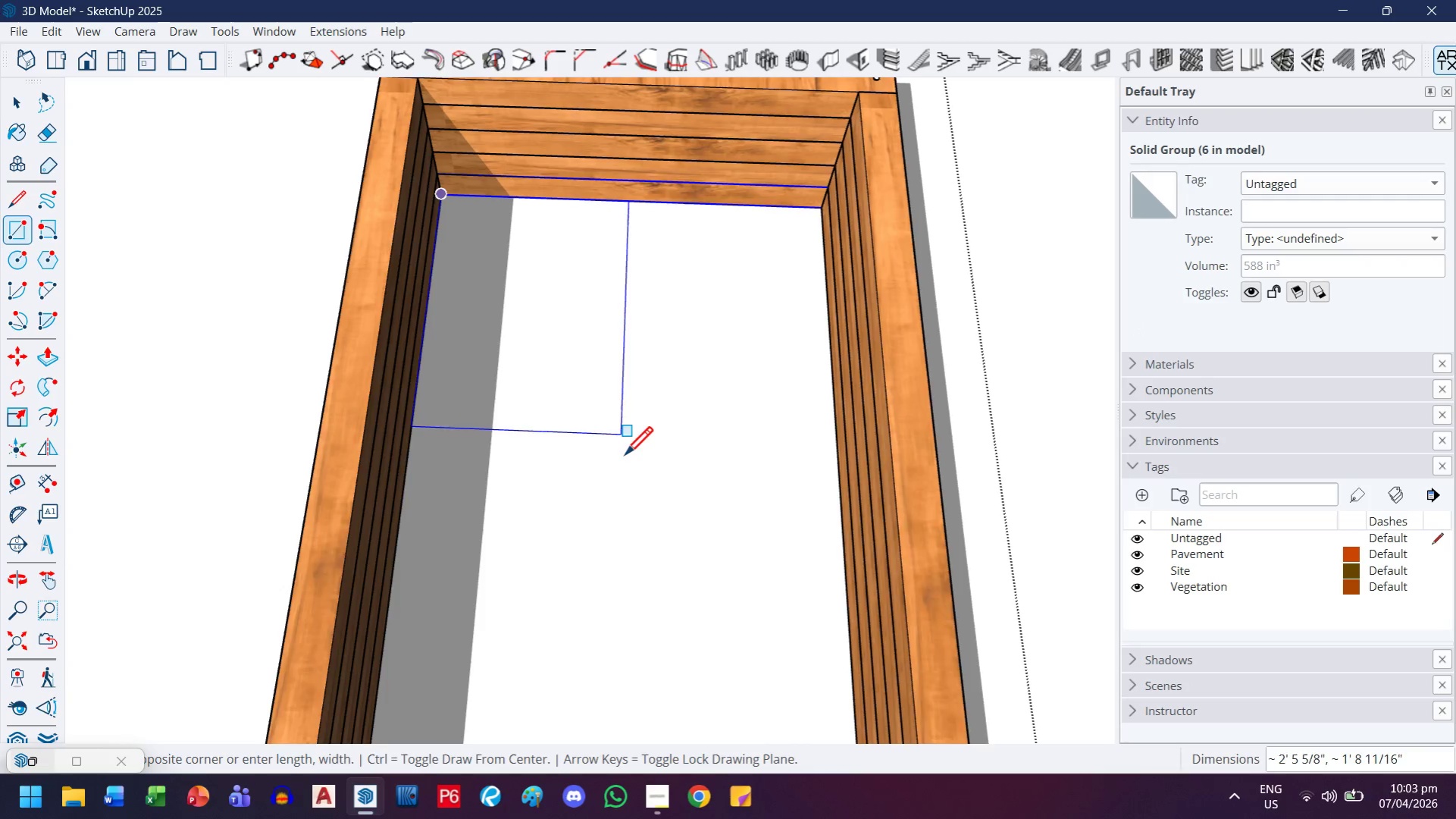 
key(H)
 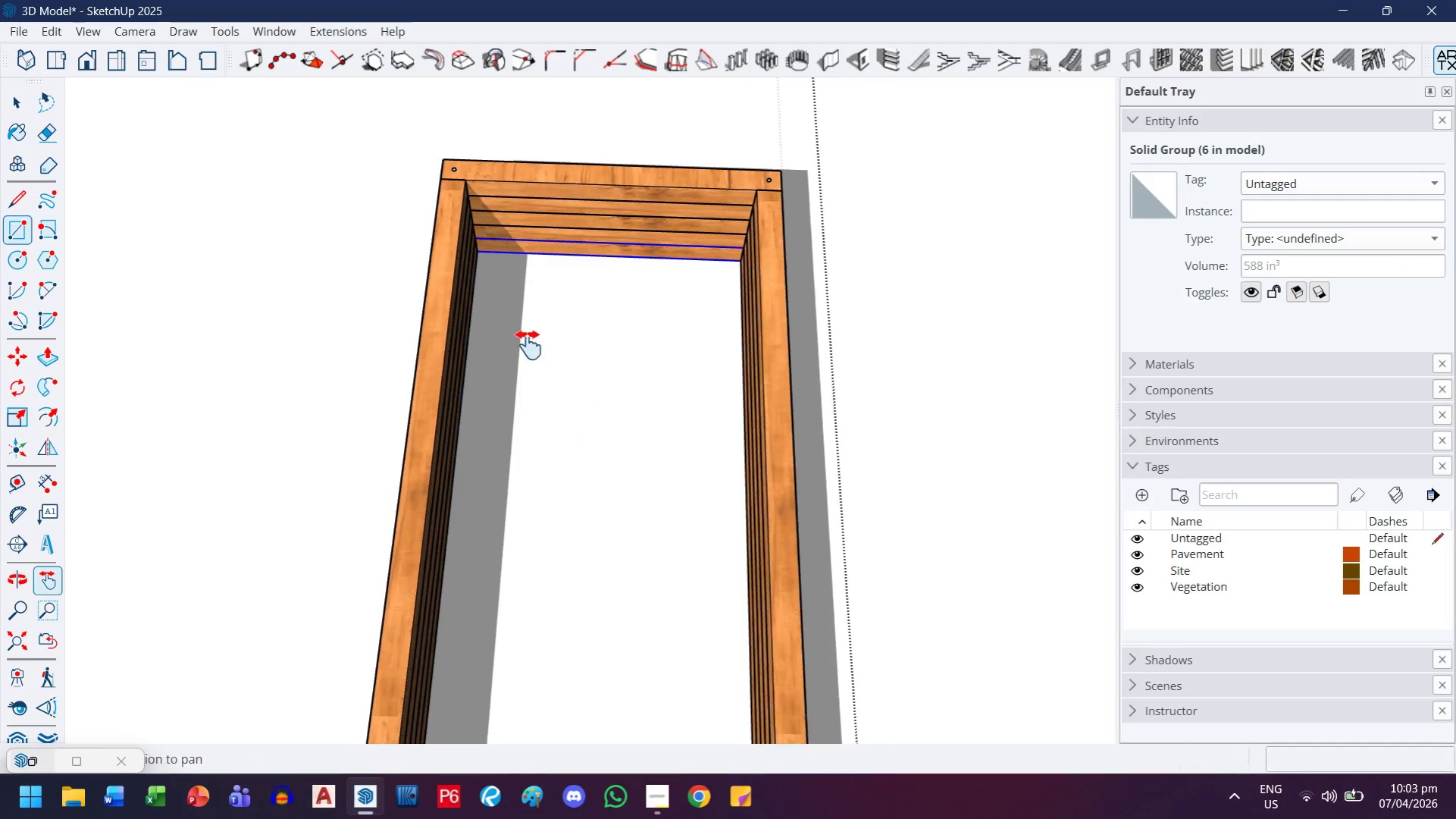 
left_click_drag(start_coordinate=[619, 474], to_coordinate=[528, 342])
 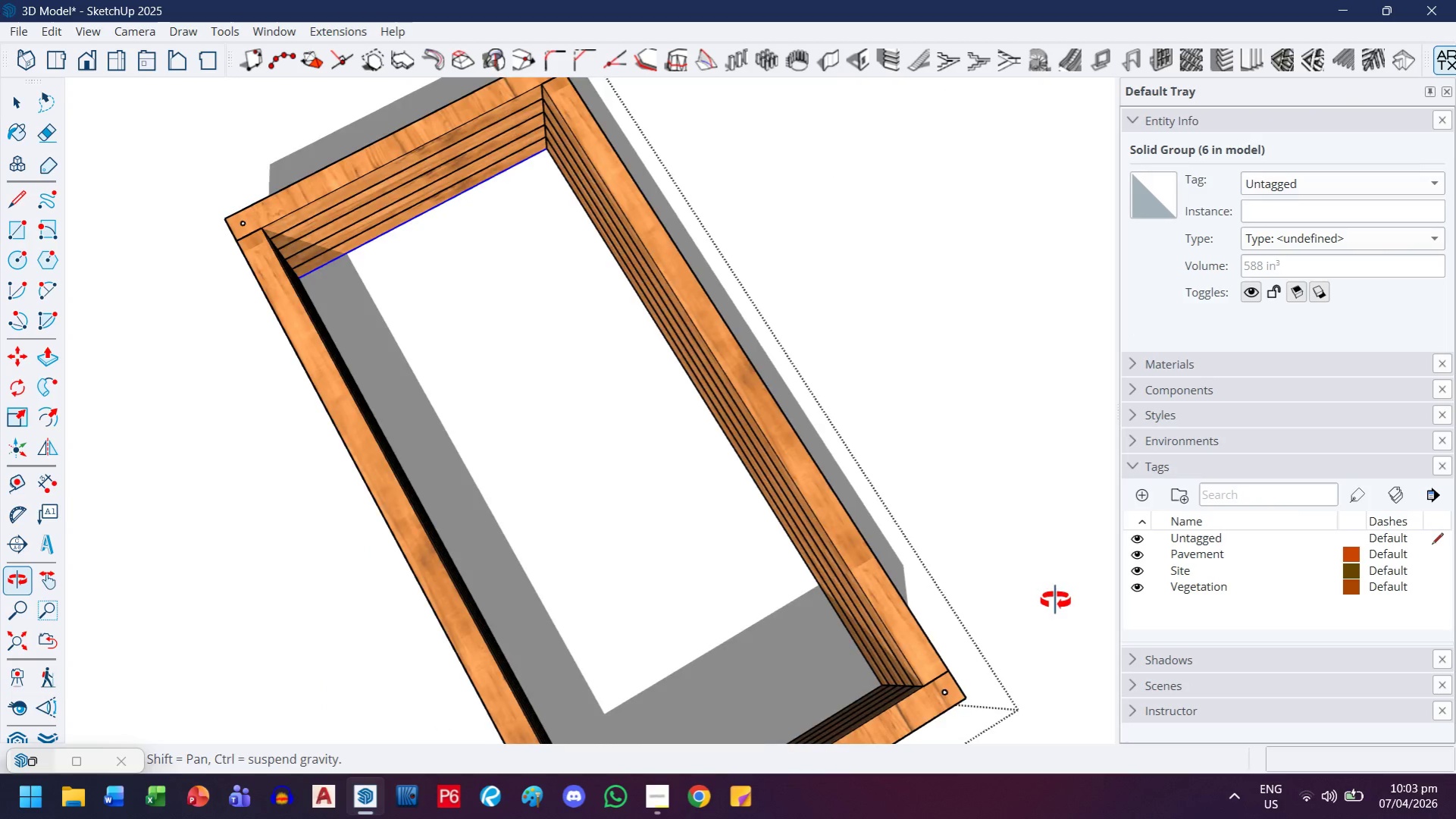 
scroll: coordinate [622, 463], scroll_direction: down, amount: 7.0
 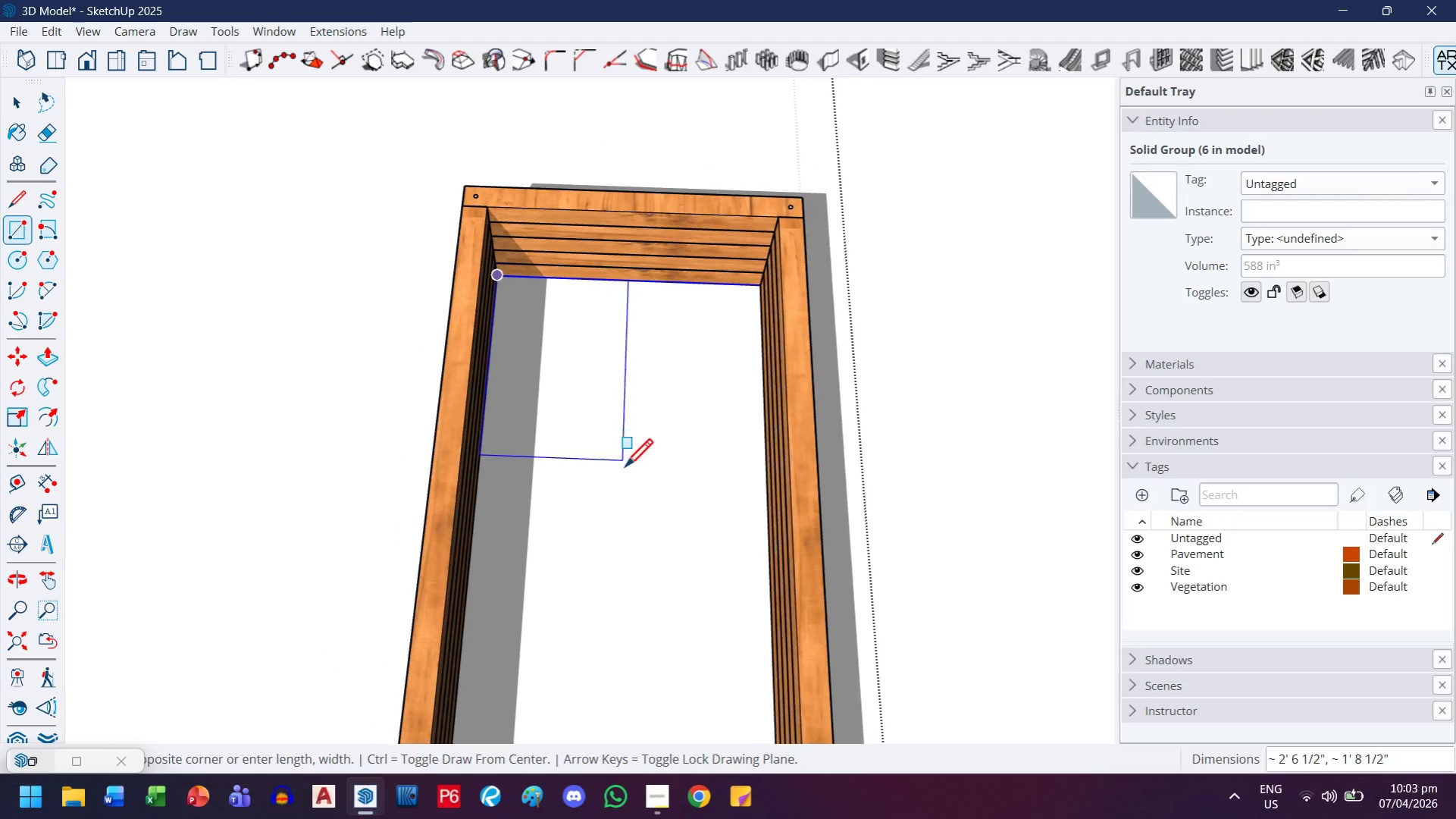 
key(Escape)
 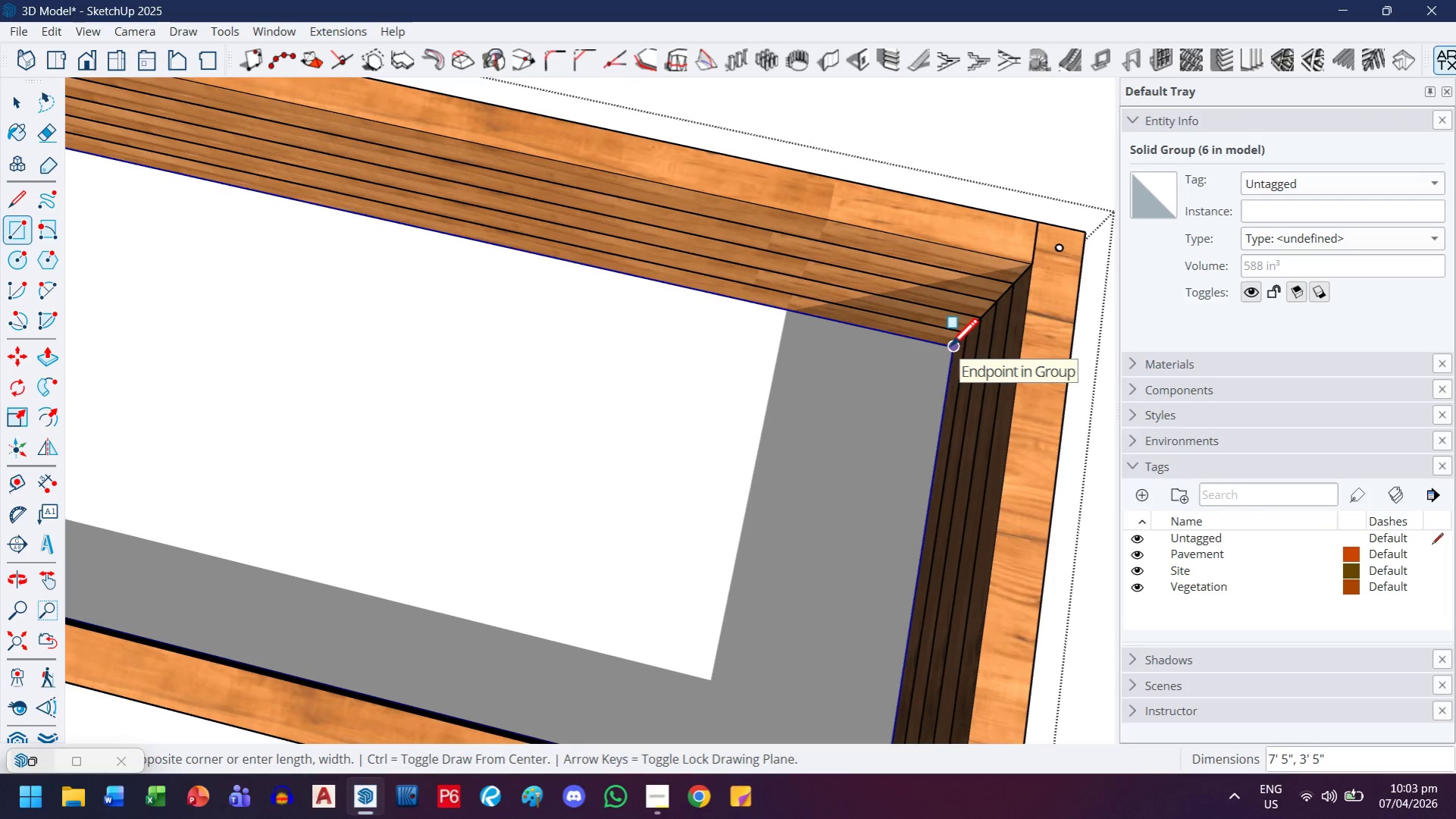 
scroll: coordinate [927, 447], scroll_direction: up, amount: 6.0
 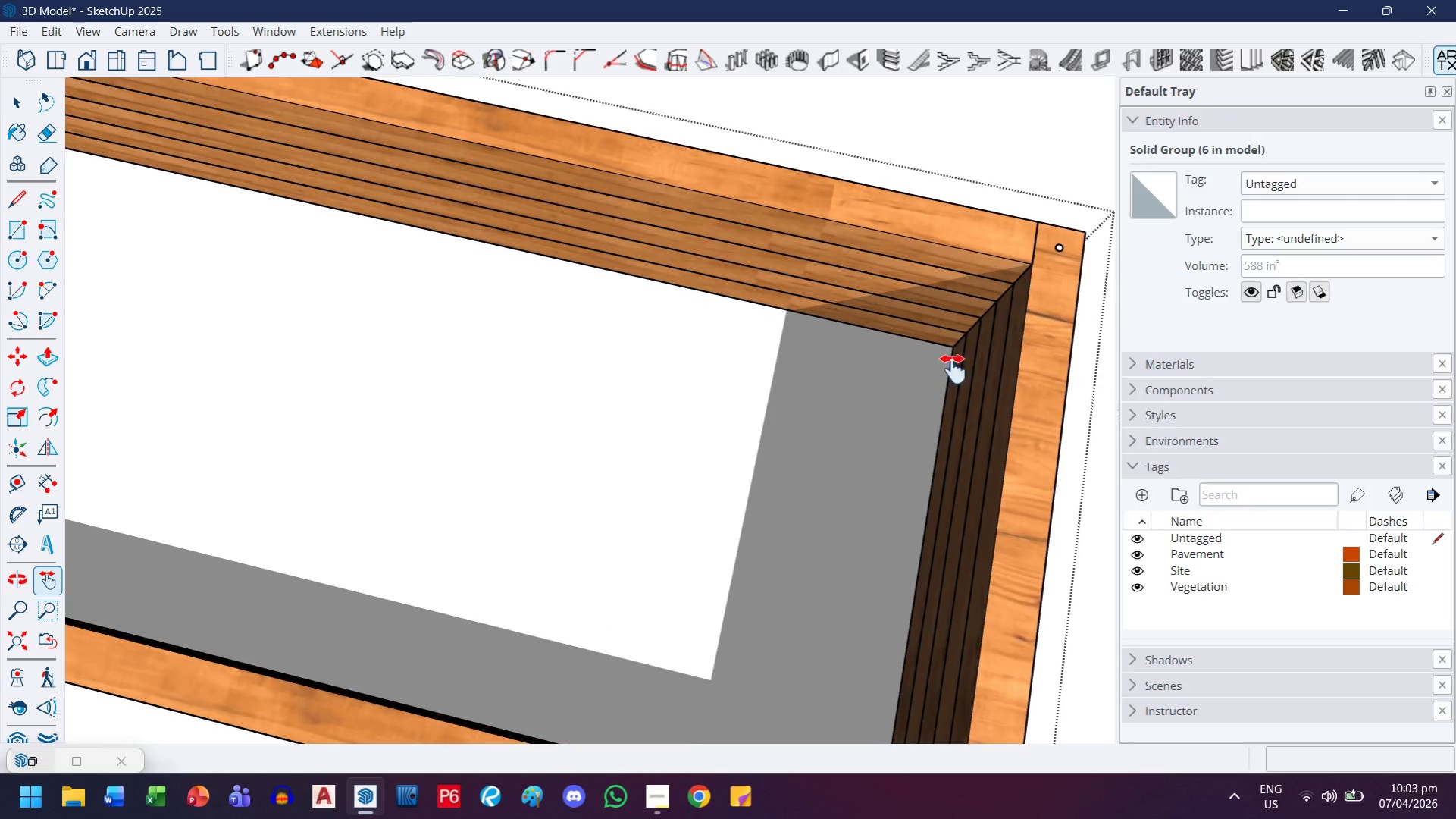 
left_click([949, 349])
 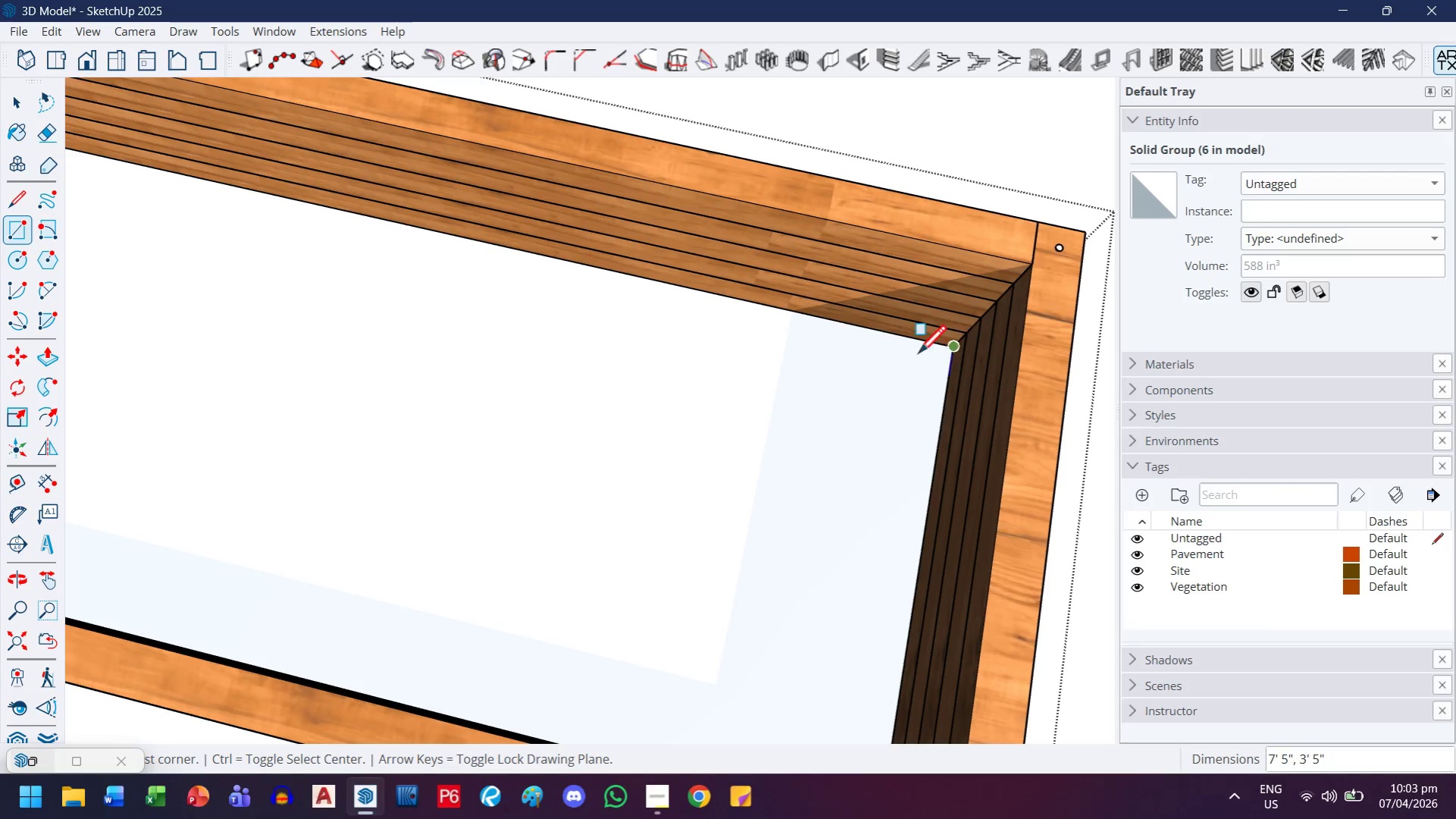 
key(P)
 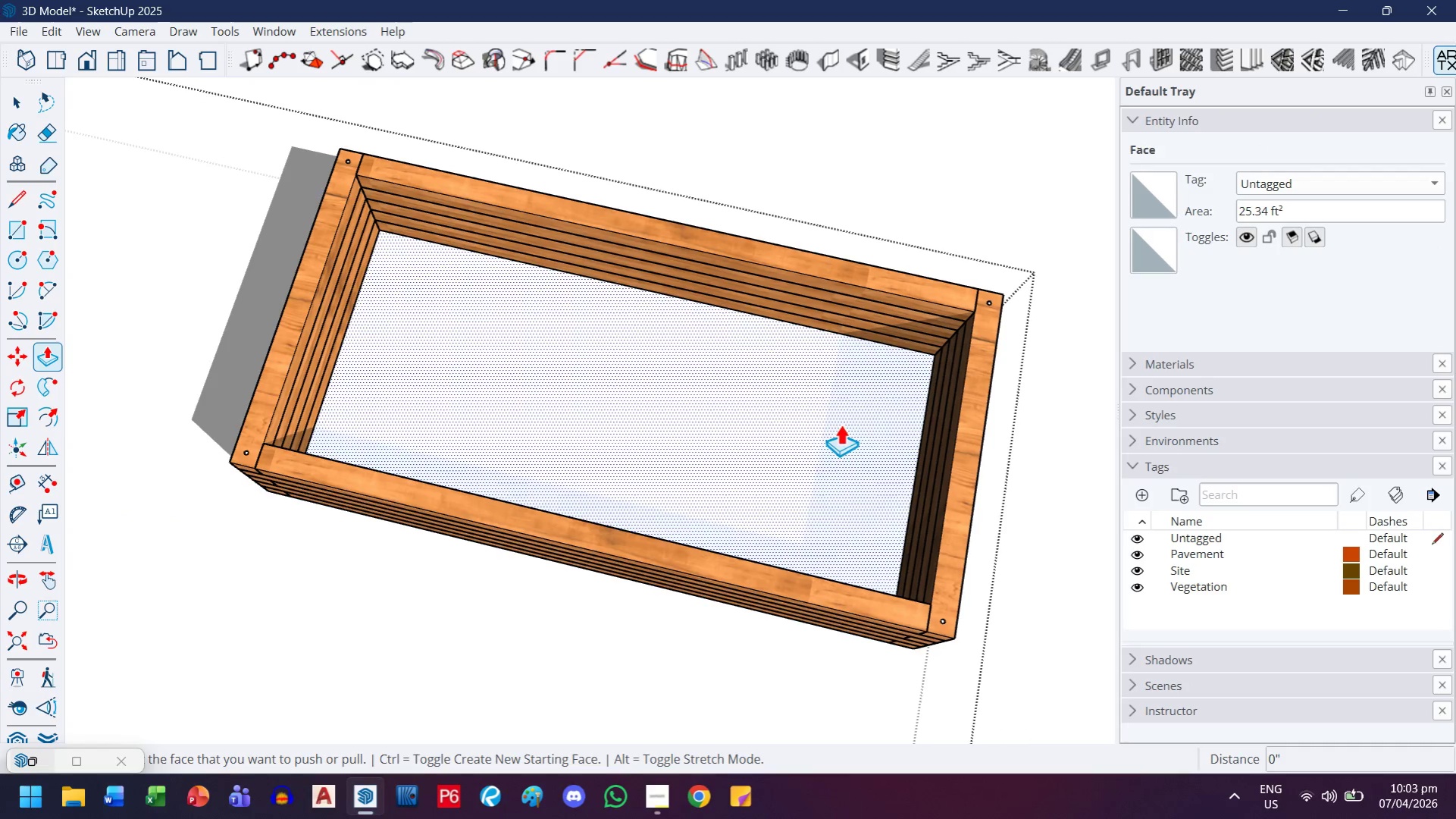 
scroll: coordinate [904, 371], scroll_direction: down, amount: 7.0
 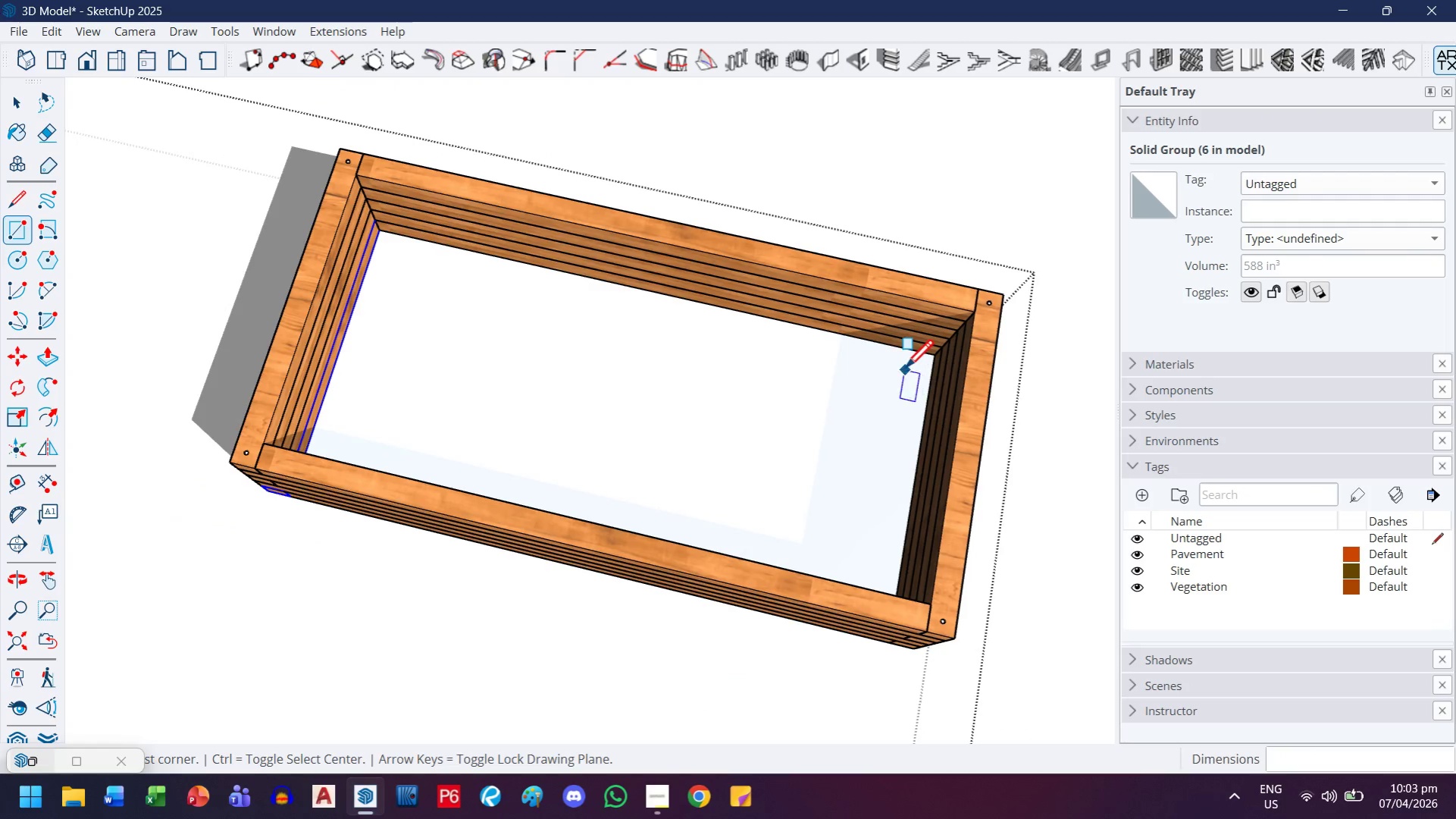 
left_click([823, 436])
 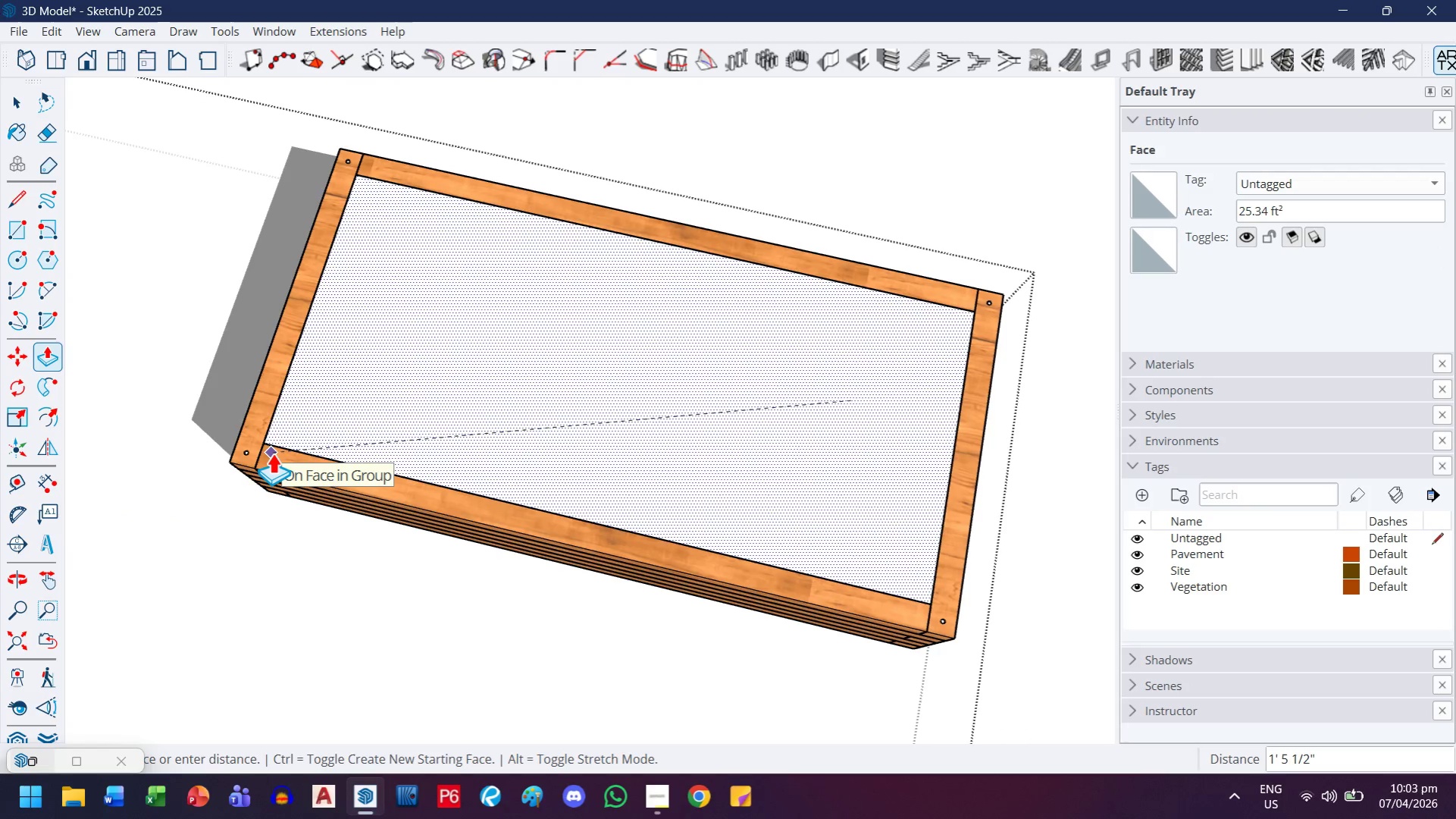 
key(1)
 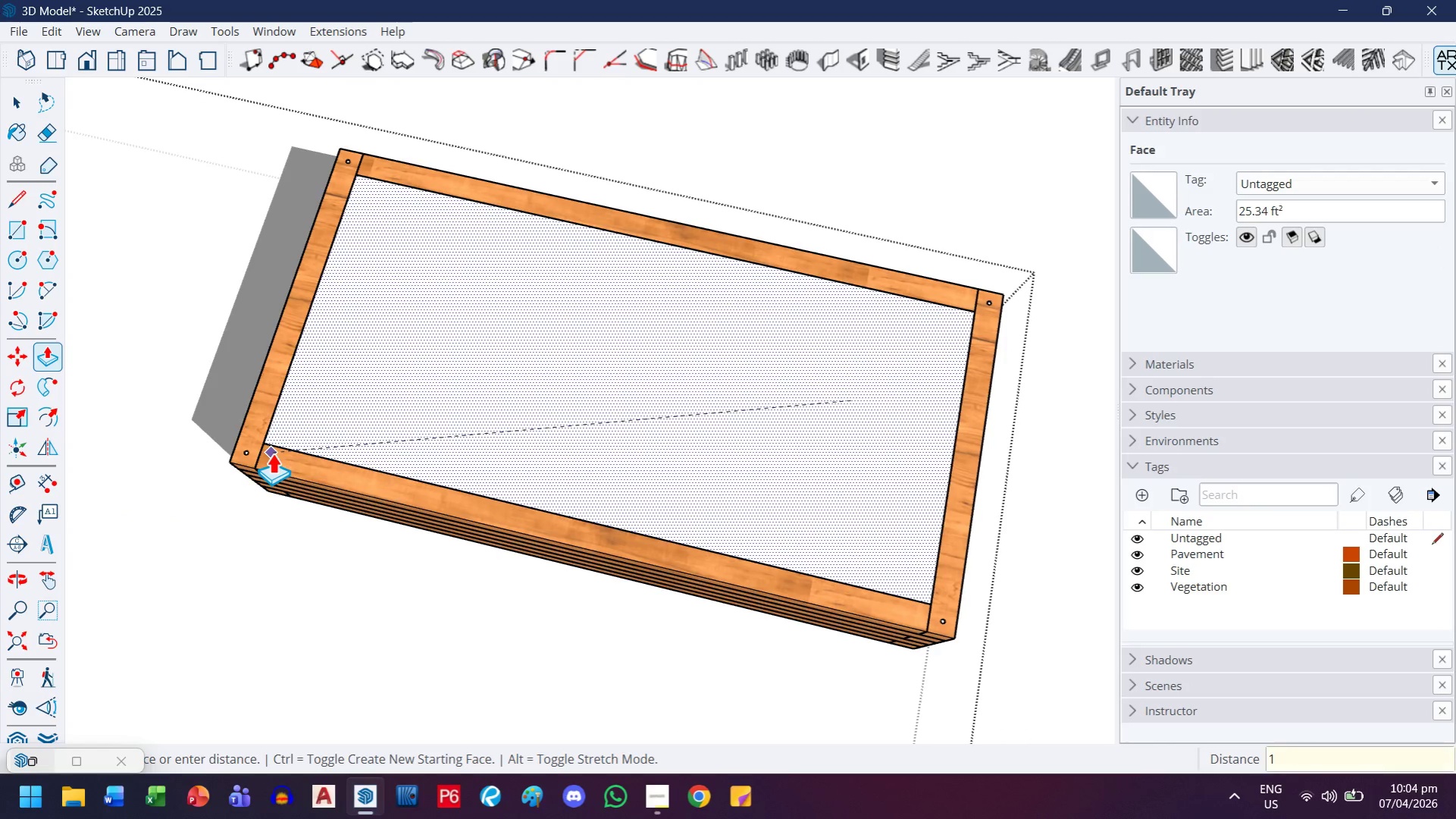 
key(Quote)
 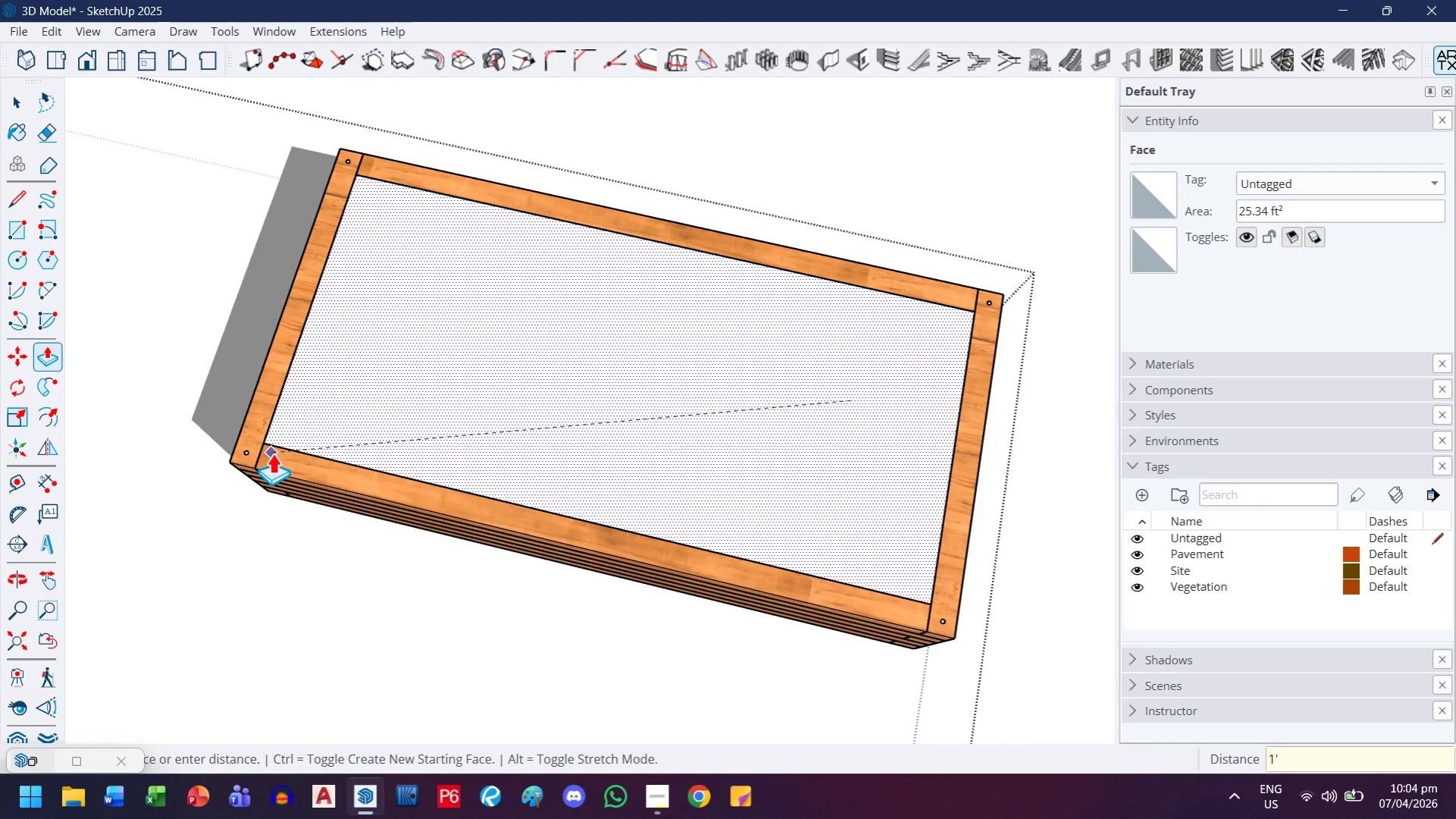 
key(Enter)
 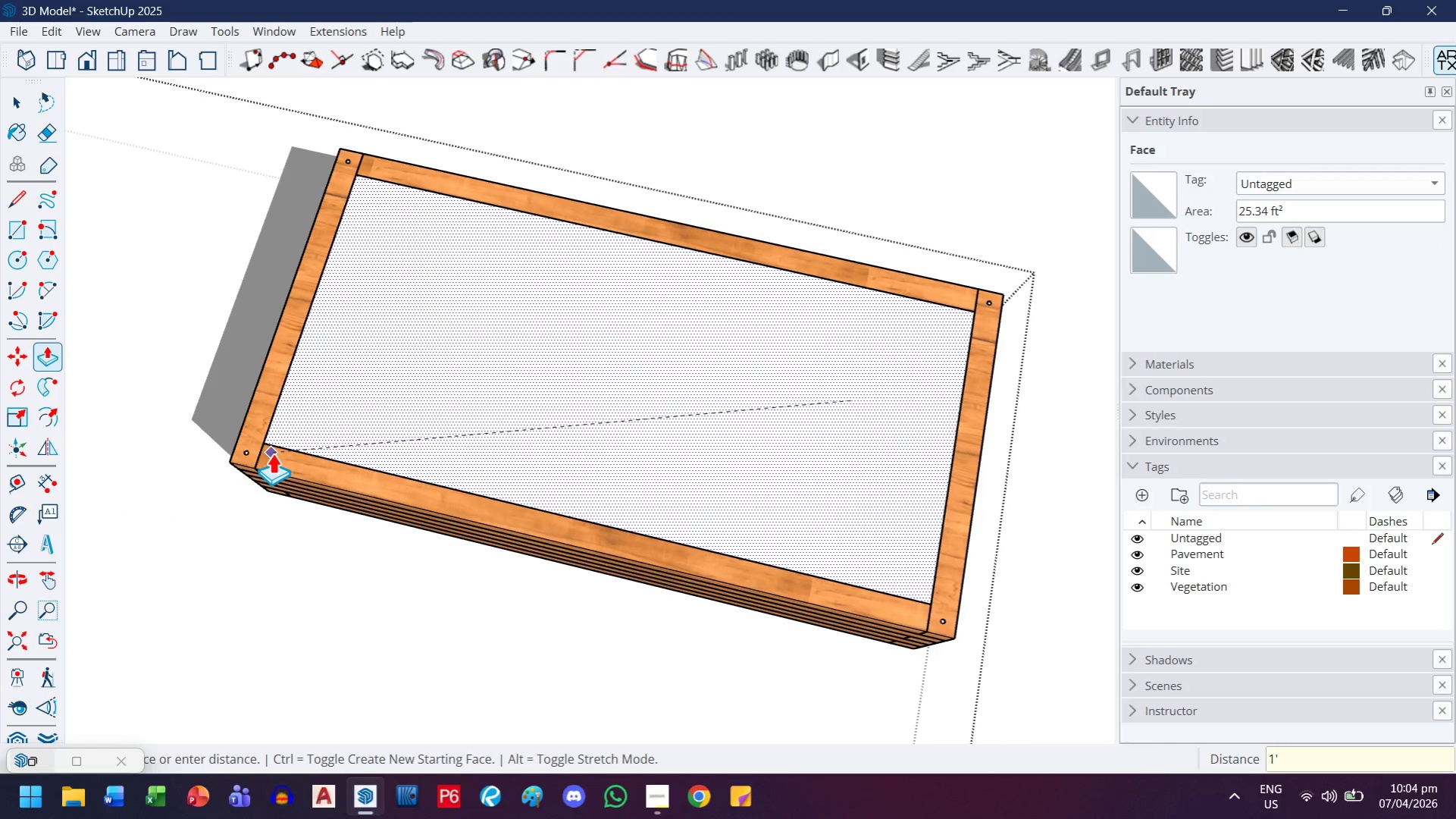 
key(Enter)
 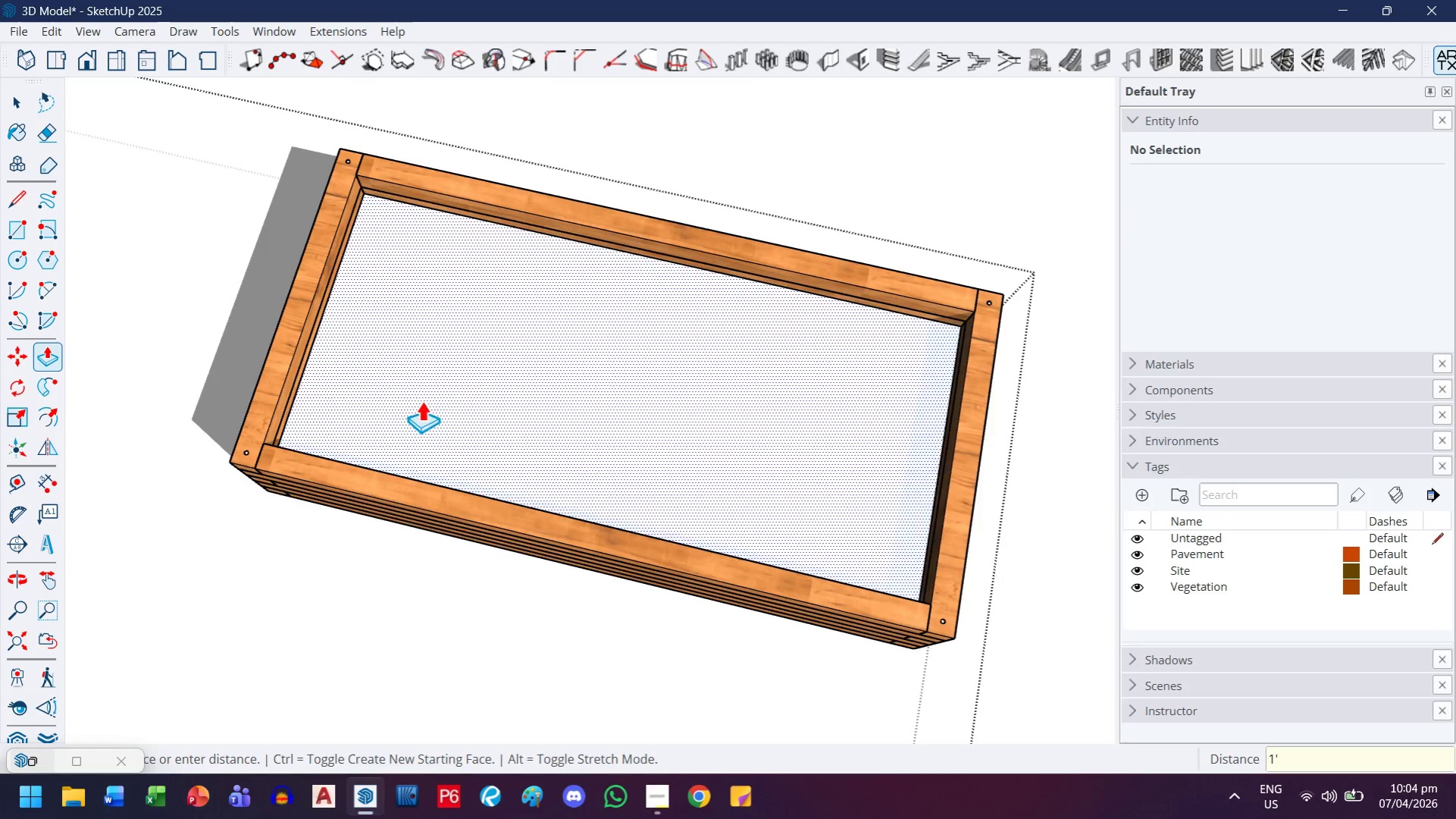 
scroll: coordinate [524, 475], scroll_direction: down, amount: 8.0
 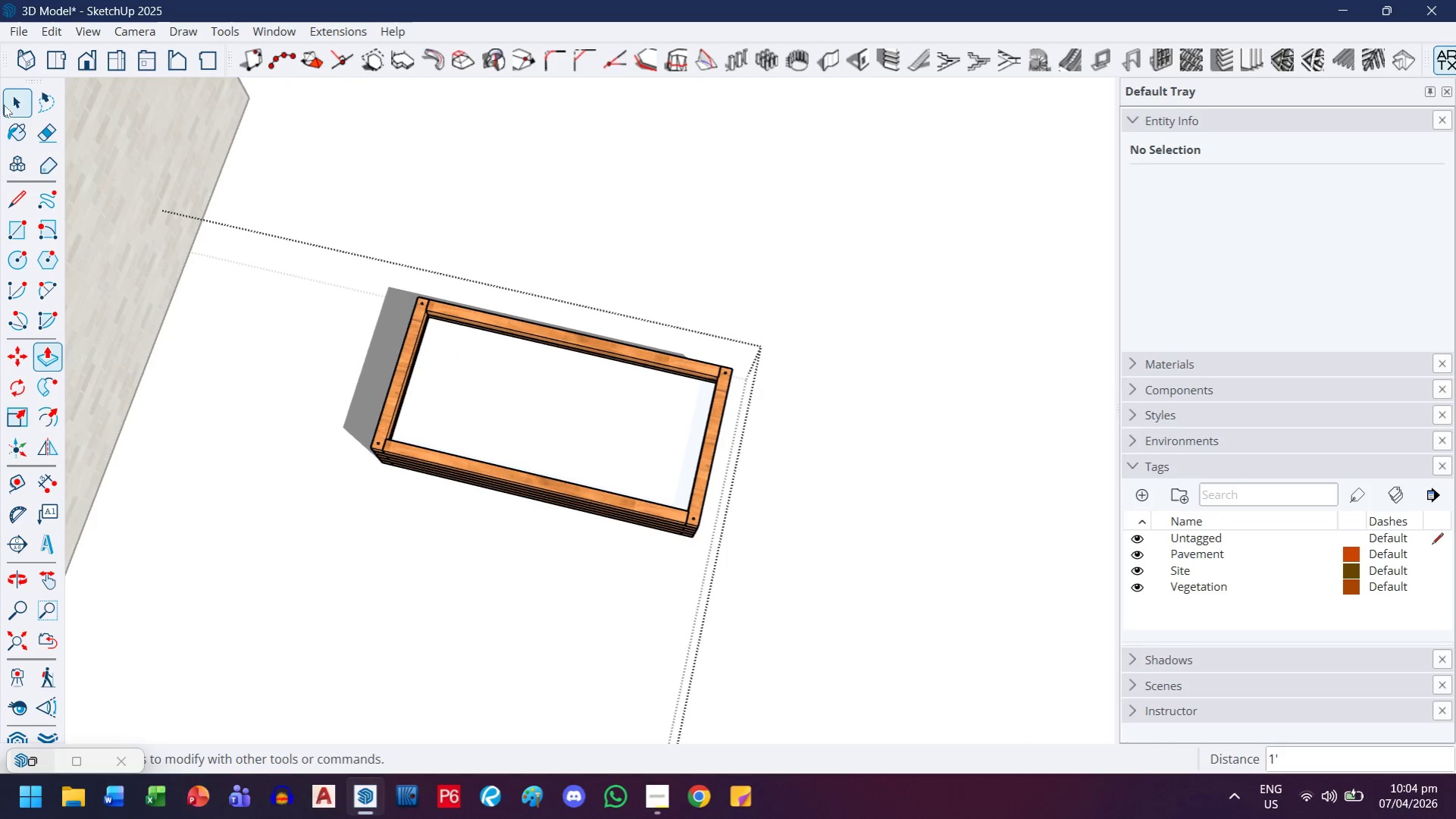 
left_click([4, 104])
 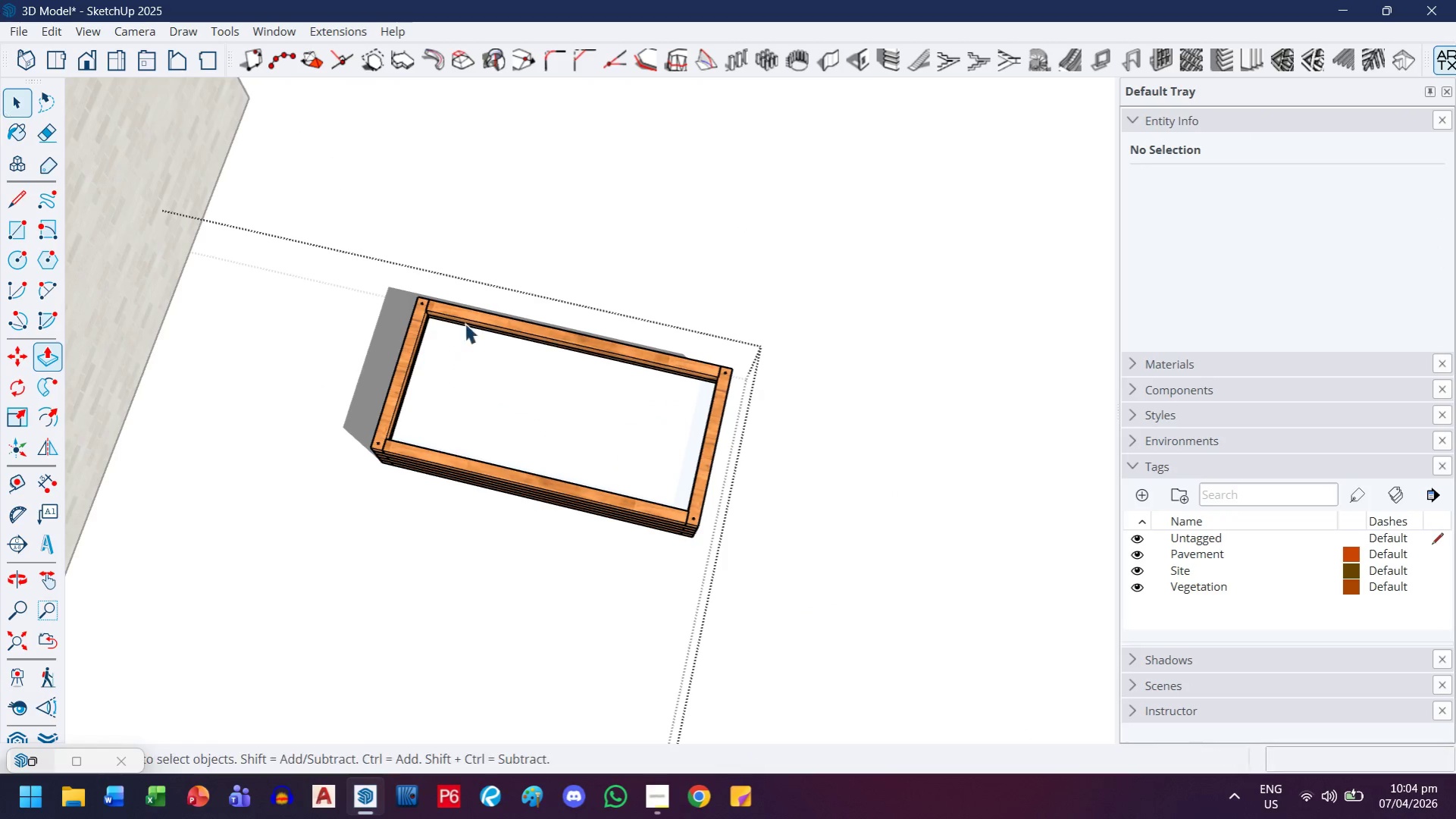 
key(H)
 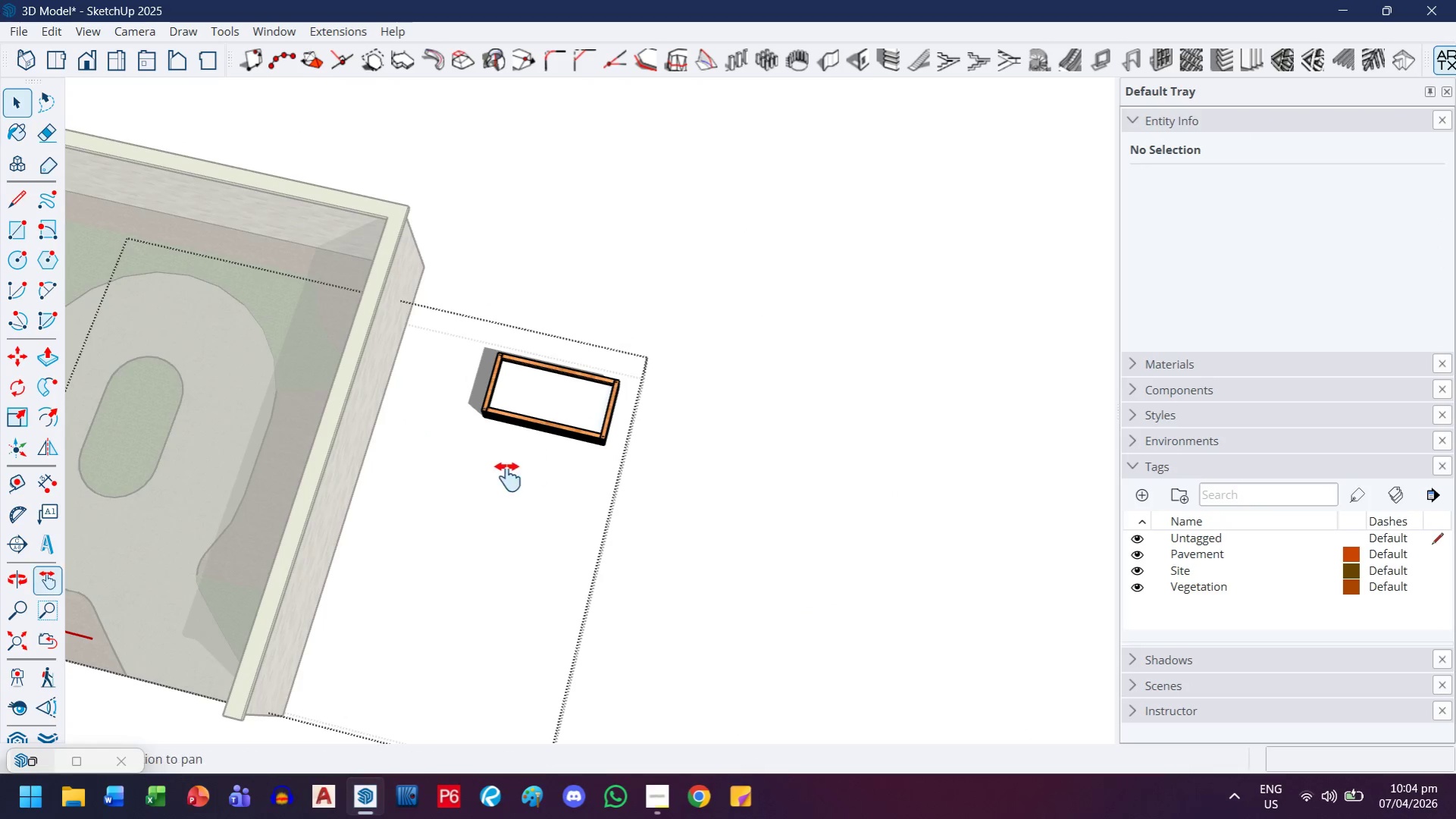 
left_click_drag(start_coordinate=[508, 477], to_coordinate=[693, 471])
 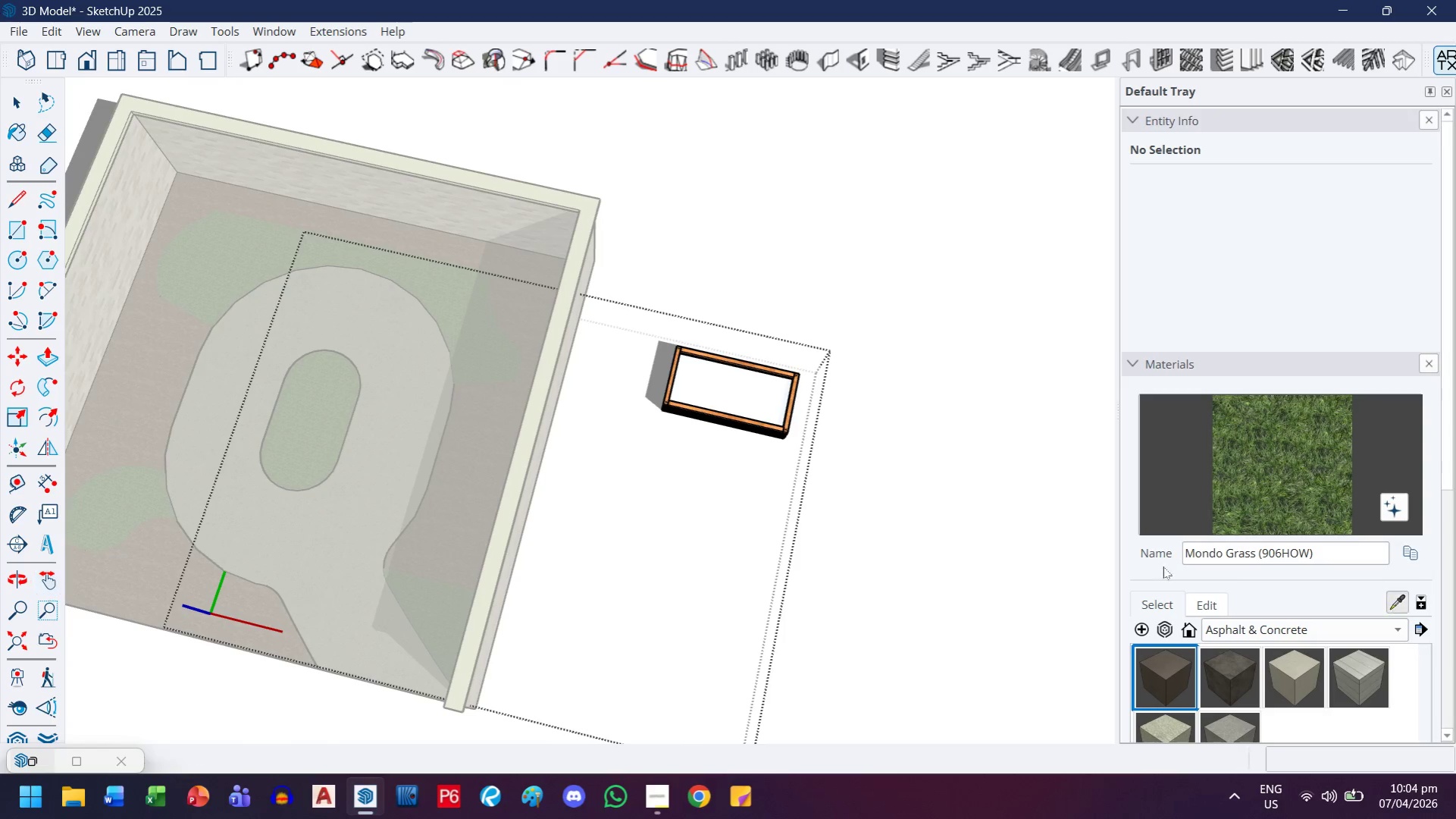 
scroll: coordinate [546, 388], scroll_direction: down, amount: 10.0
 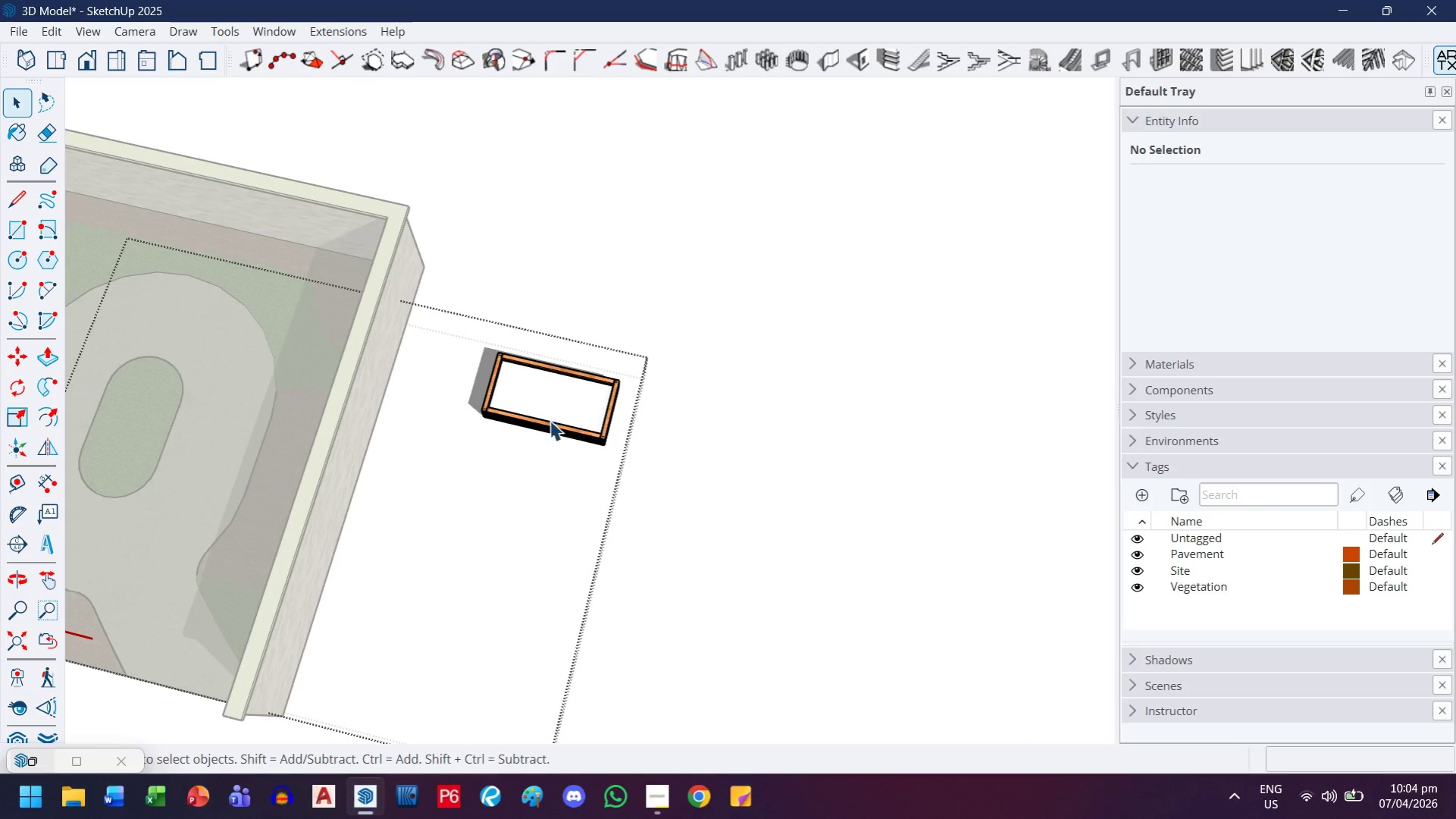 
left_click_drag(start_coordinate=[503, 441], to_coordinate=[499, 441])
 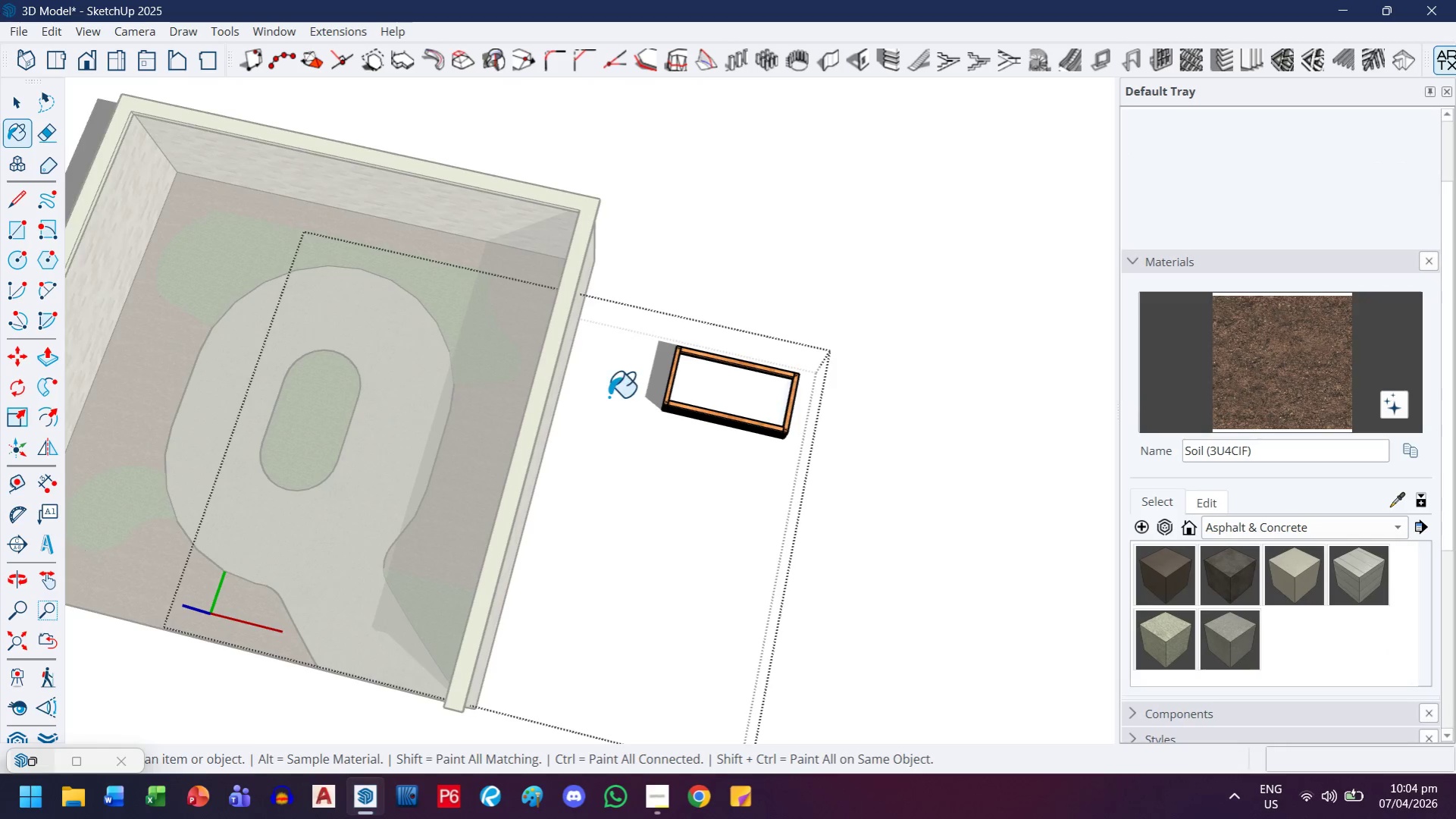 
left_click([758, 395])
 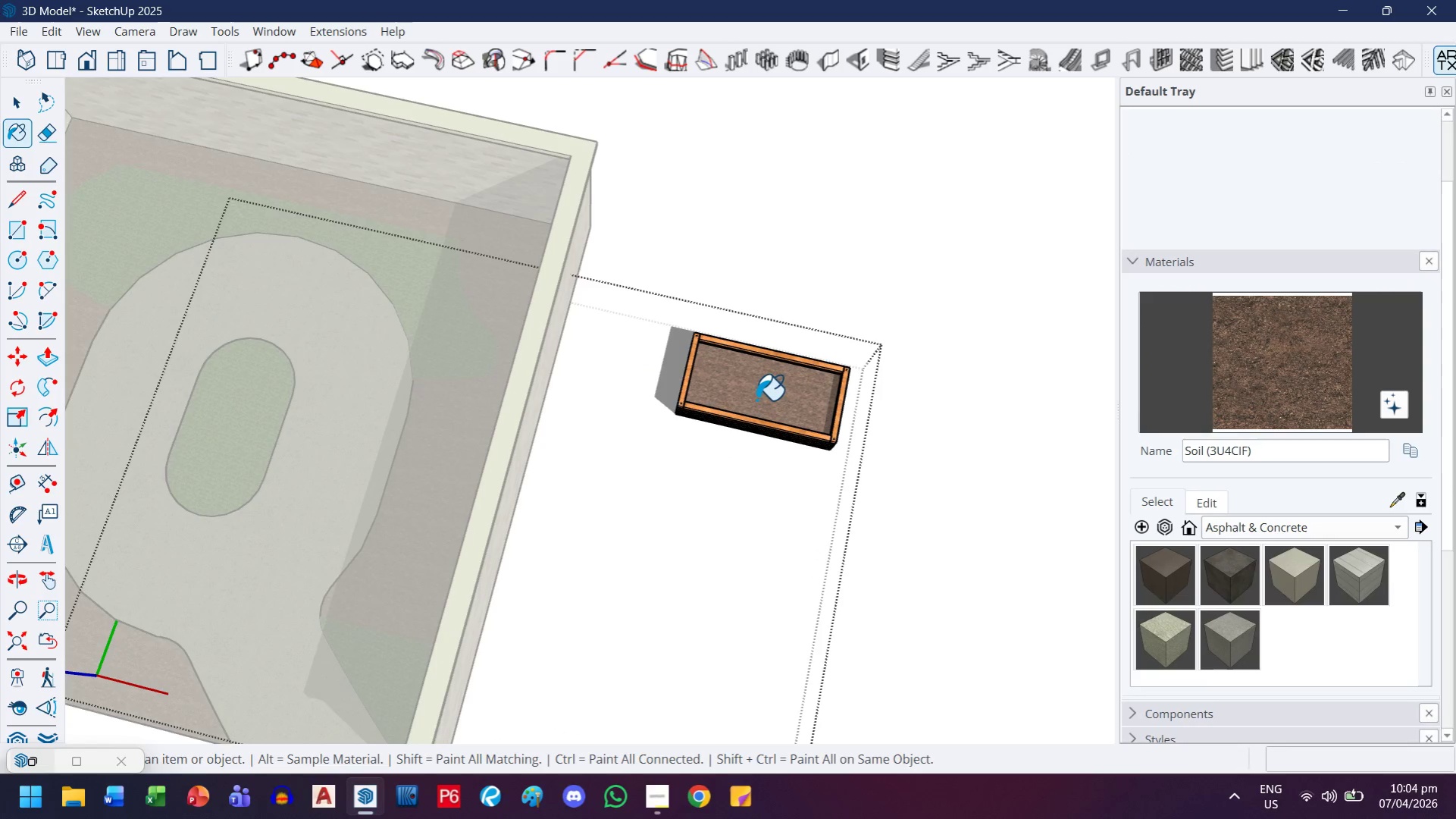 
scroll: coordinate [694, 260], scroll_direction: up, amount: 5.0
 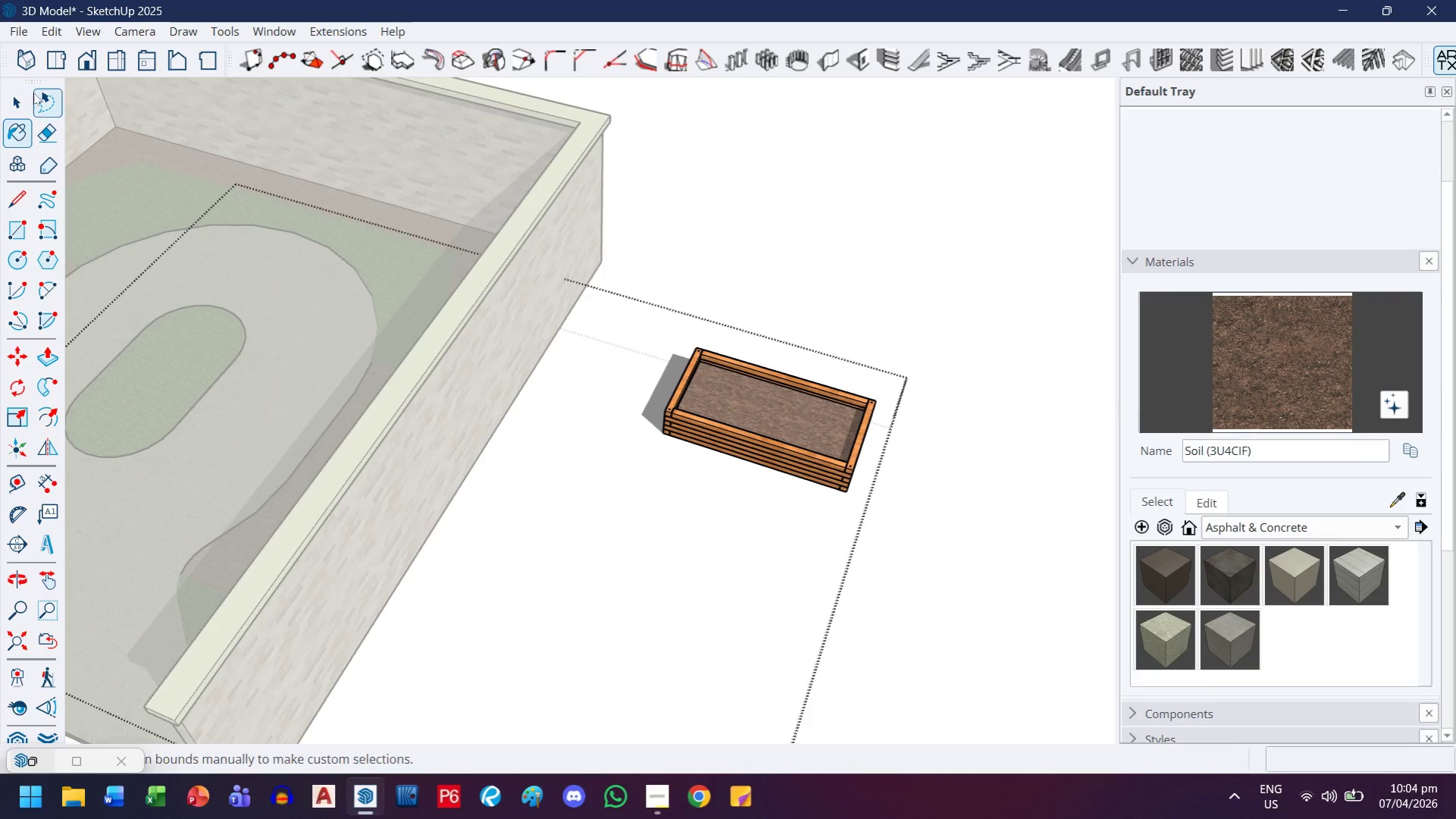 
left_click_drag(start_coordinate=[9, 99], to_coordinate=[4, 100])
 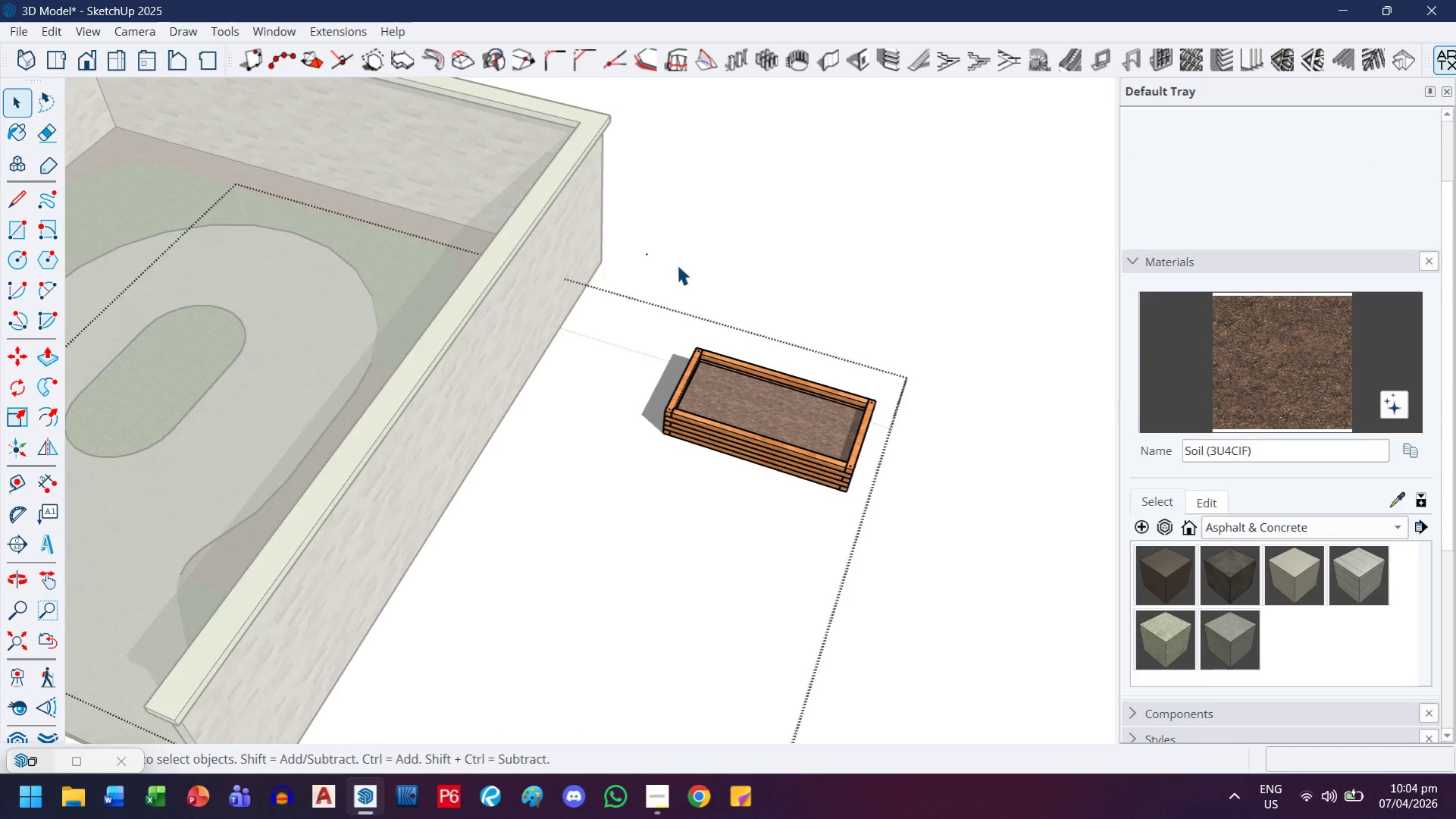 
key(Escape)
 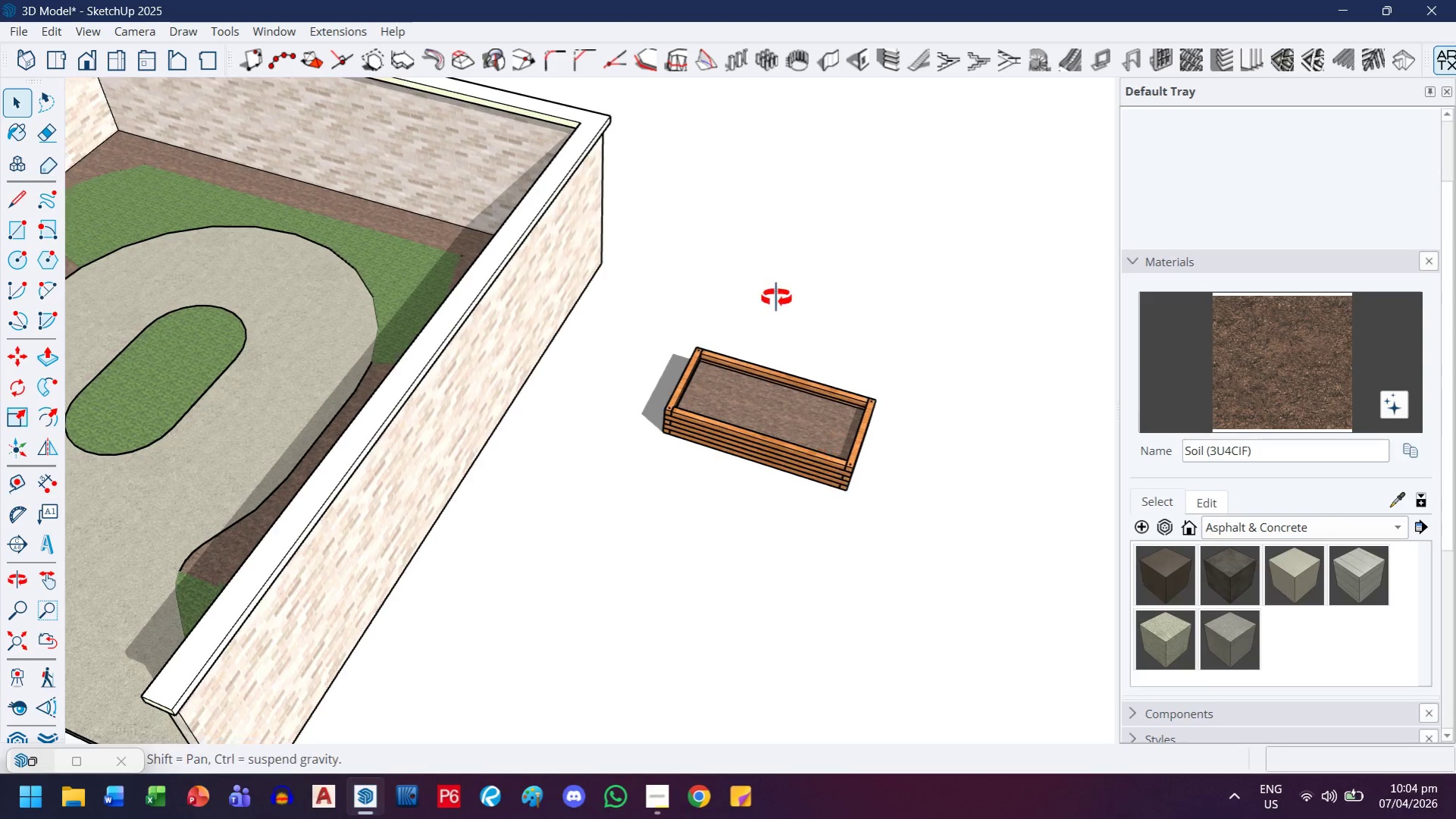 
scroll: coordinate [797, 410], scroll_direction: up, amount: 7.0
 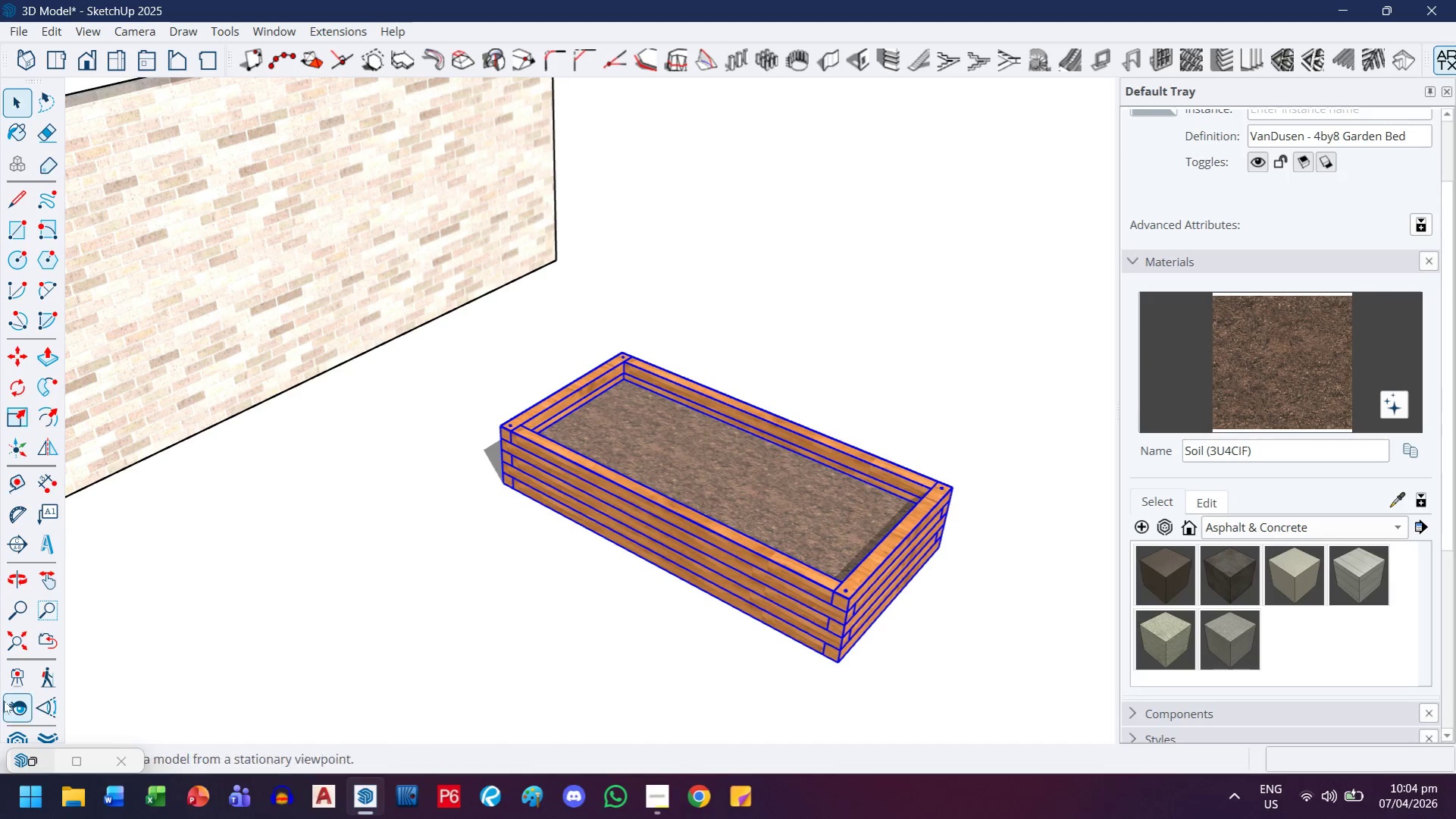 
key(Control+ControlLeft)
 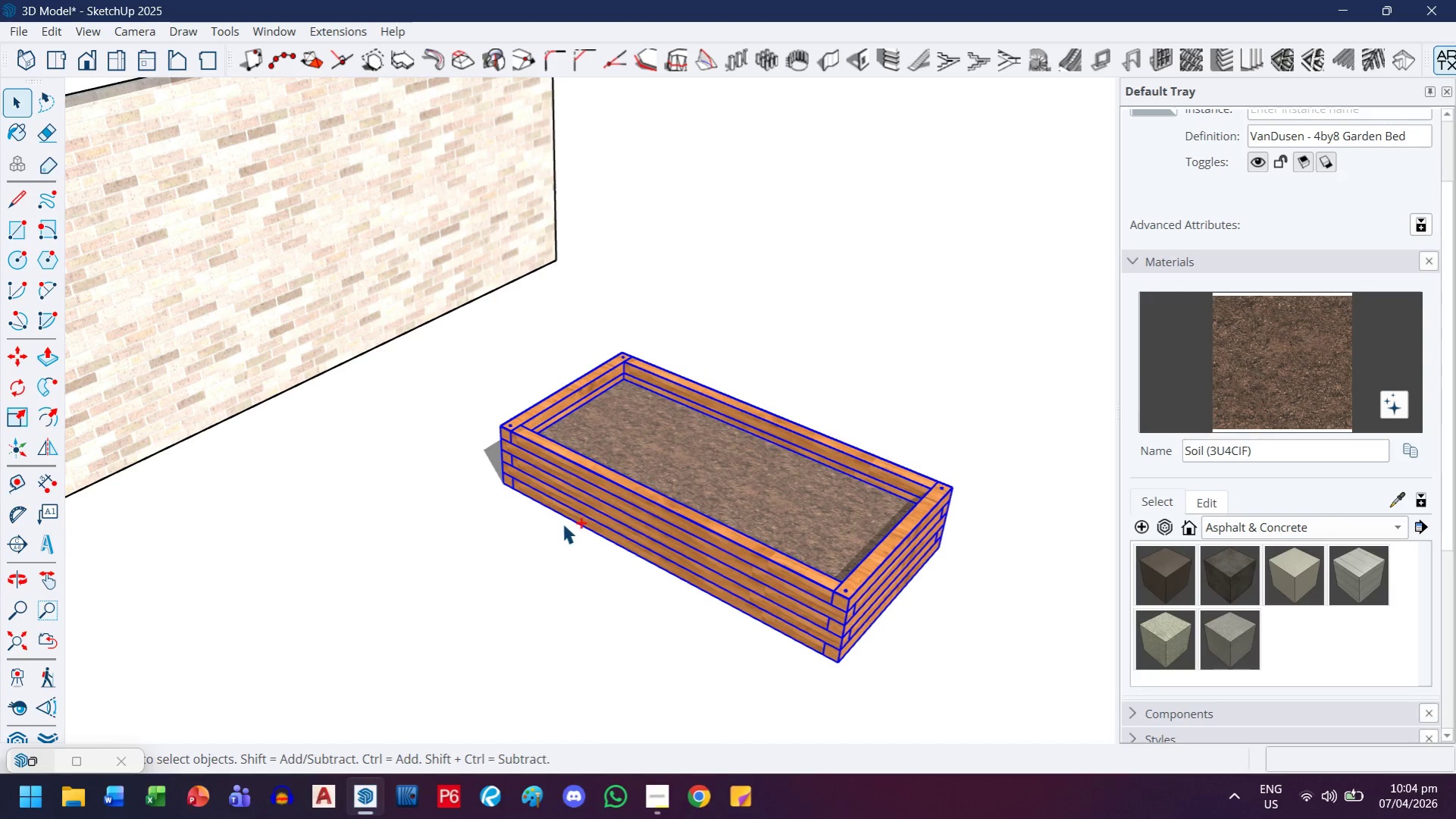 
key(Control+S)
 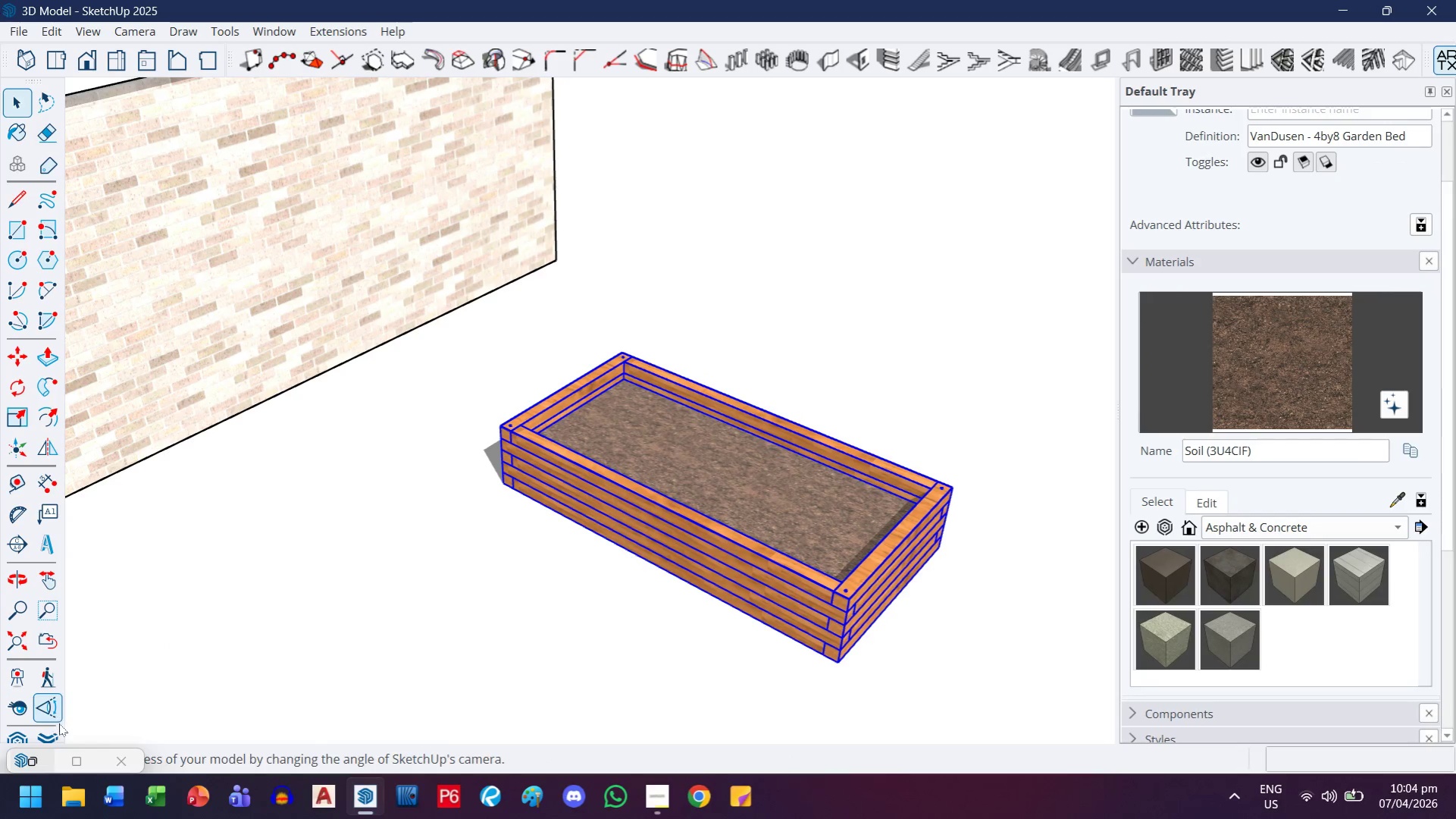 
left_click([14, 733])
 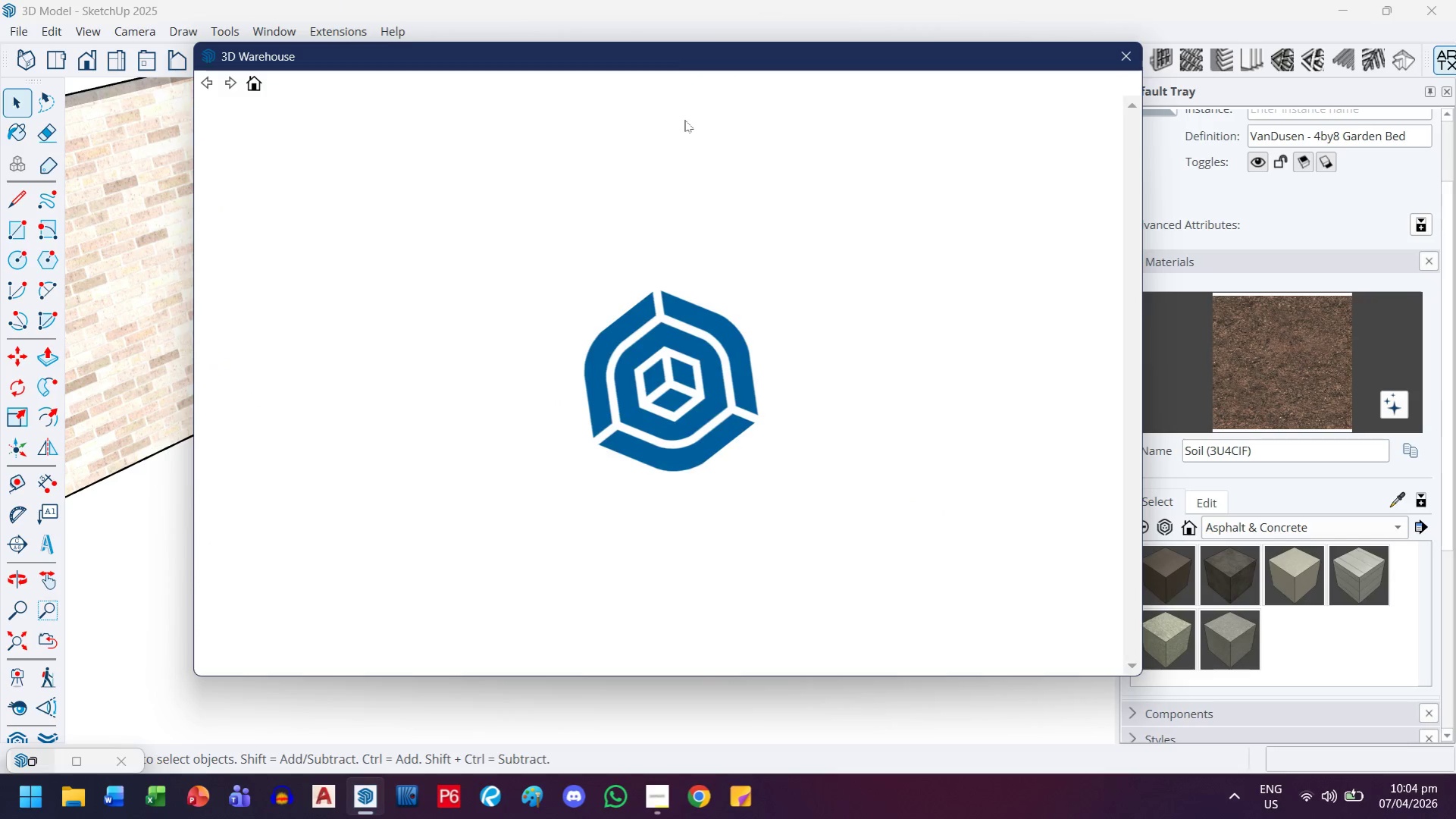 
left_click([684, 108])
 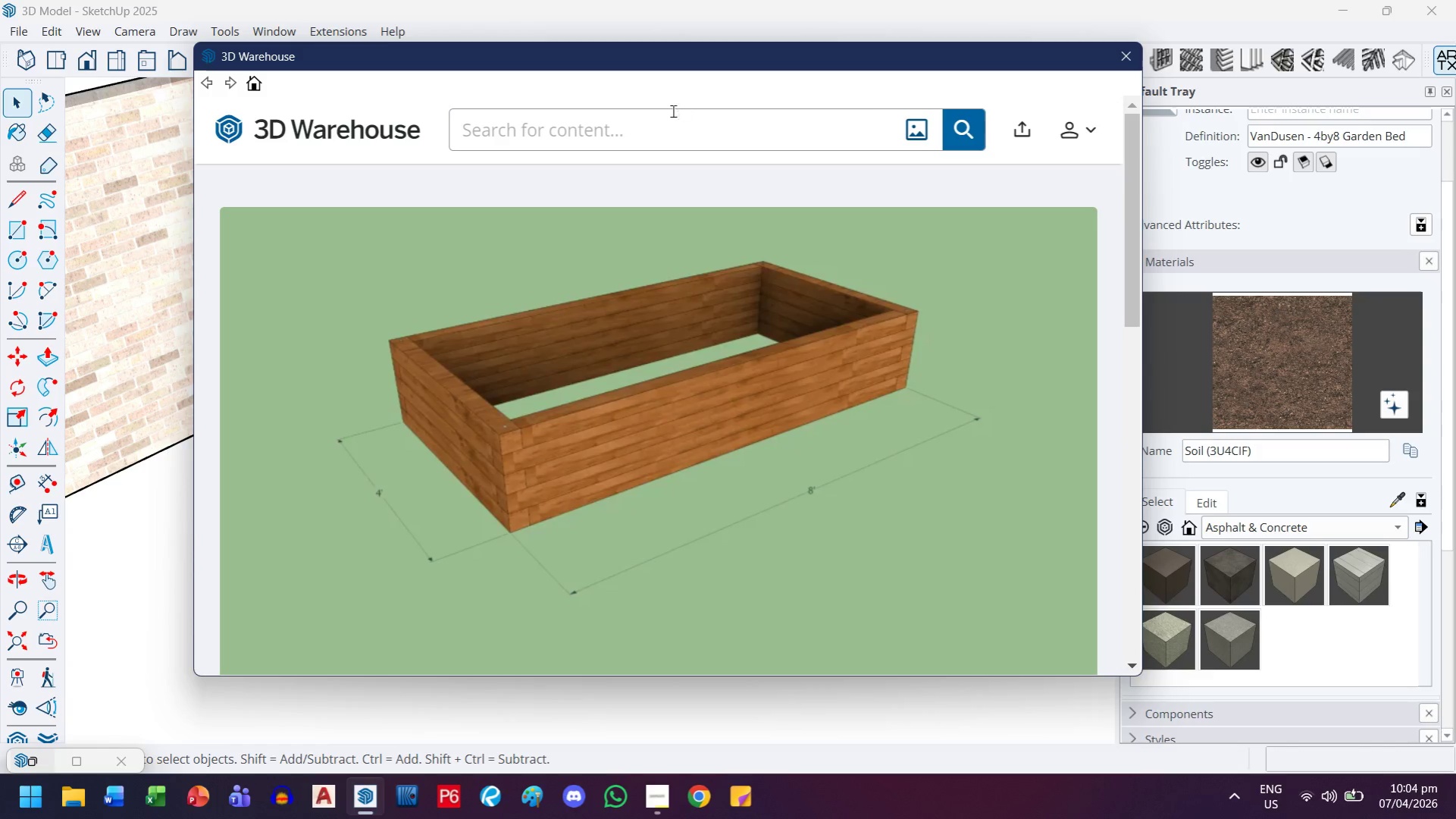 
left_click([662, 135])
 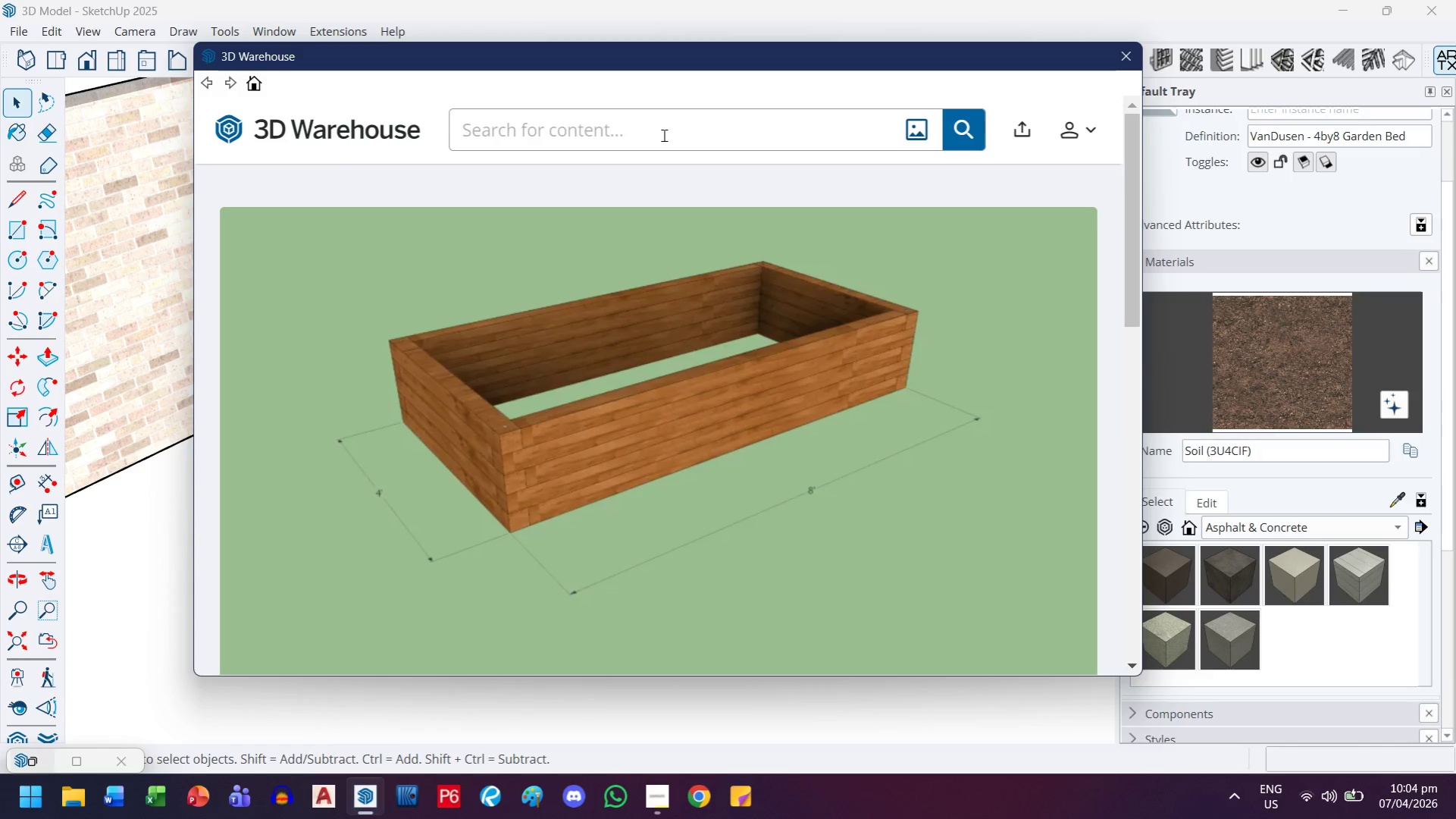 
type(garden flowers)
 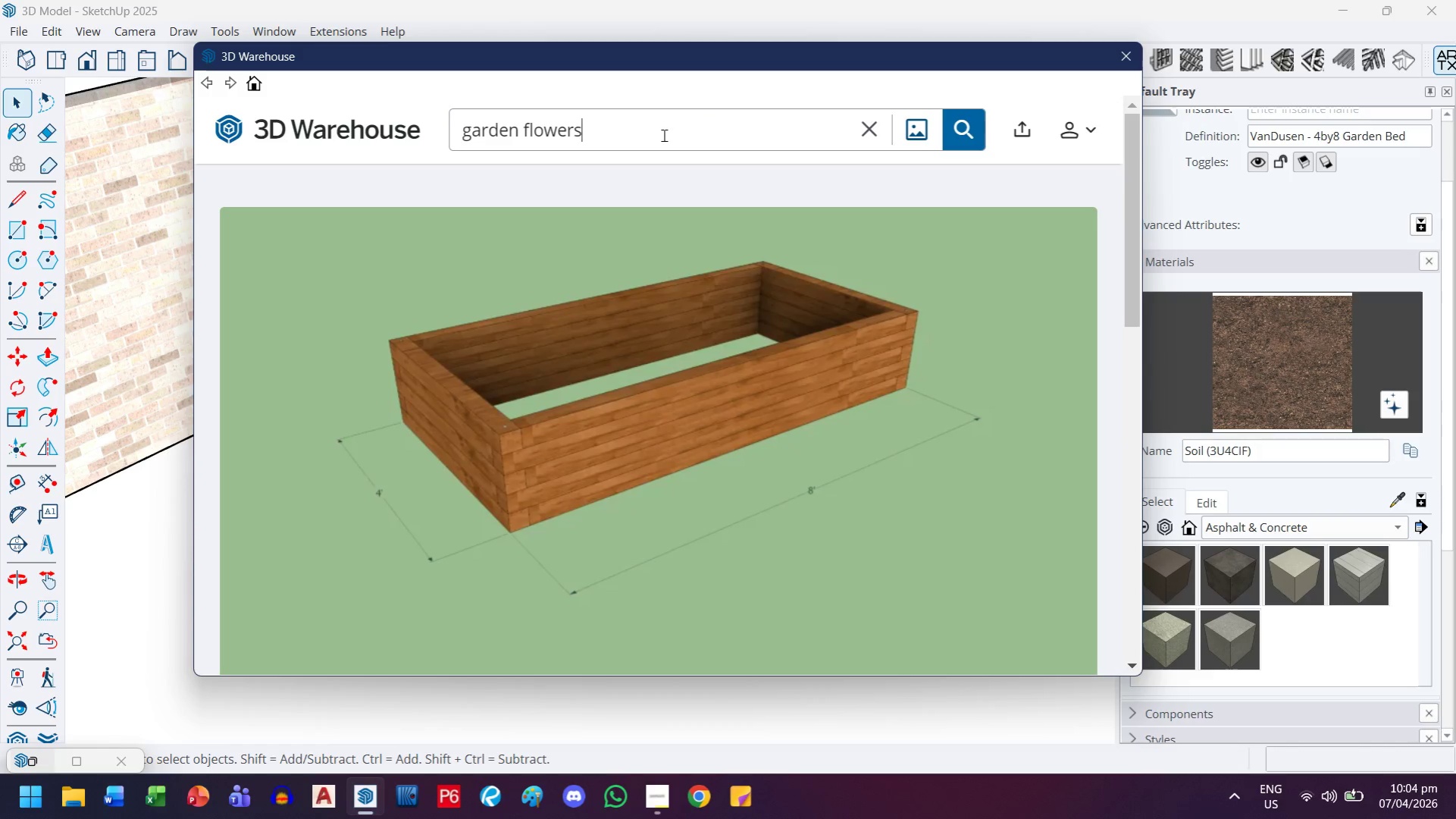 
key(Enter)
 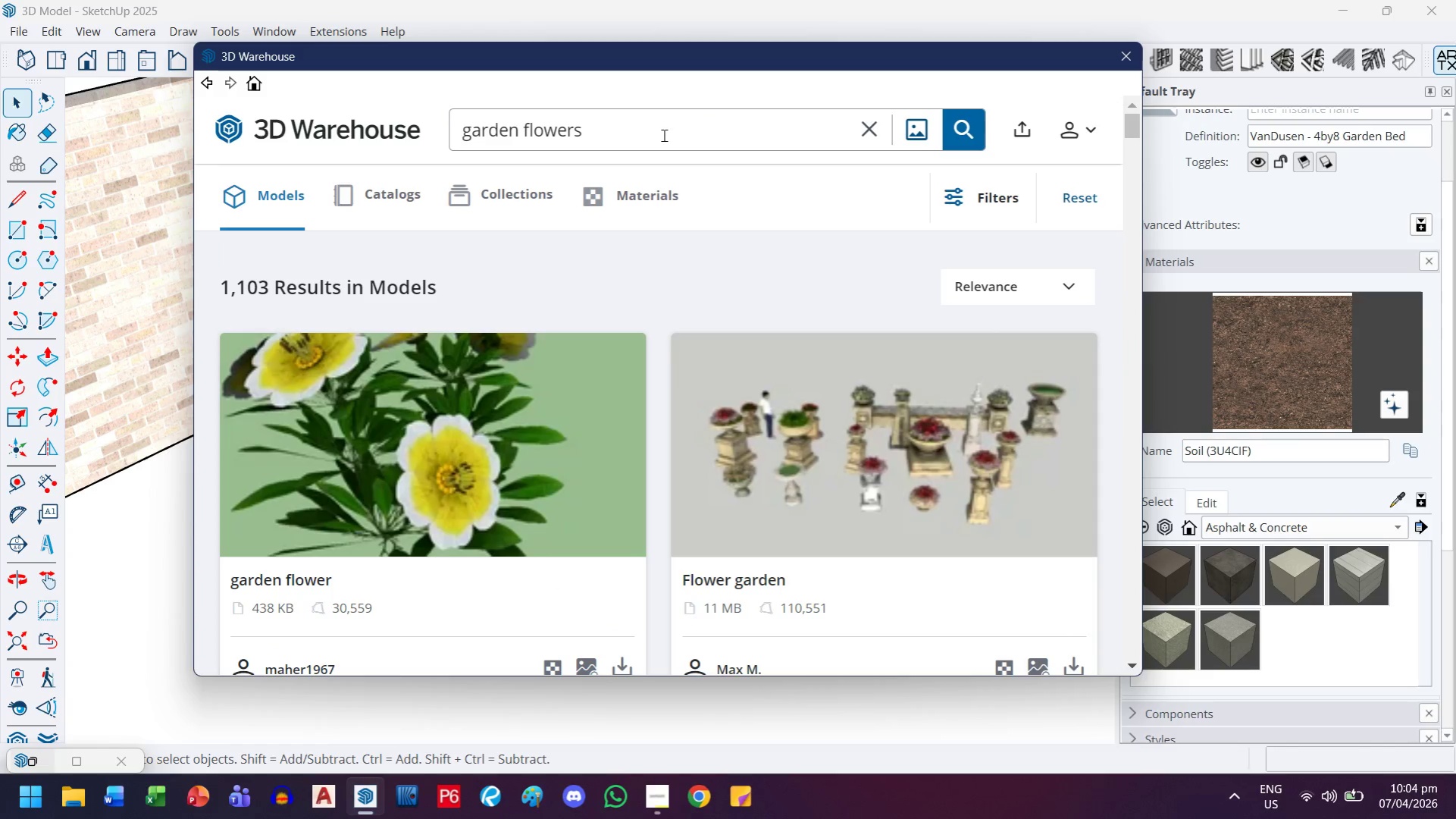 
scroll: coordinate [747, 488], scroll_direction: down, amount: 12.0
 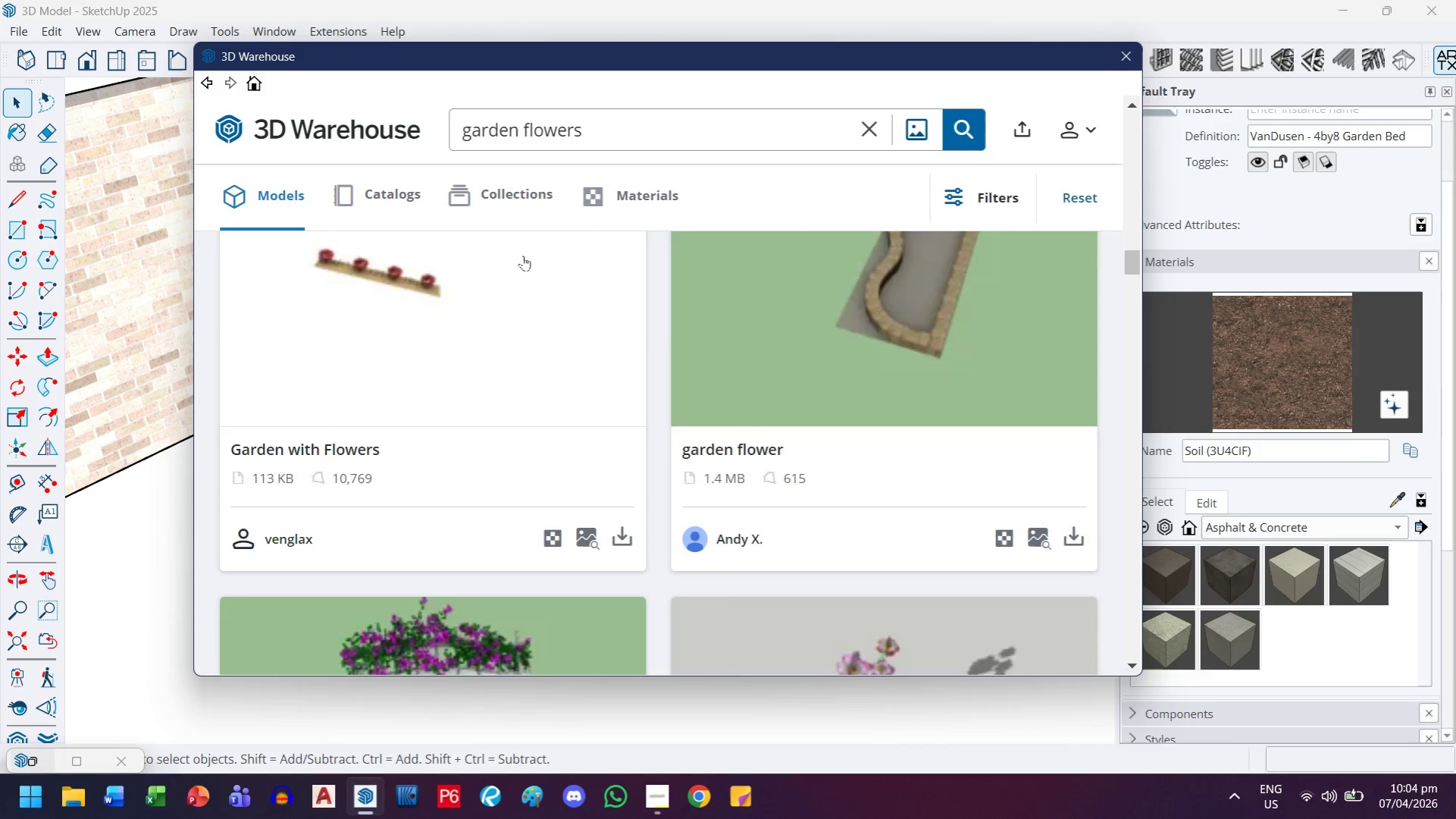 
double_click([555, 134])
 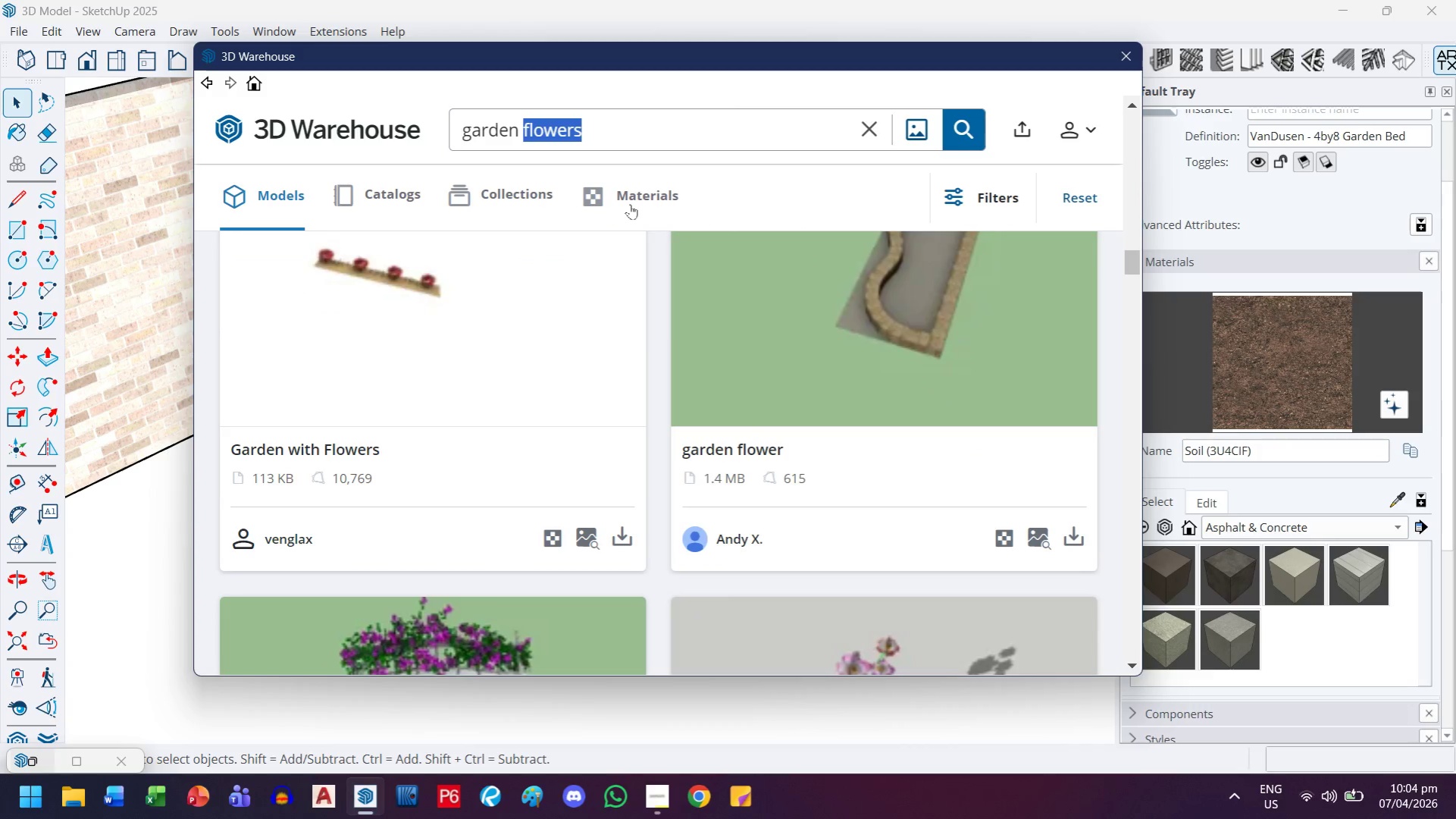 
type(plant)
 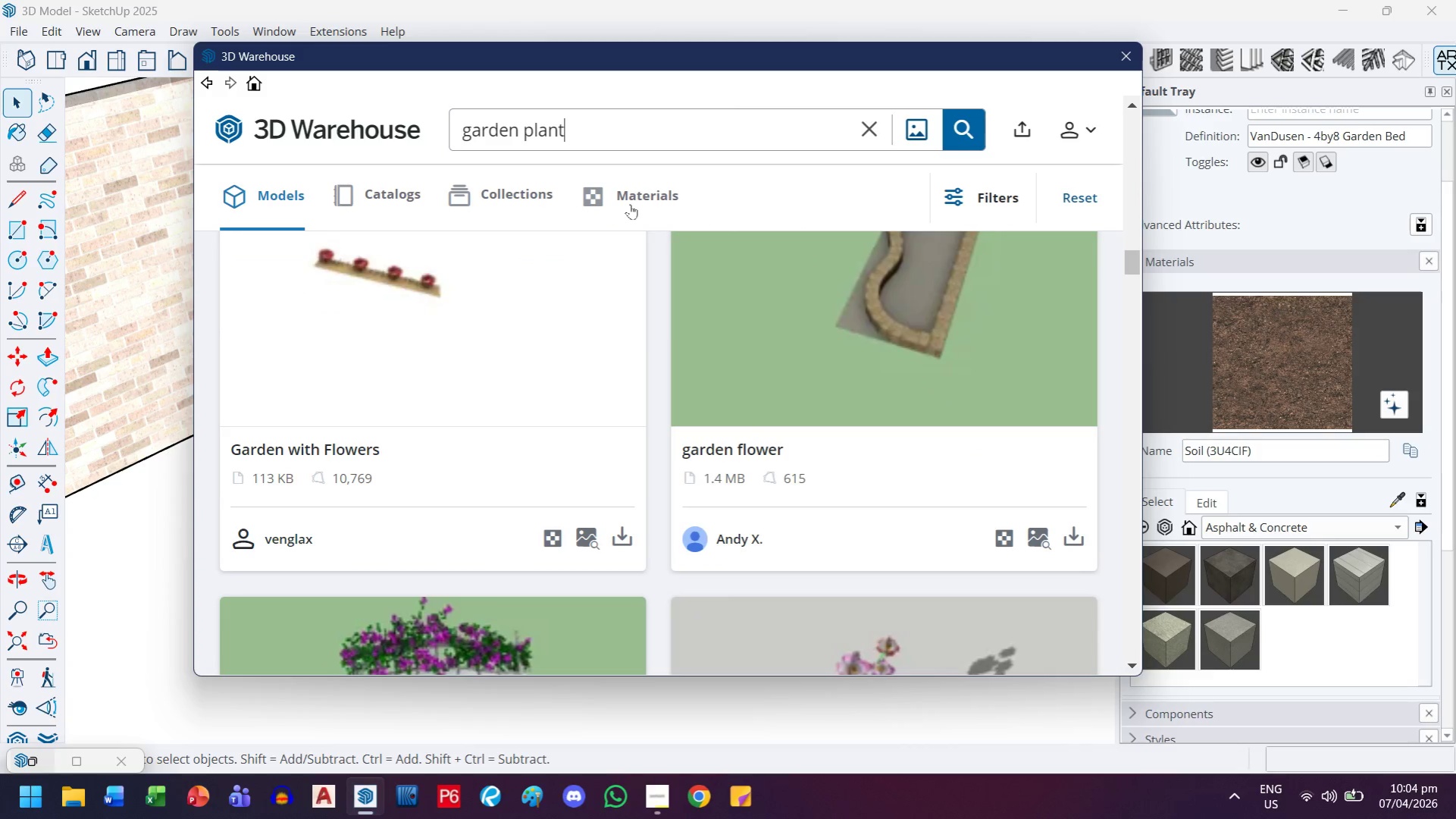 
key(Enter)
 